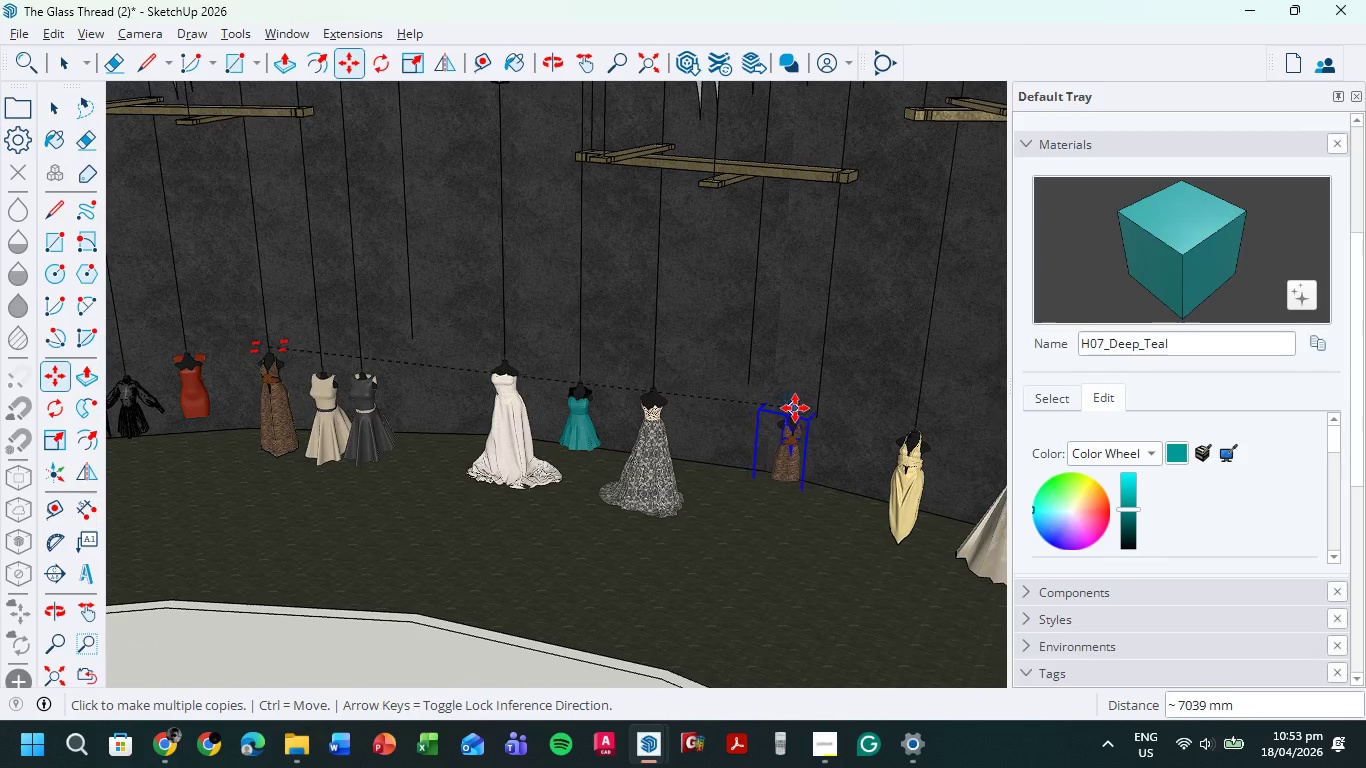 
scroll: coordinate [819, 403], scroll_direction: up, amount: 16.0
 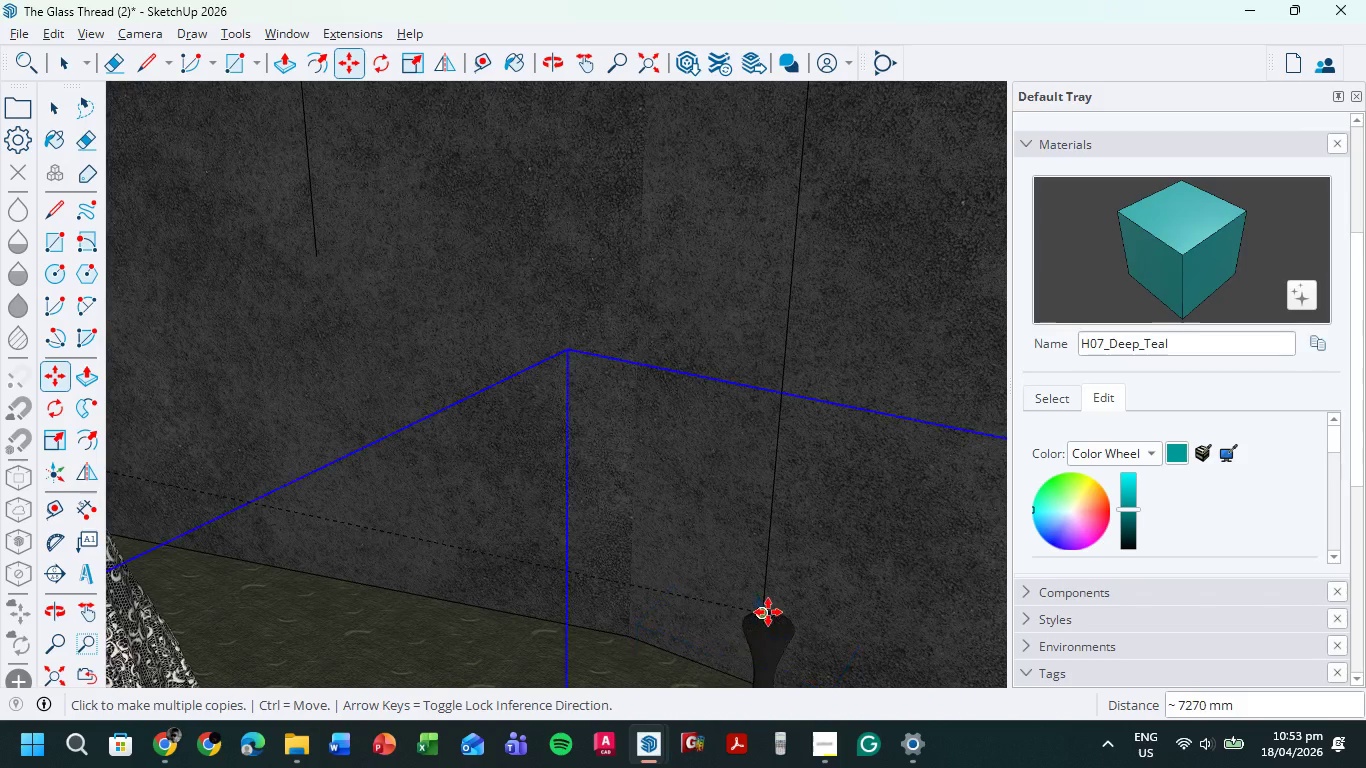 
left_click([765, 612])
 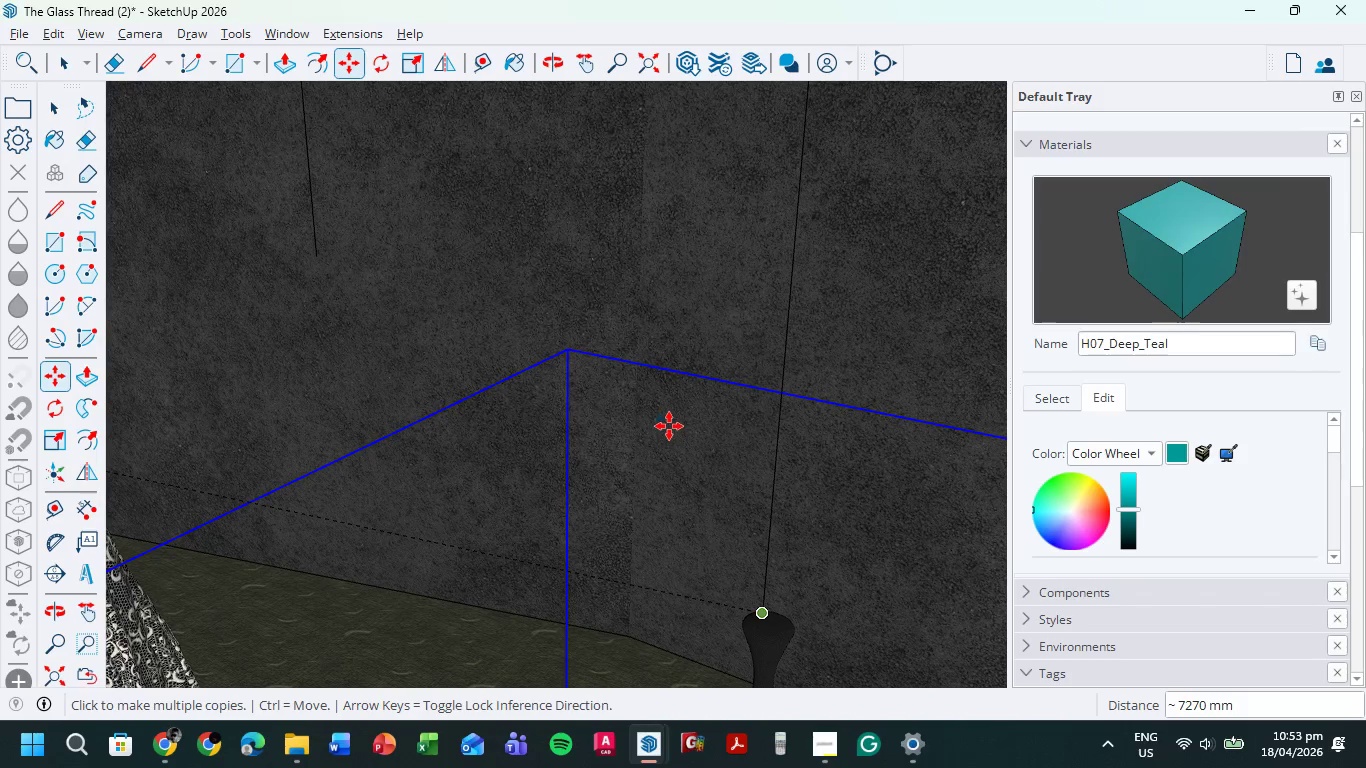 
scroll: coordinate [524, 384], scroll_direction: down, amount: 22.0
 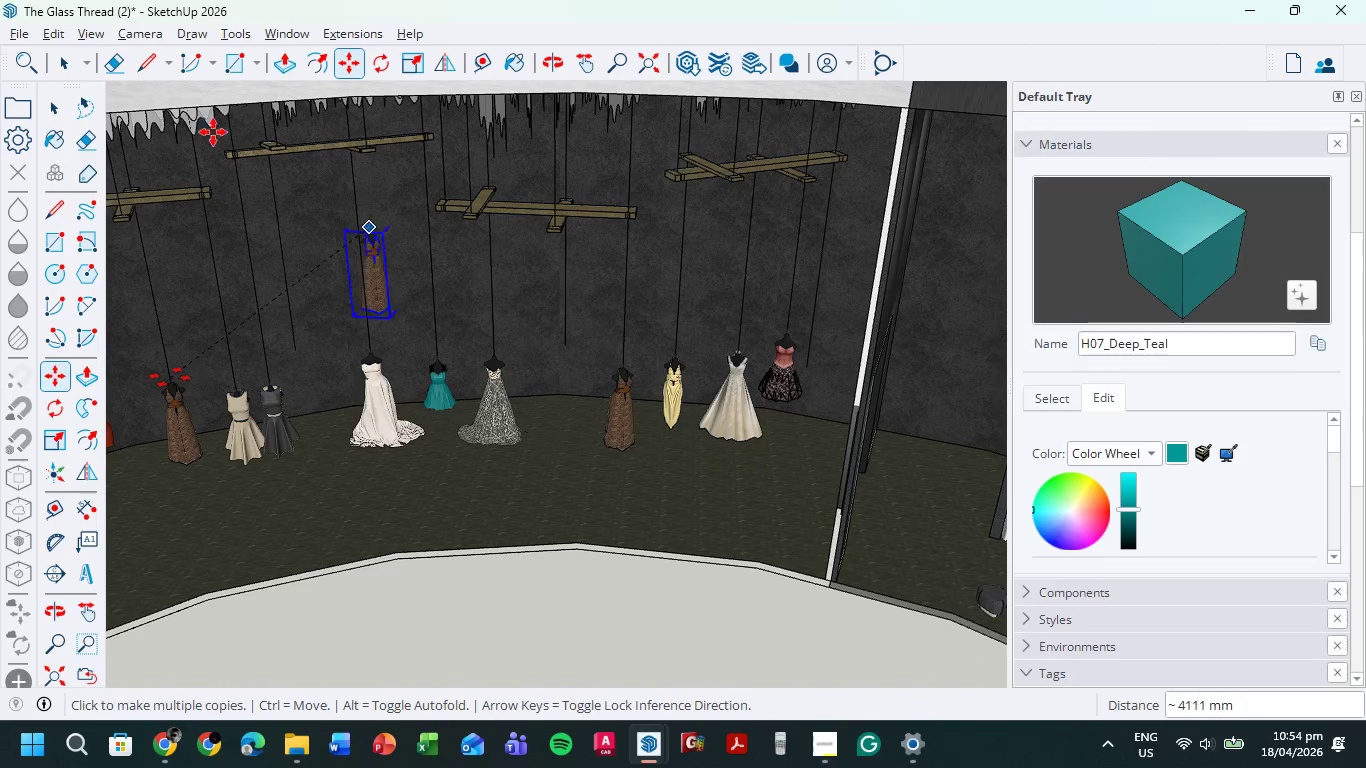 
left_click([73, 67])
 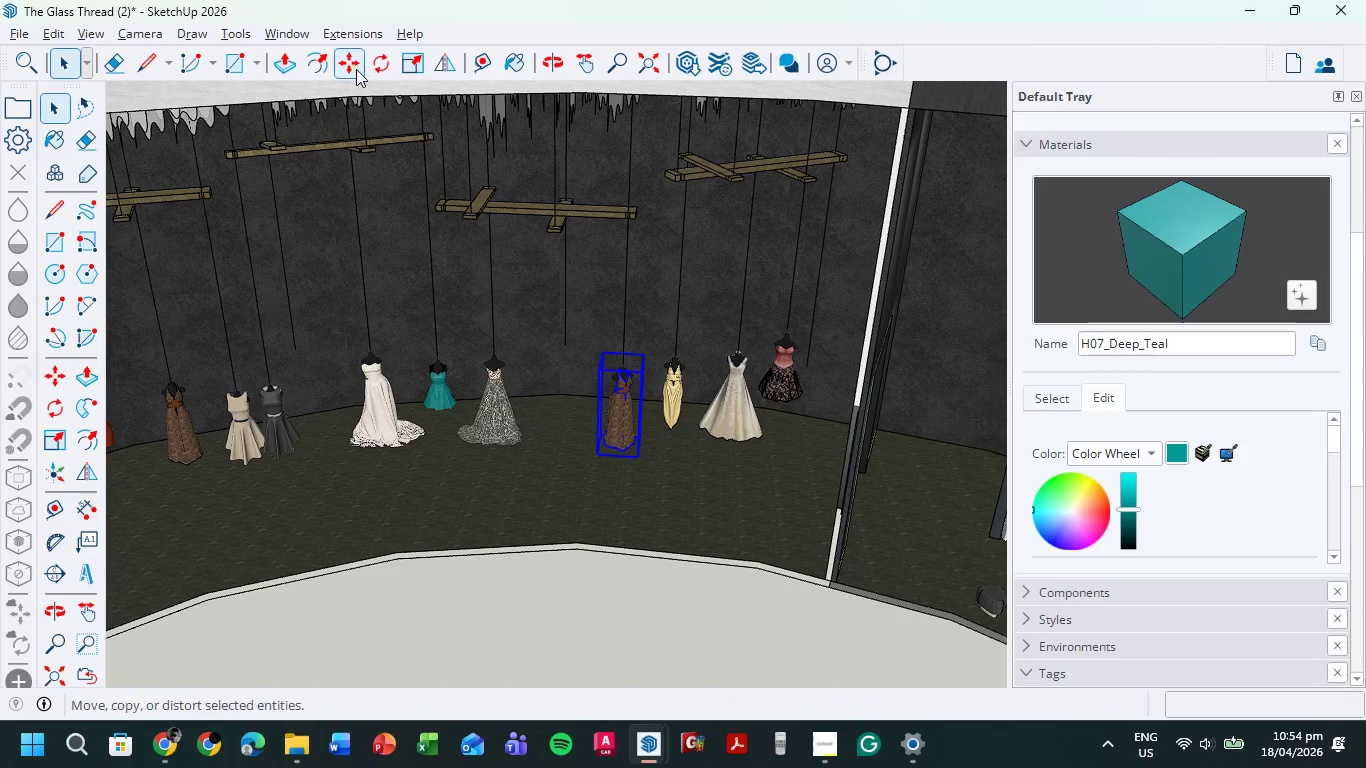 
left_click([383, 61])
 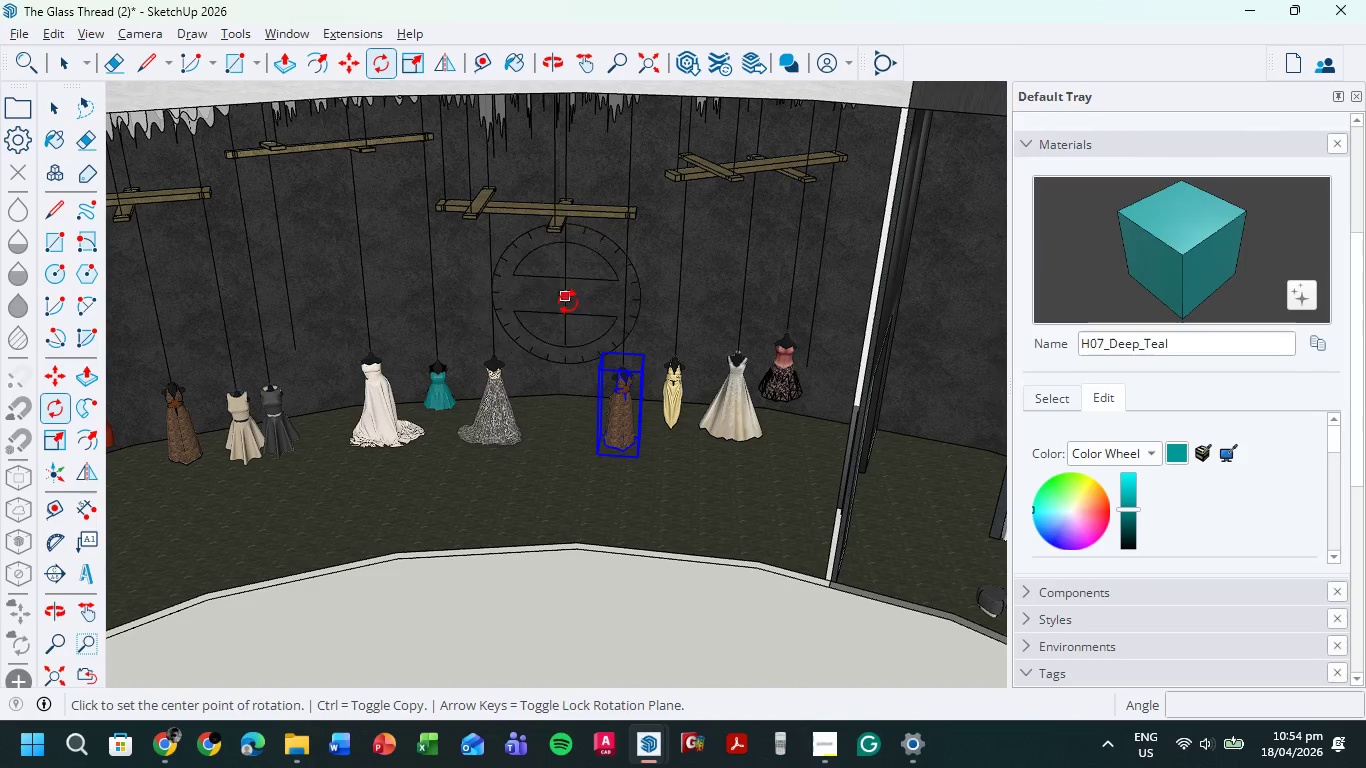 
scroll: coordinate [625, 375], scroll_direction: up, amount: 19.0
 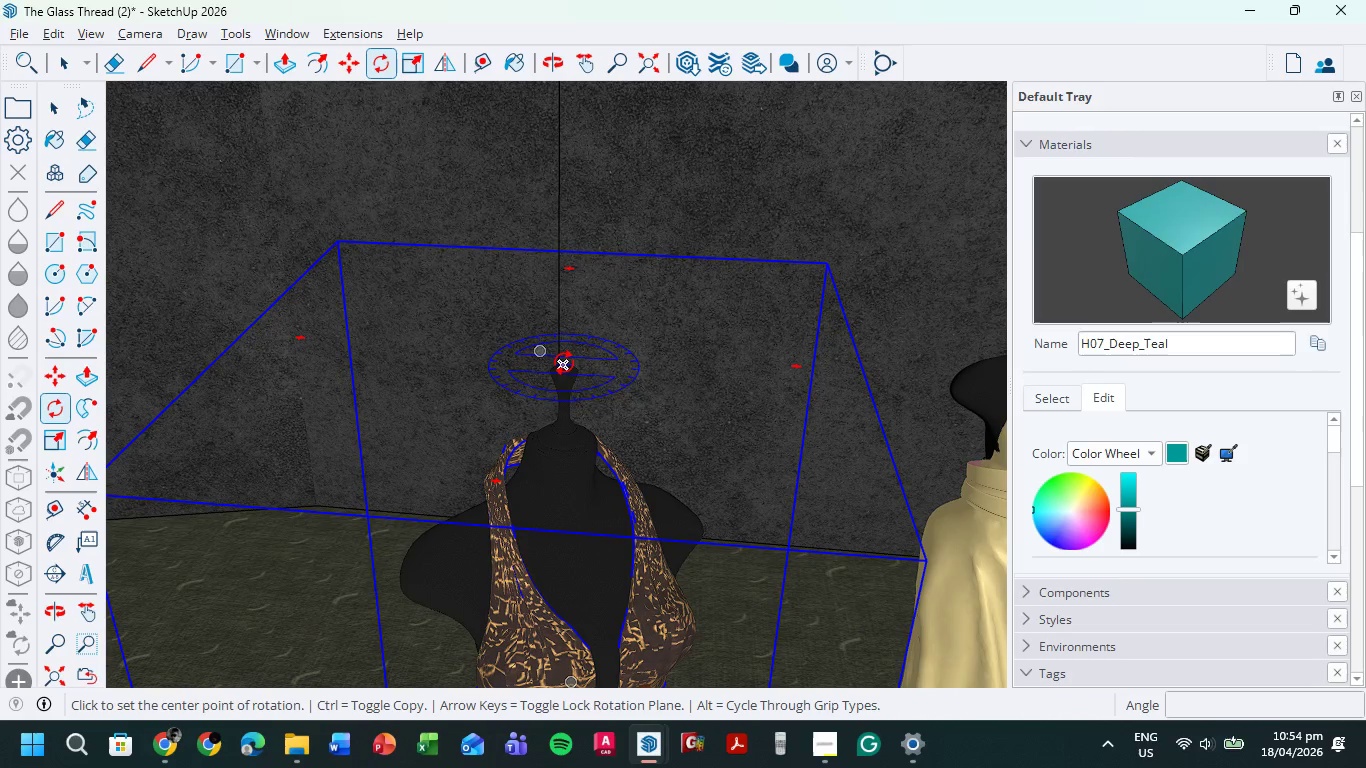 
left_click([564, 362])
 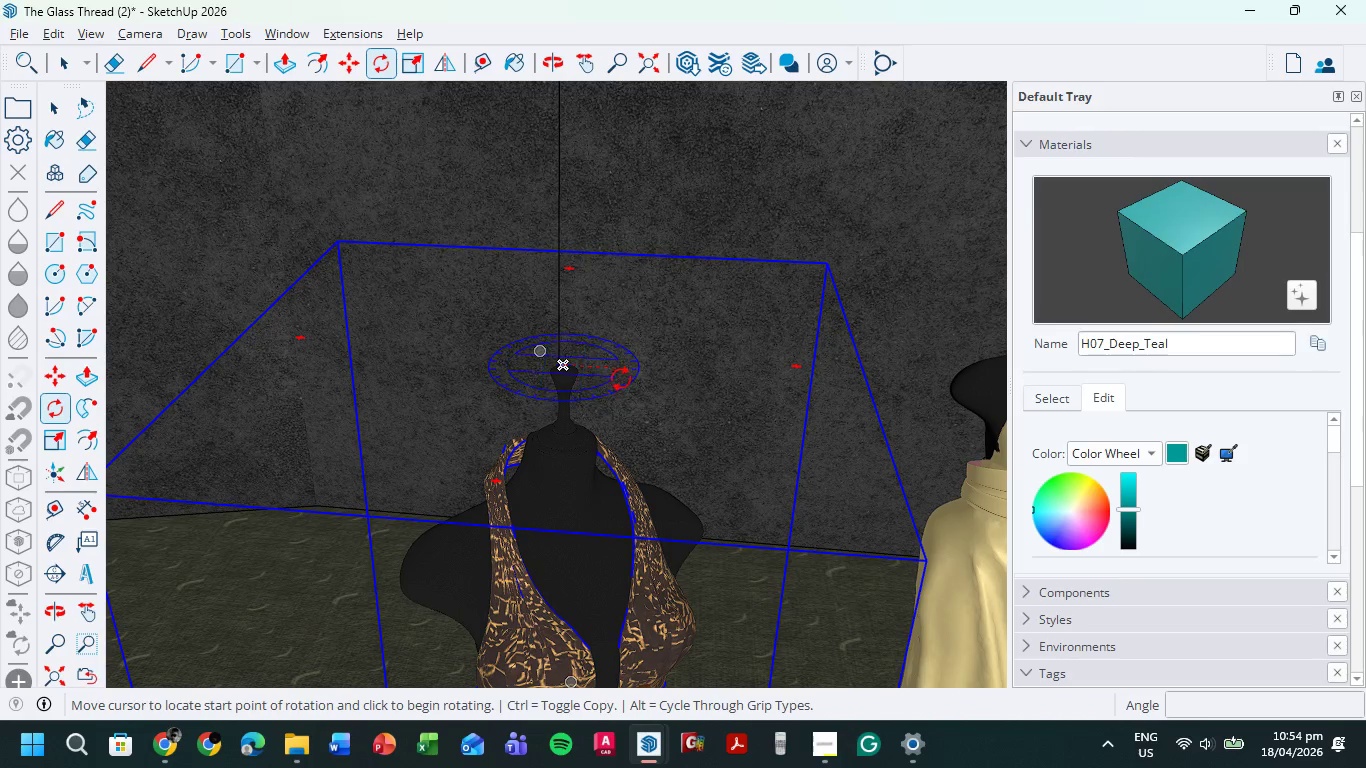 
left_click([683, 379])
 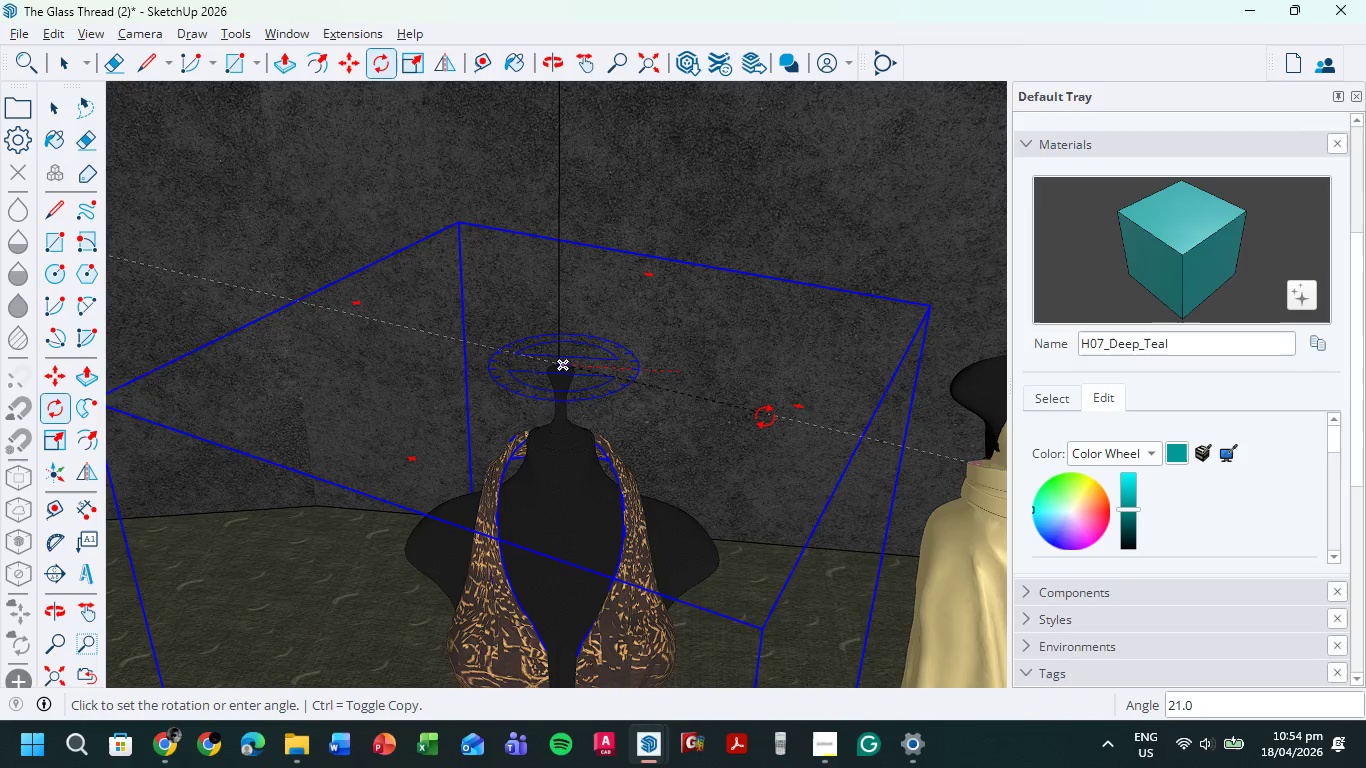 
left_click([764, 417])
 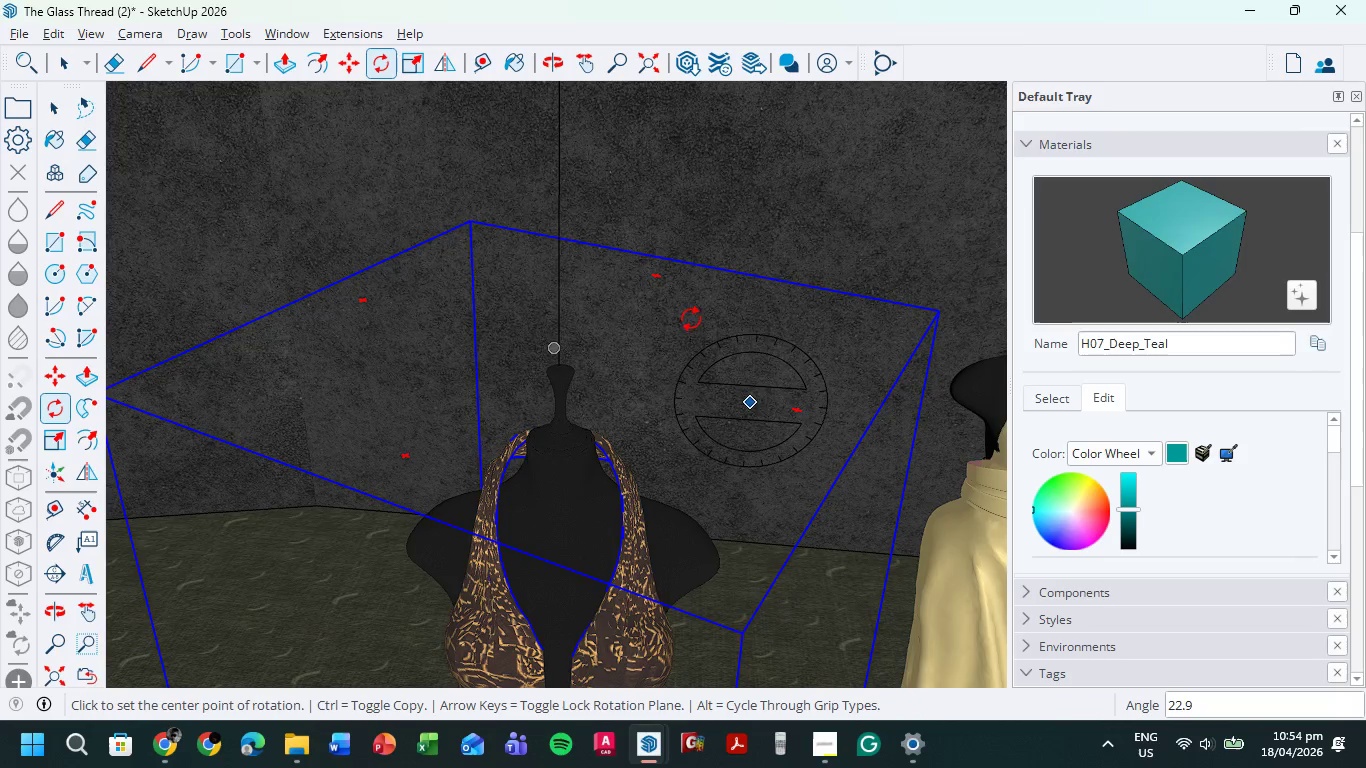 
scroll: coordinate [688, 303], scroll_direction: down, amount: 7.0
 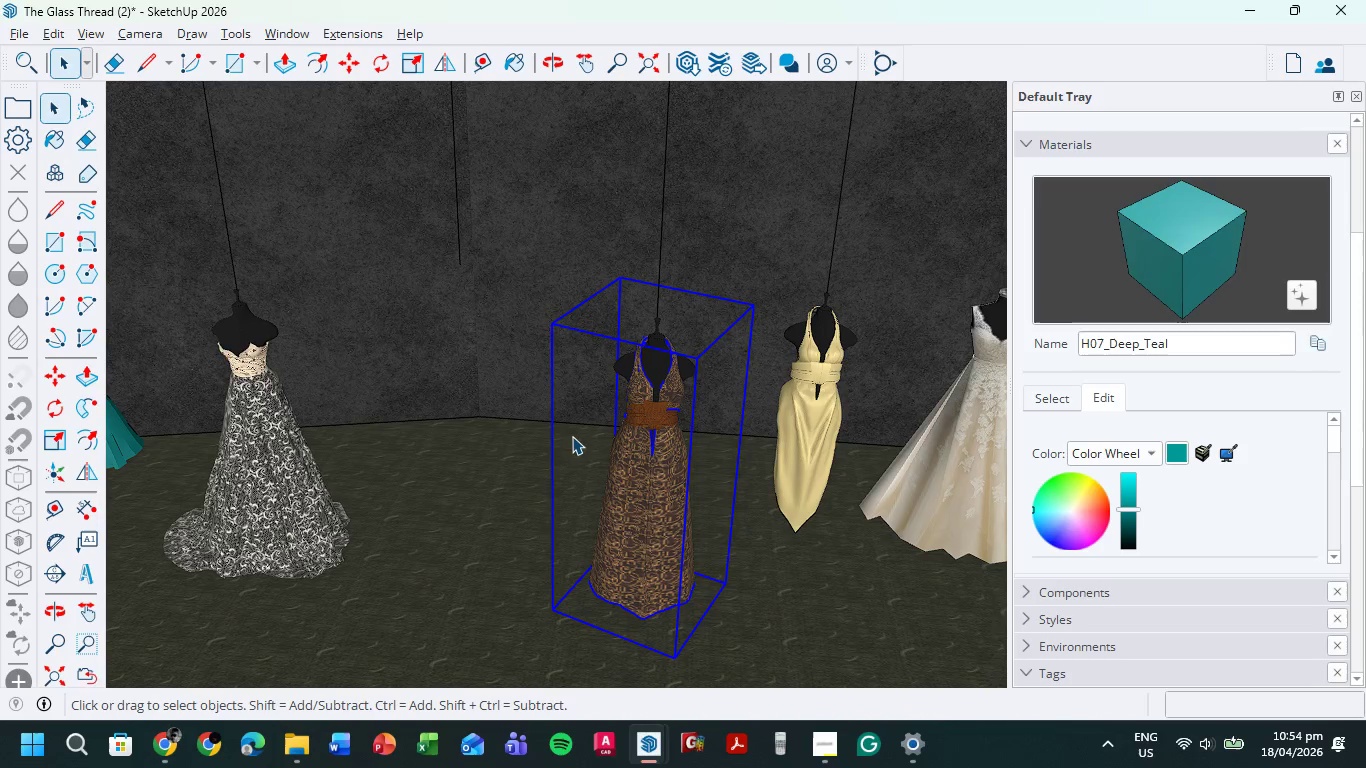 
double_click([652, 531])
 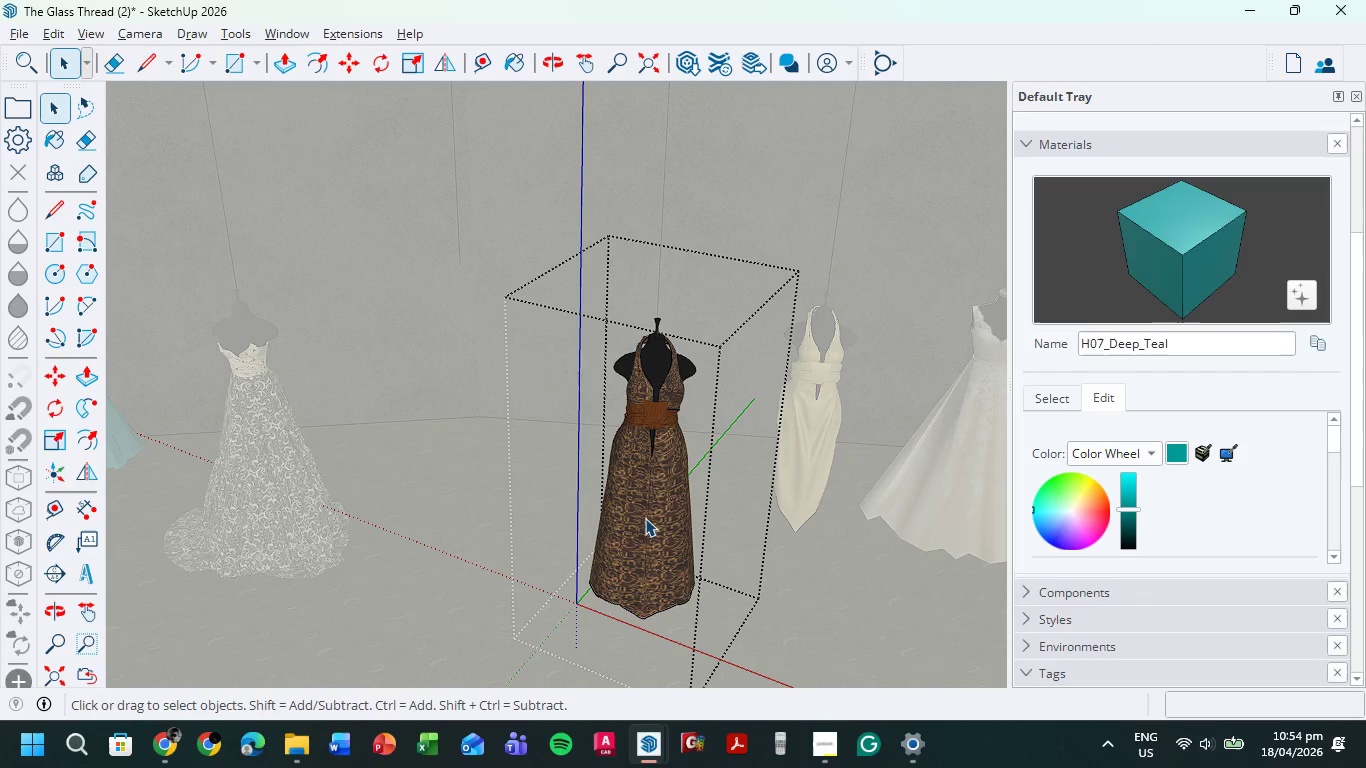 
triple_click([645, 518])
 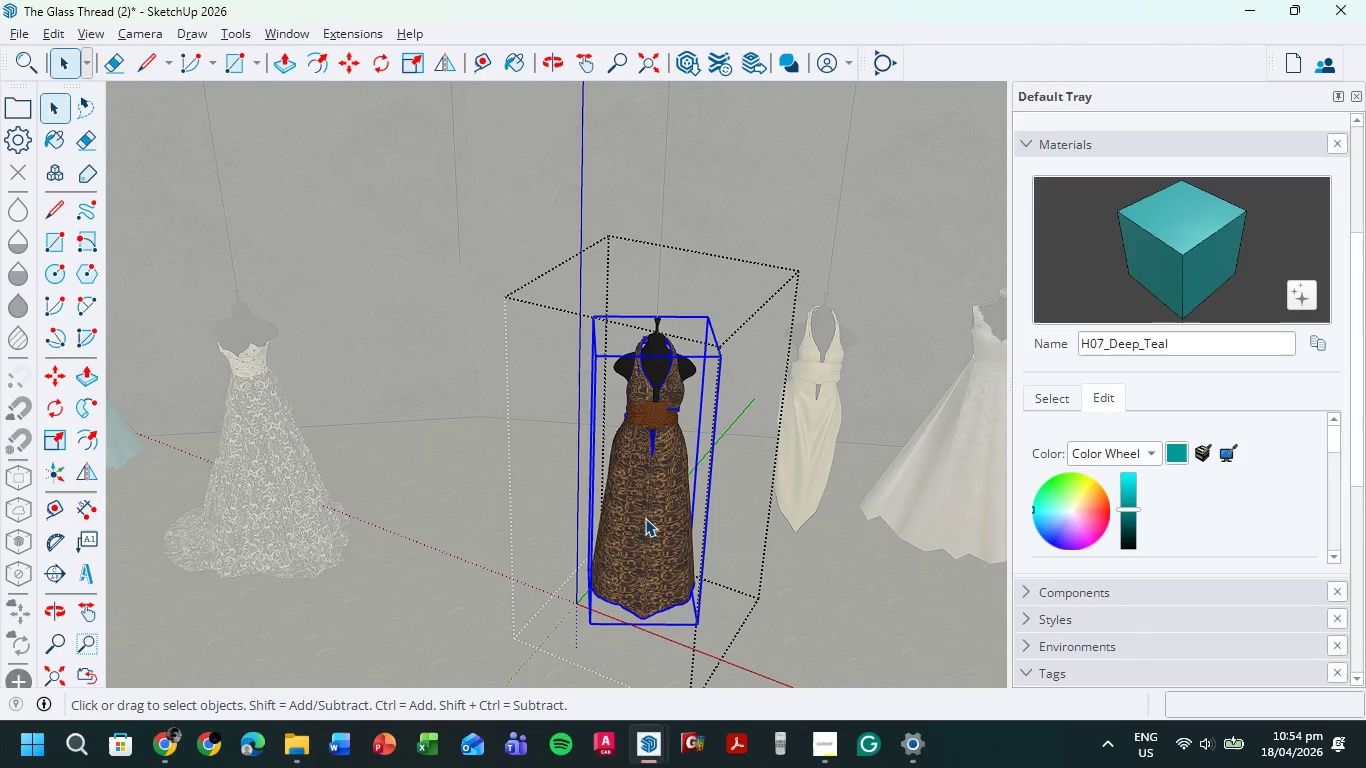 
triple_click([645, 518])
 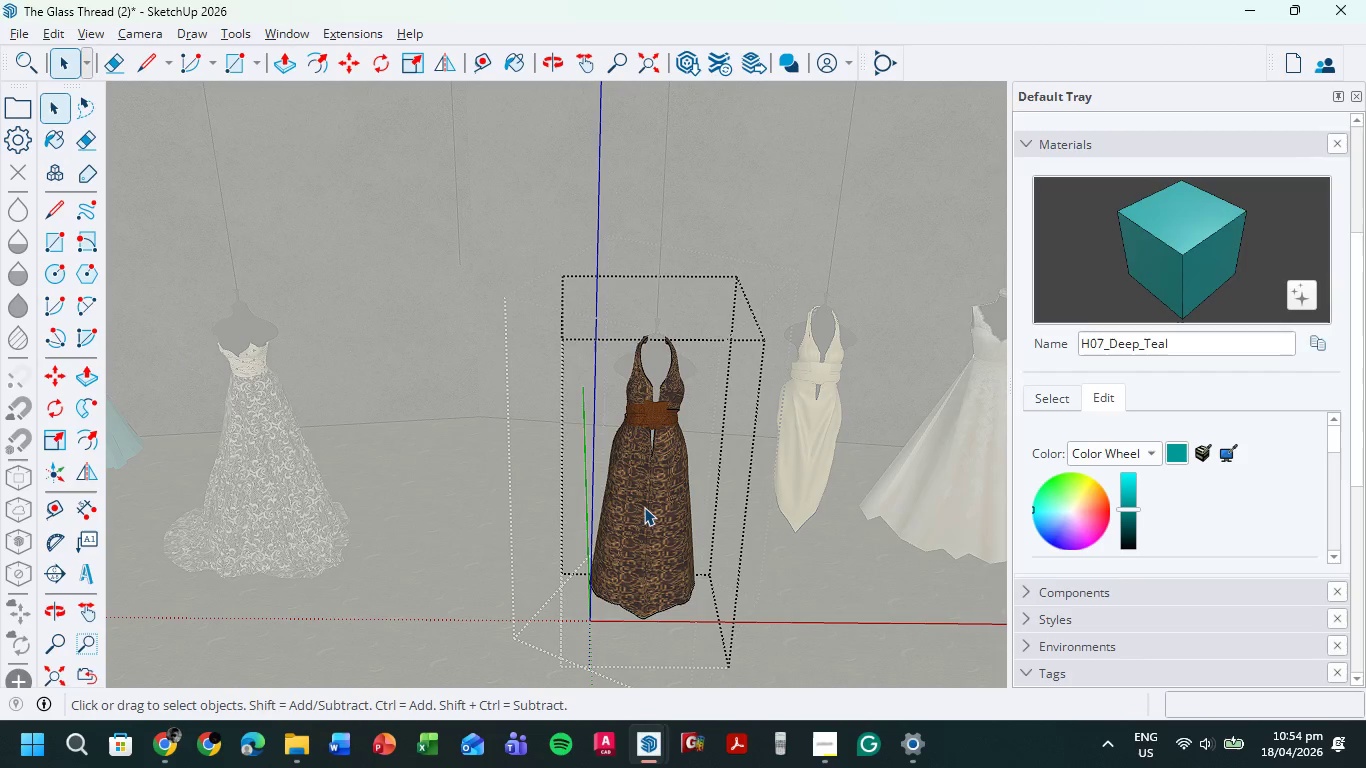 
double_click([644, 507])
 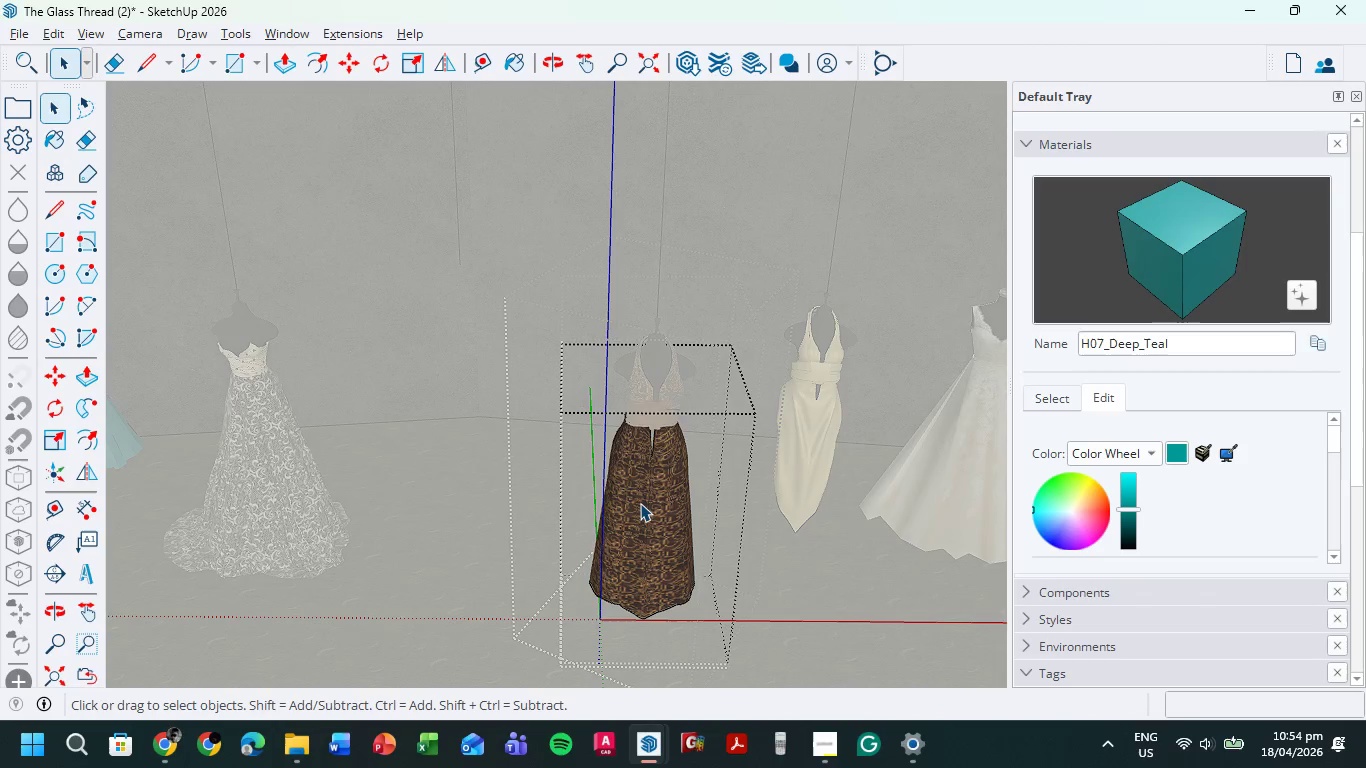 
double_click([640, 503])
 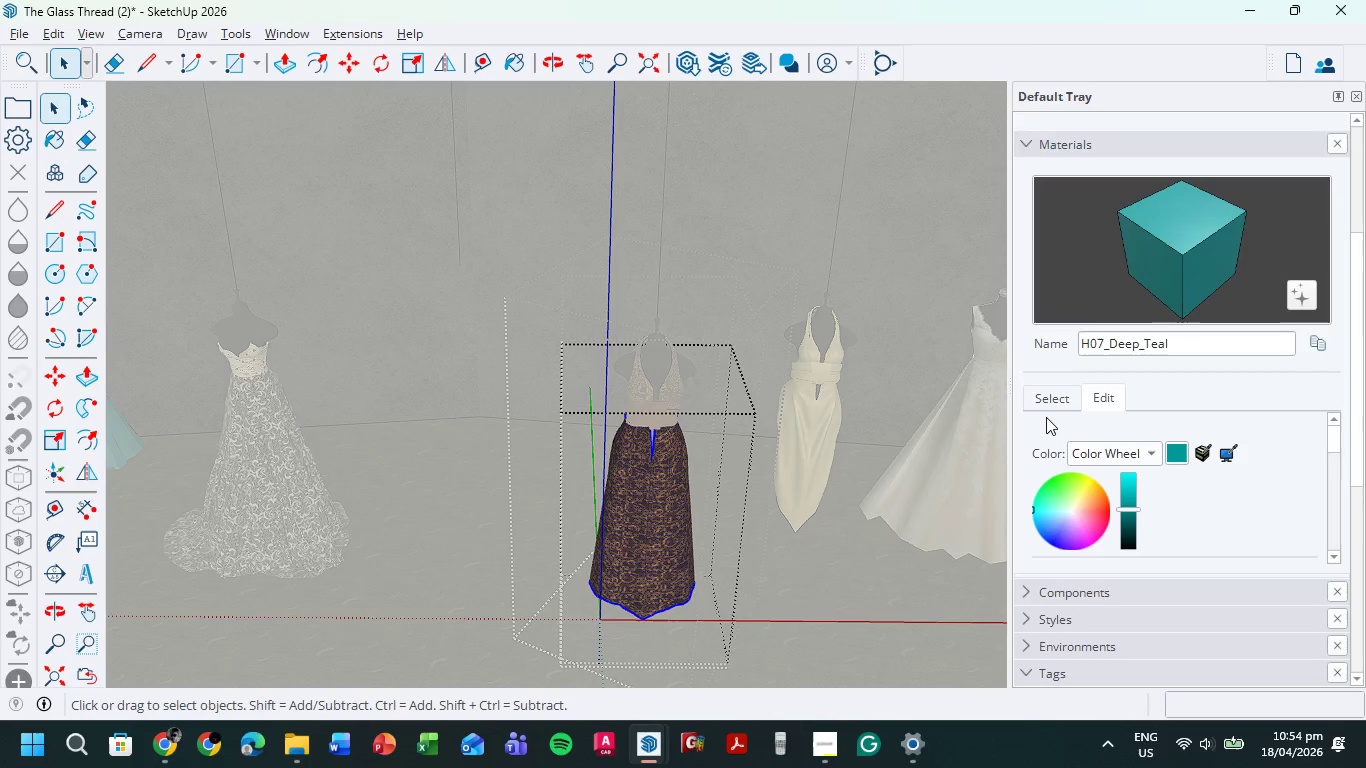 
left_click([1050, 403])
 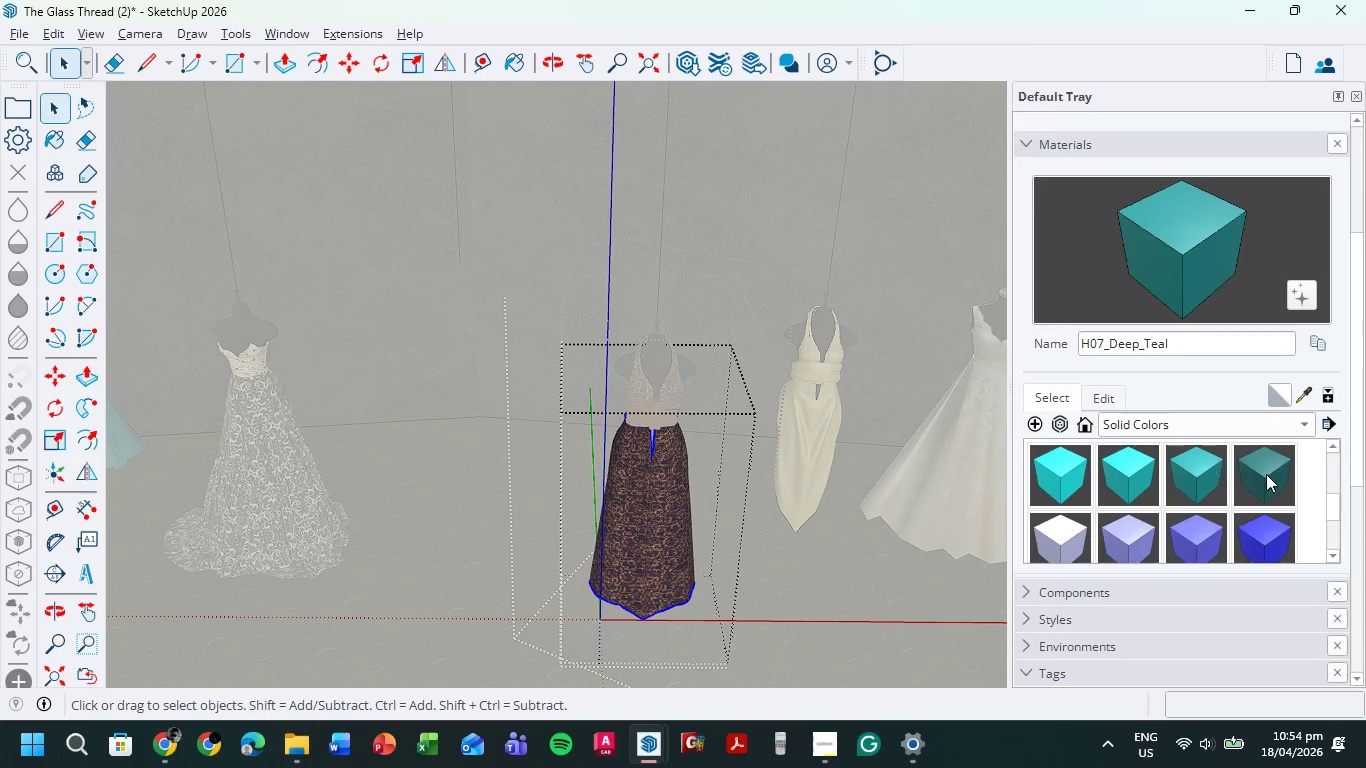 
scroll: coordinate [1265, 479], scroll_direction: down, amount: 6.0
 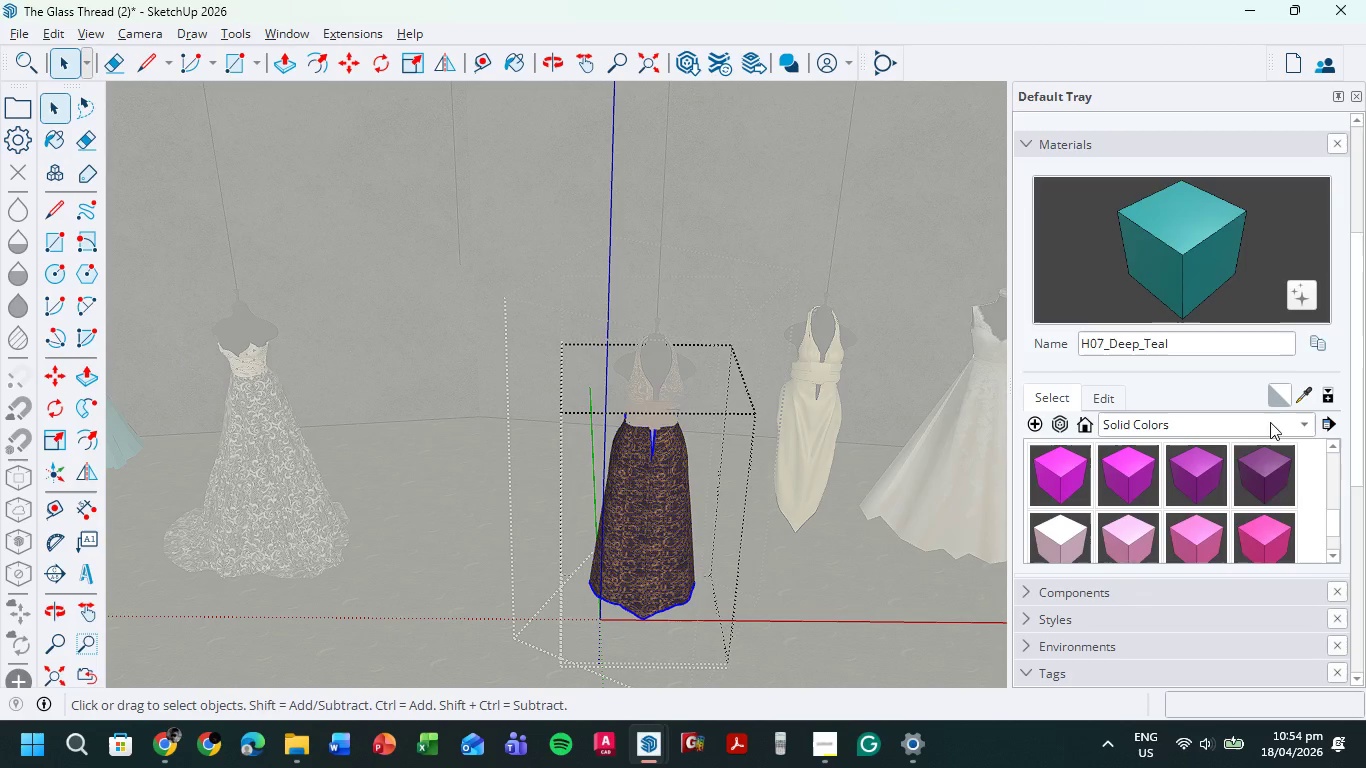 
left_click([1308, 425])
 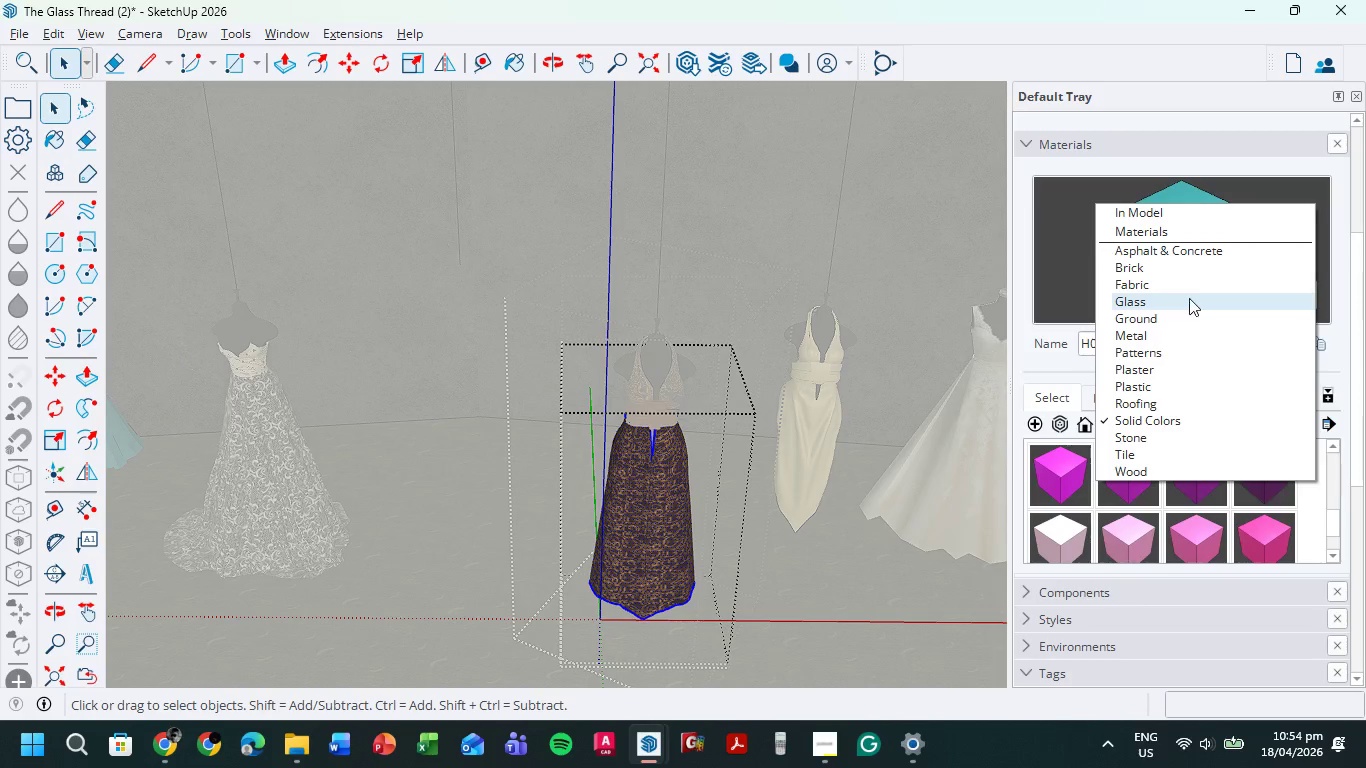 
left_click([1189, 286])
 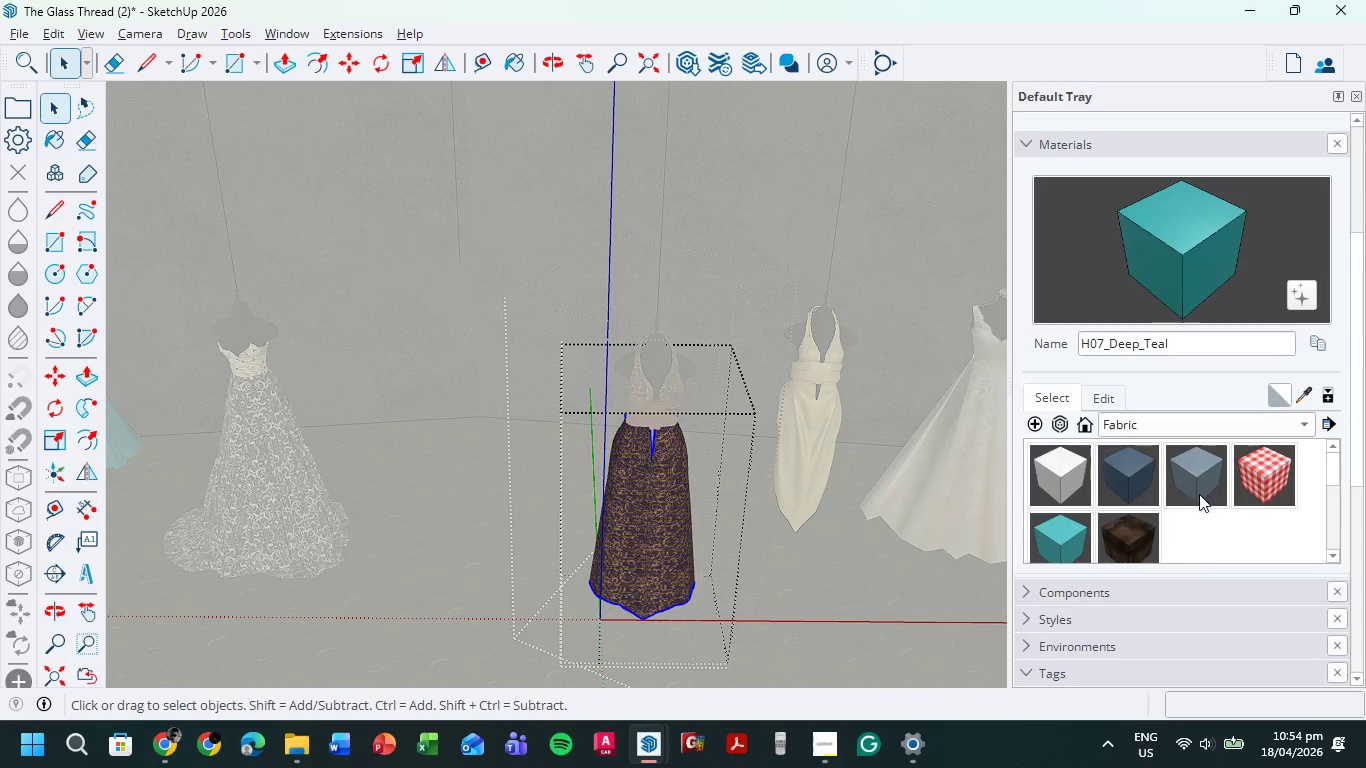 
left_click([1197, 491])
 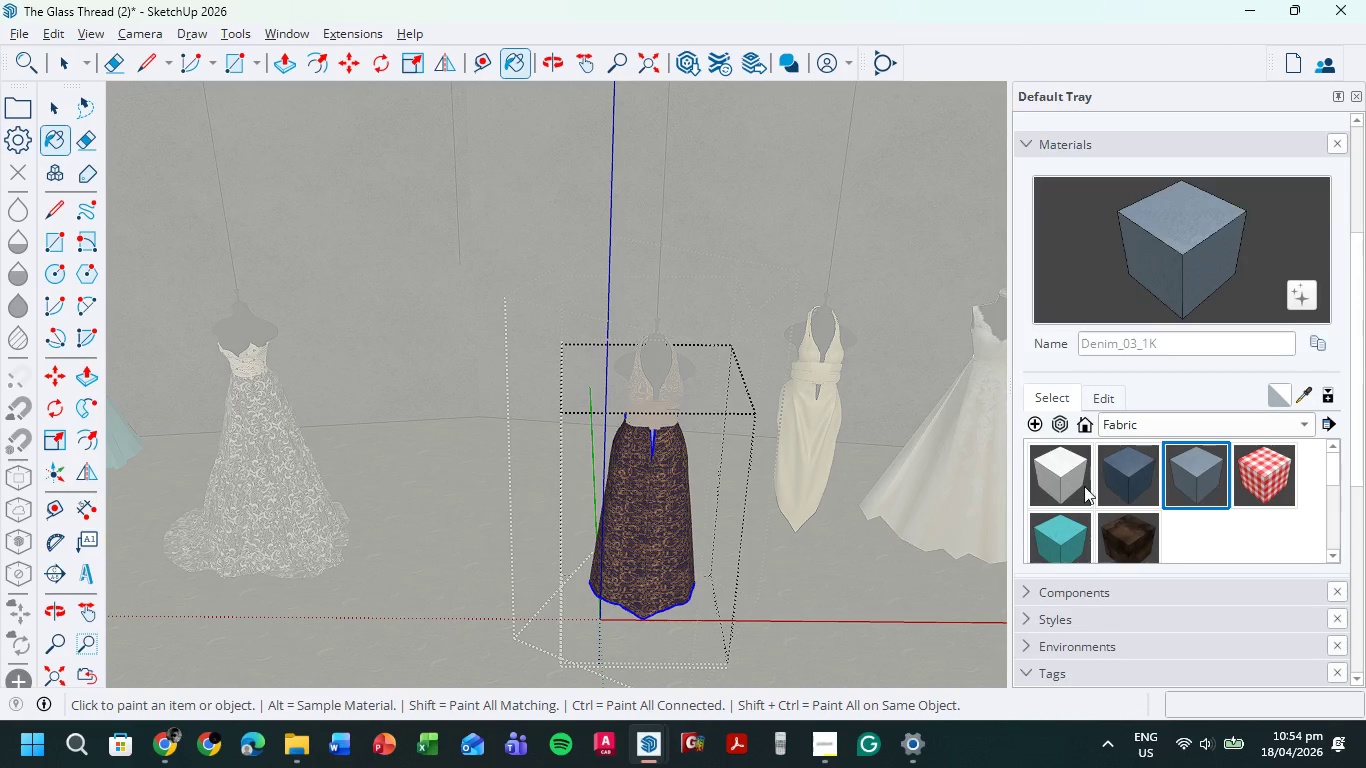 
left_click([673, 537])
 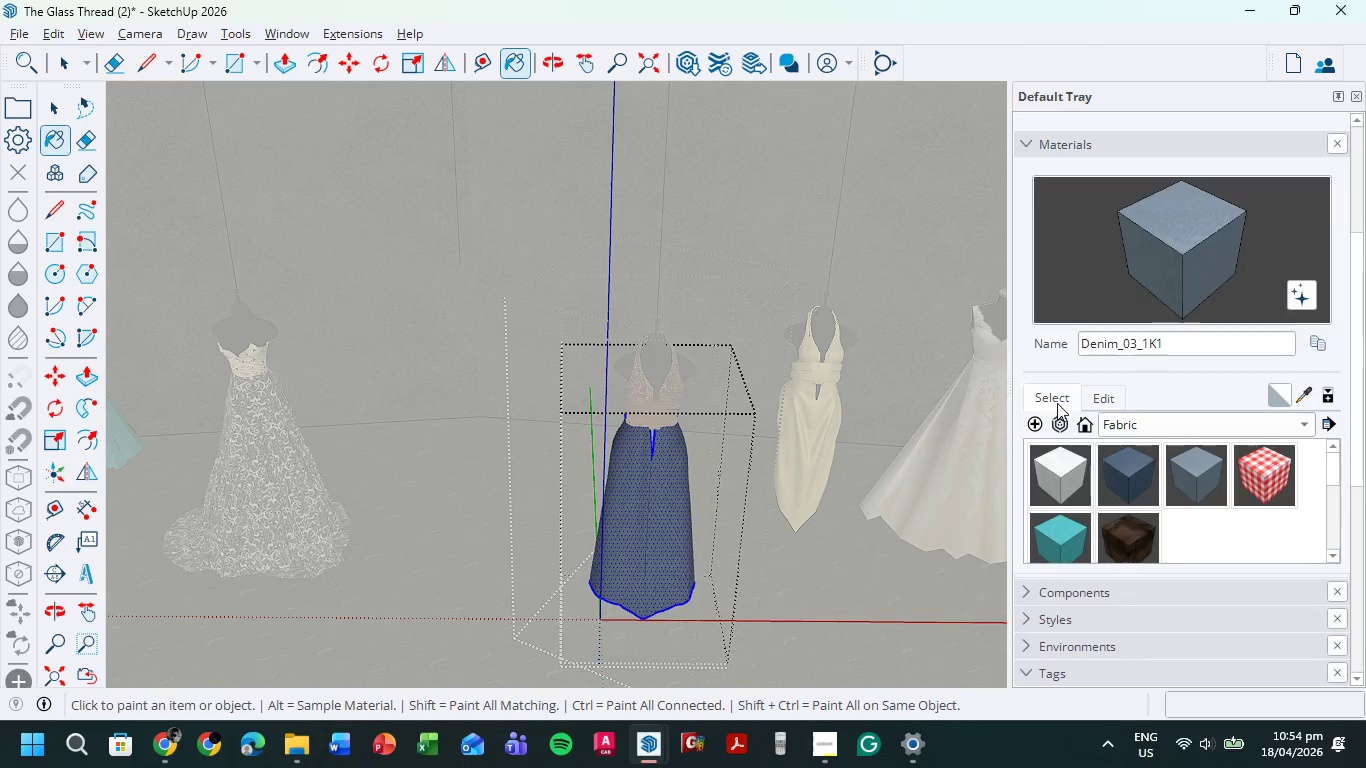 
left_click([1102, 395])
 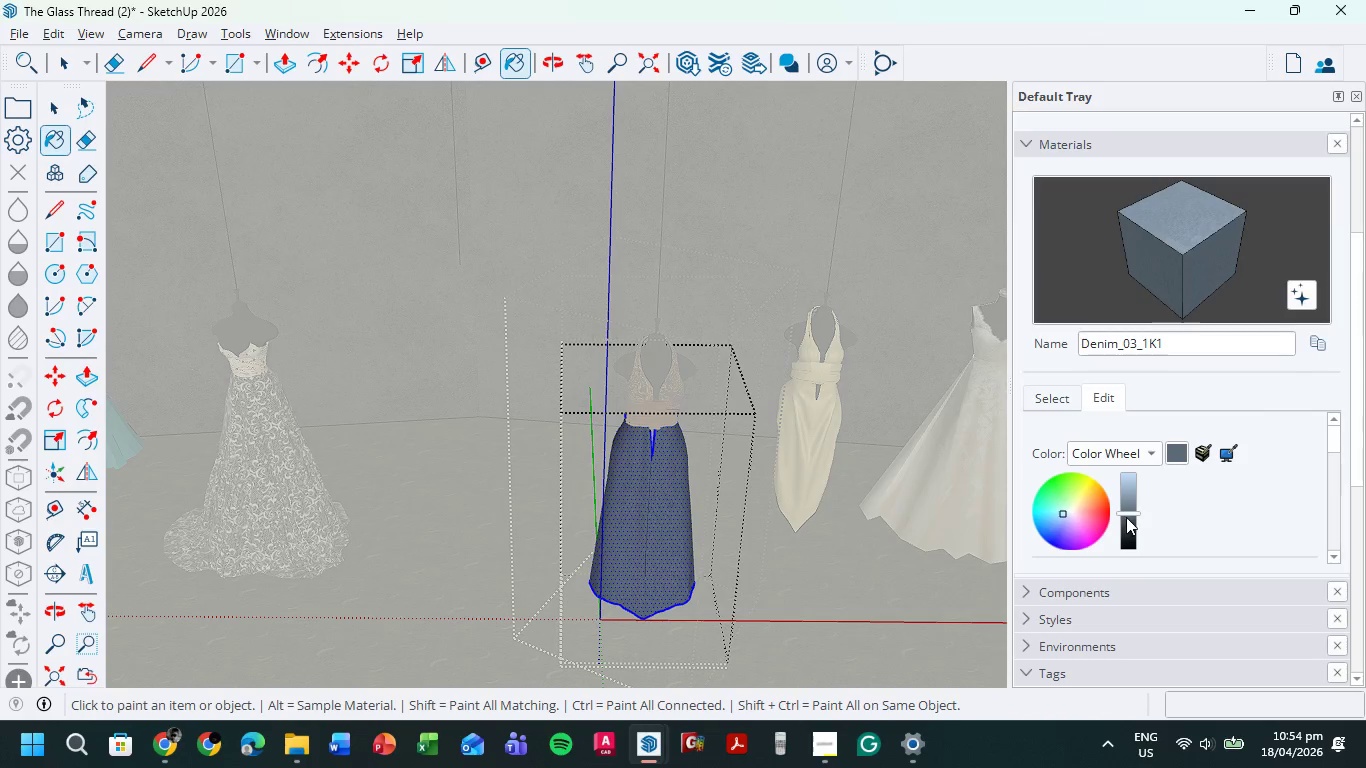 
left_click_drag(start_coordinate=[1130, 513], to_coordinate=[1131, 532])
 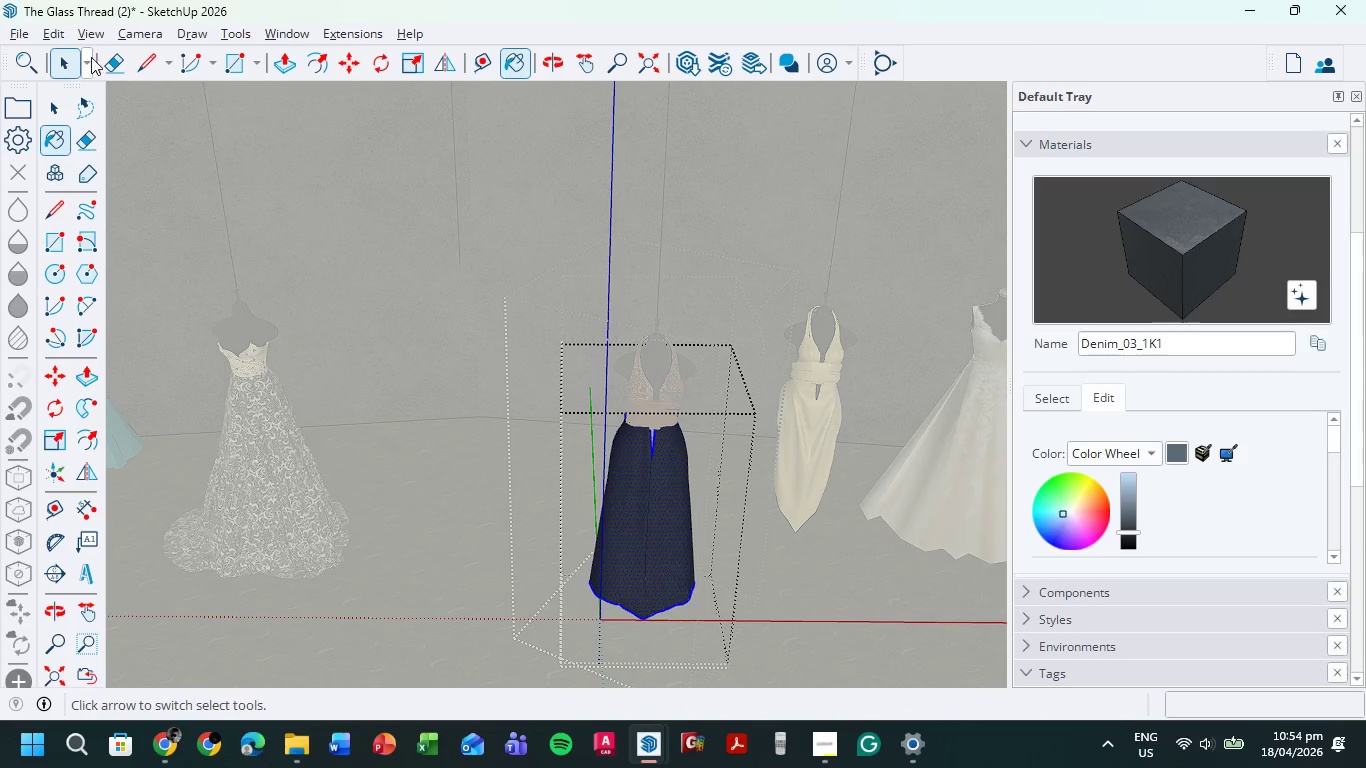 
left_click([68, 63])
 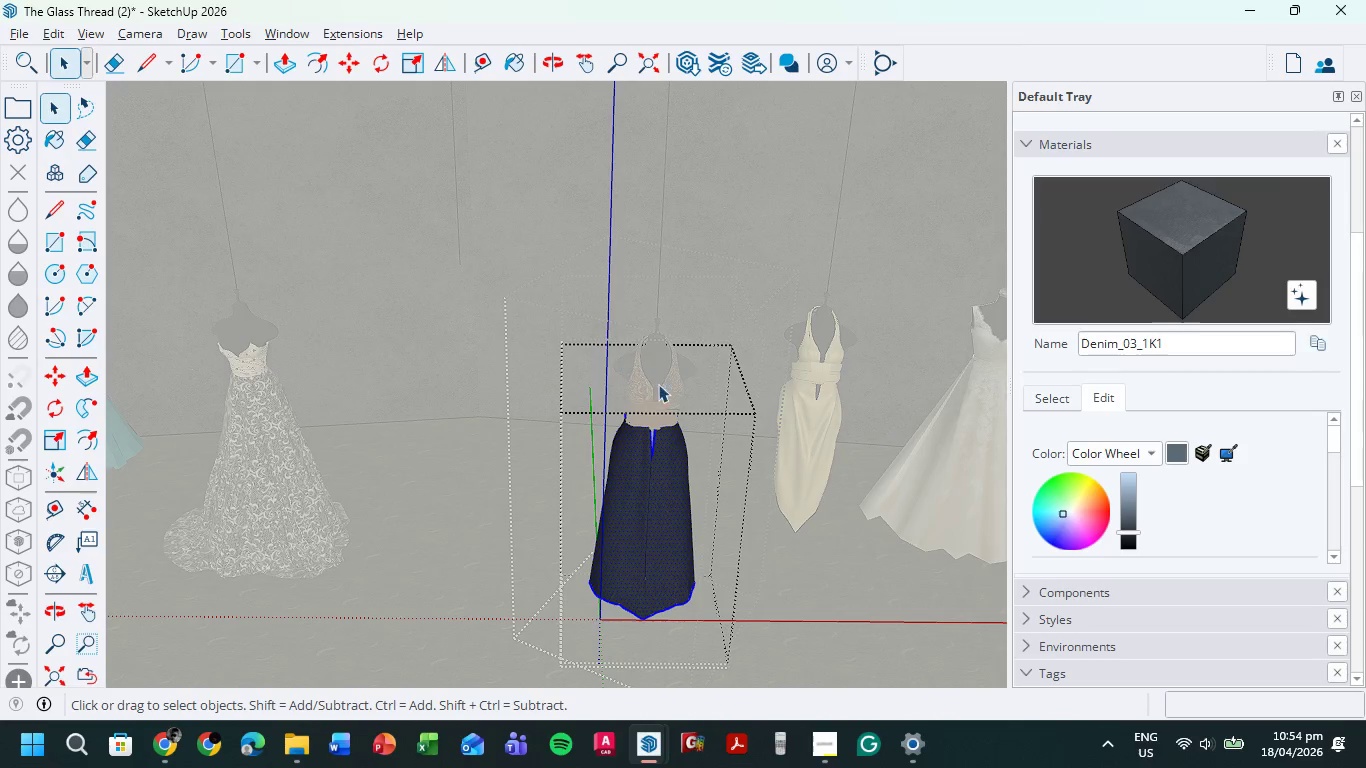 
double_click([658, 384])
 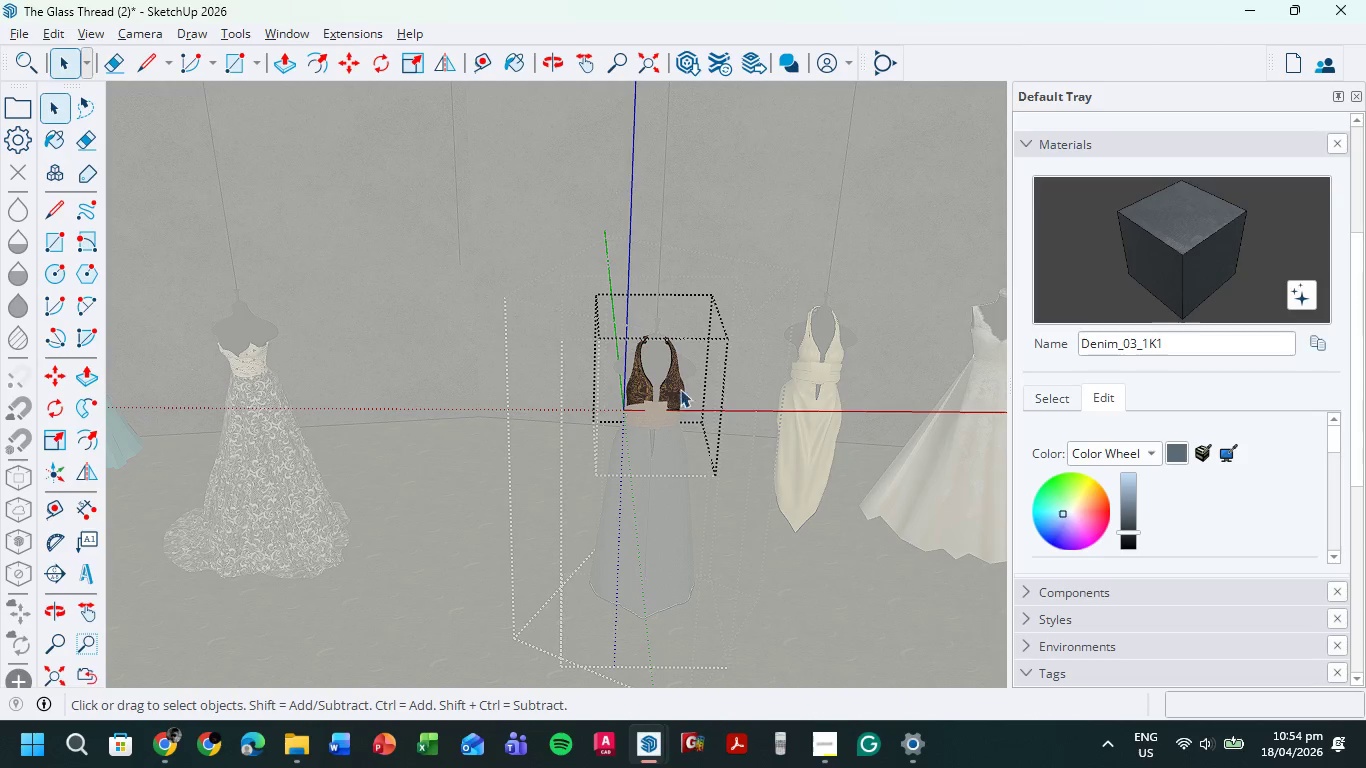 
left_click([1186, 222])
 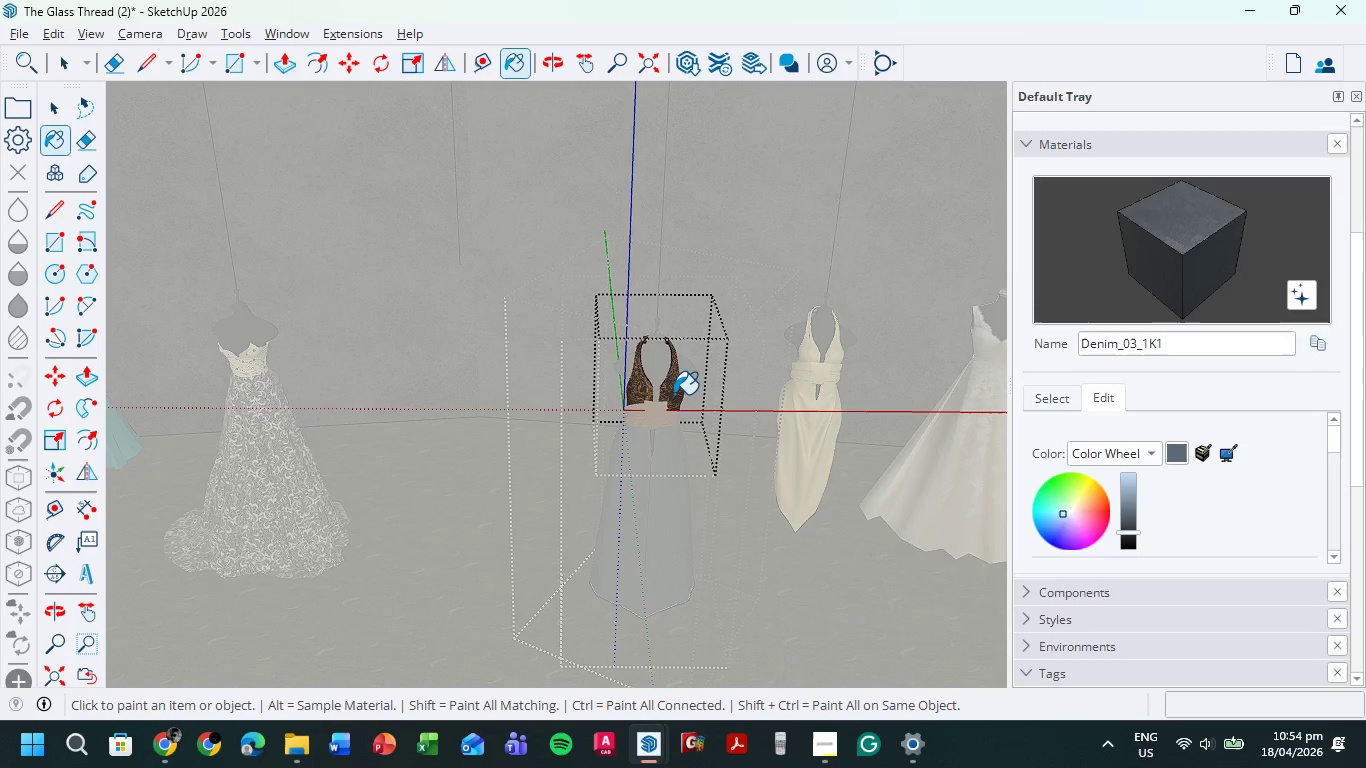 
left_click([671, 393])
 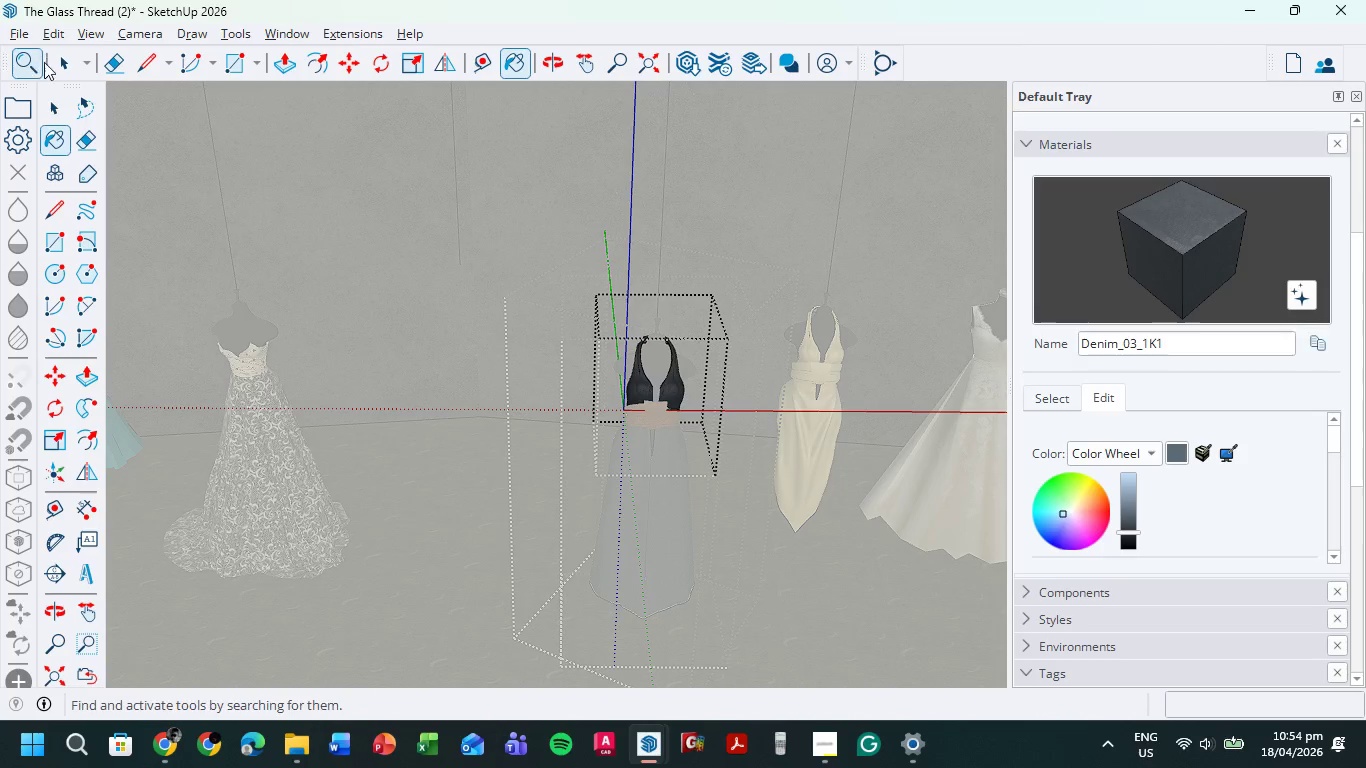 
left_click([55, 63])
 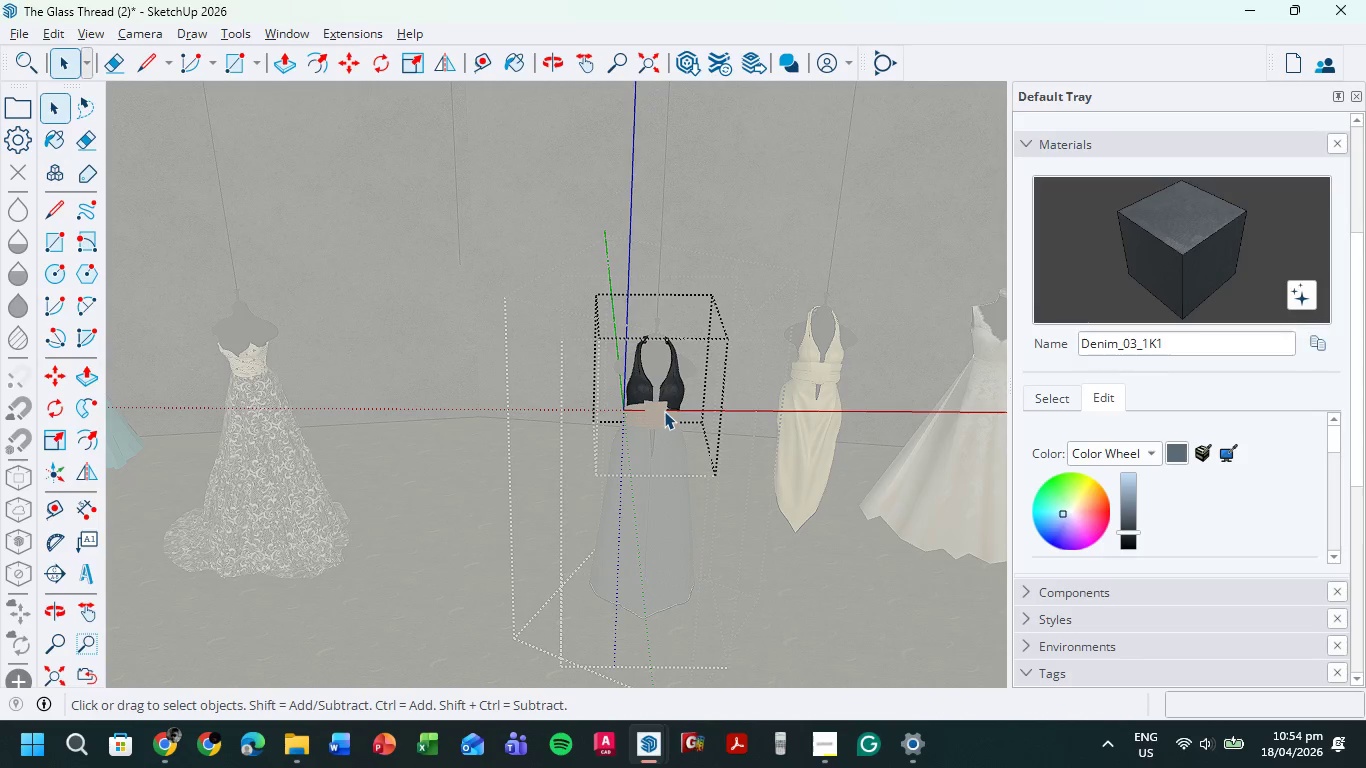 
double_click([664, 411])
 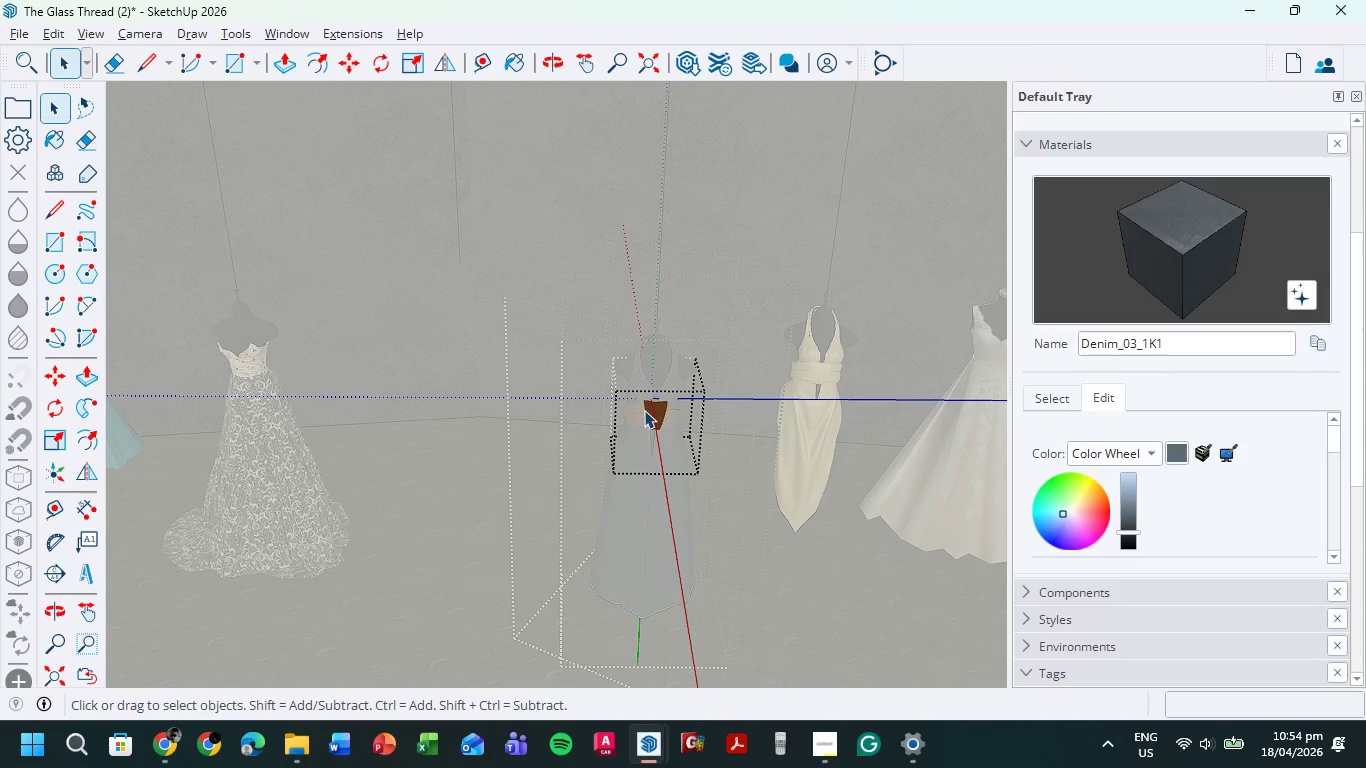 
left_click_drag(start_coordinate=[611, 392], to_coordinate=[689, 440])
 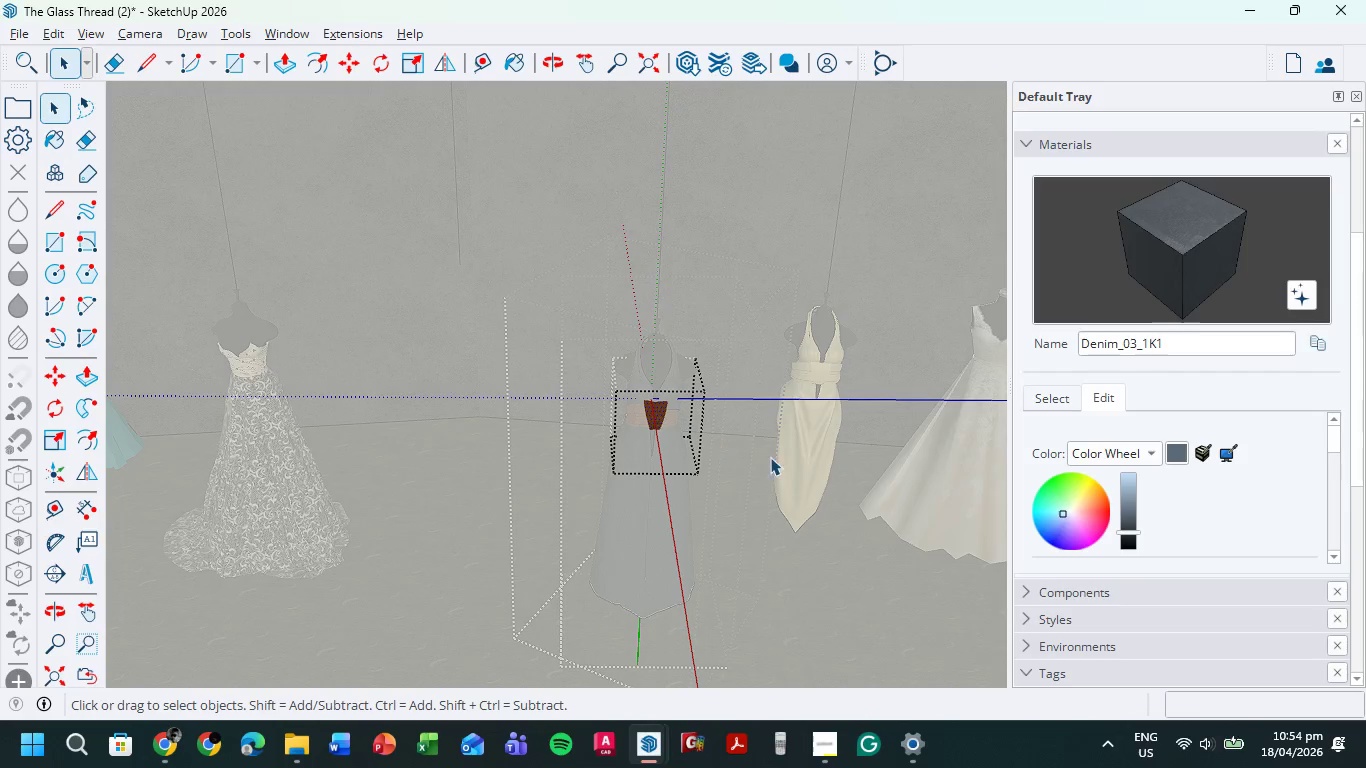 
double_click([769, 457])
 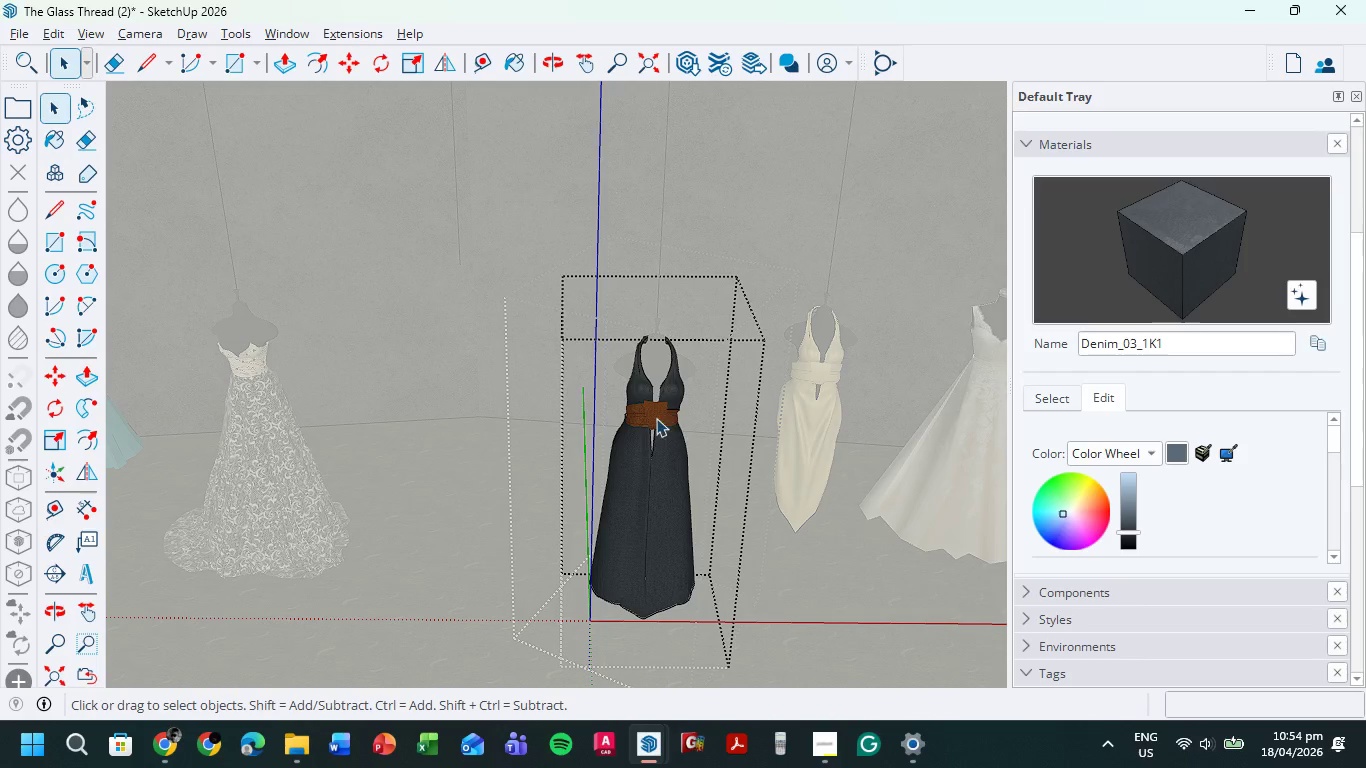 
left_click([650, 417])
 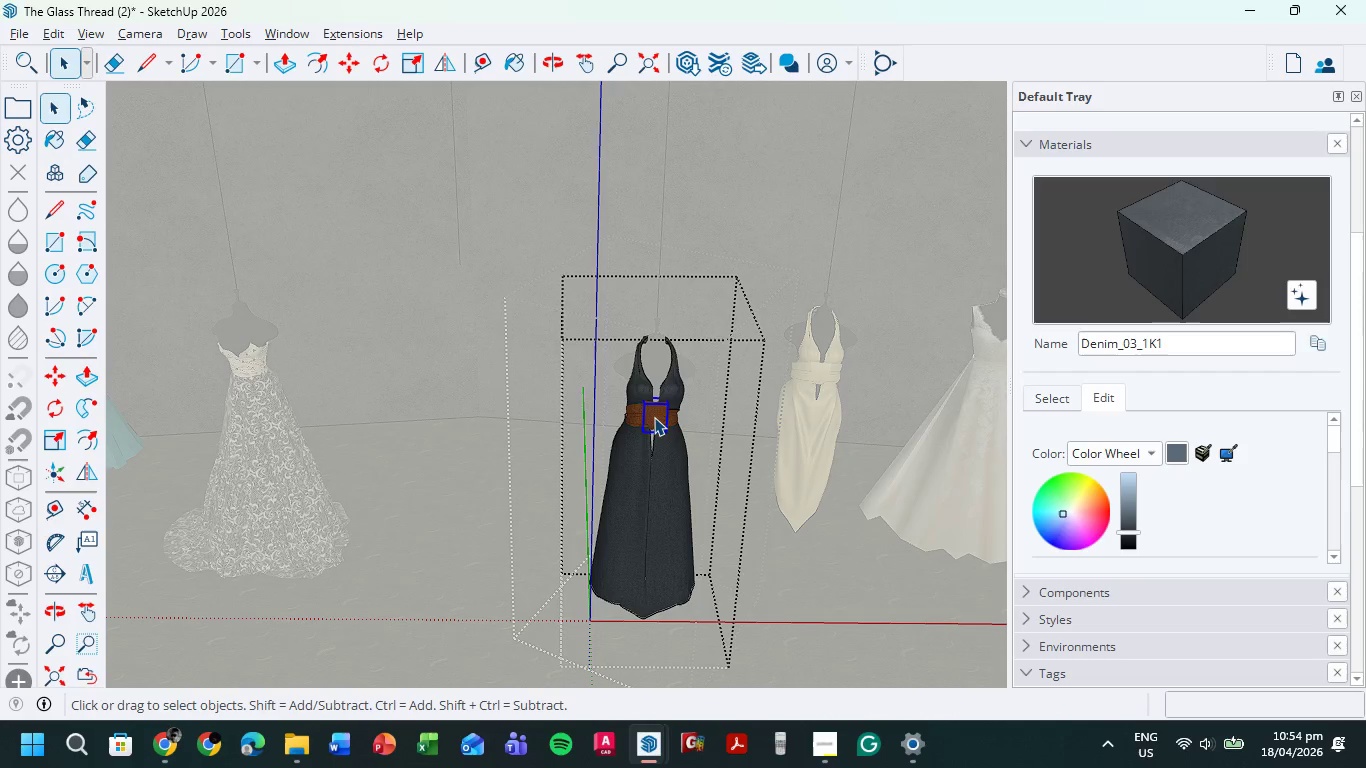 
double_click([654, 417])
 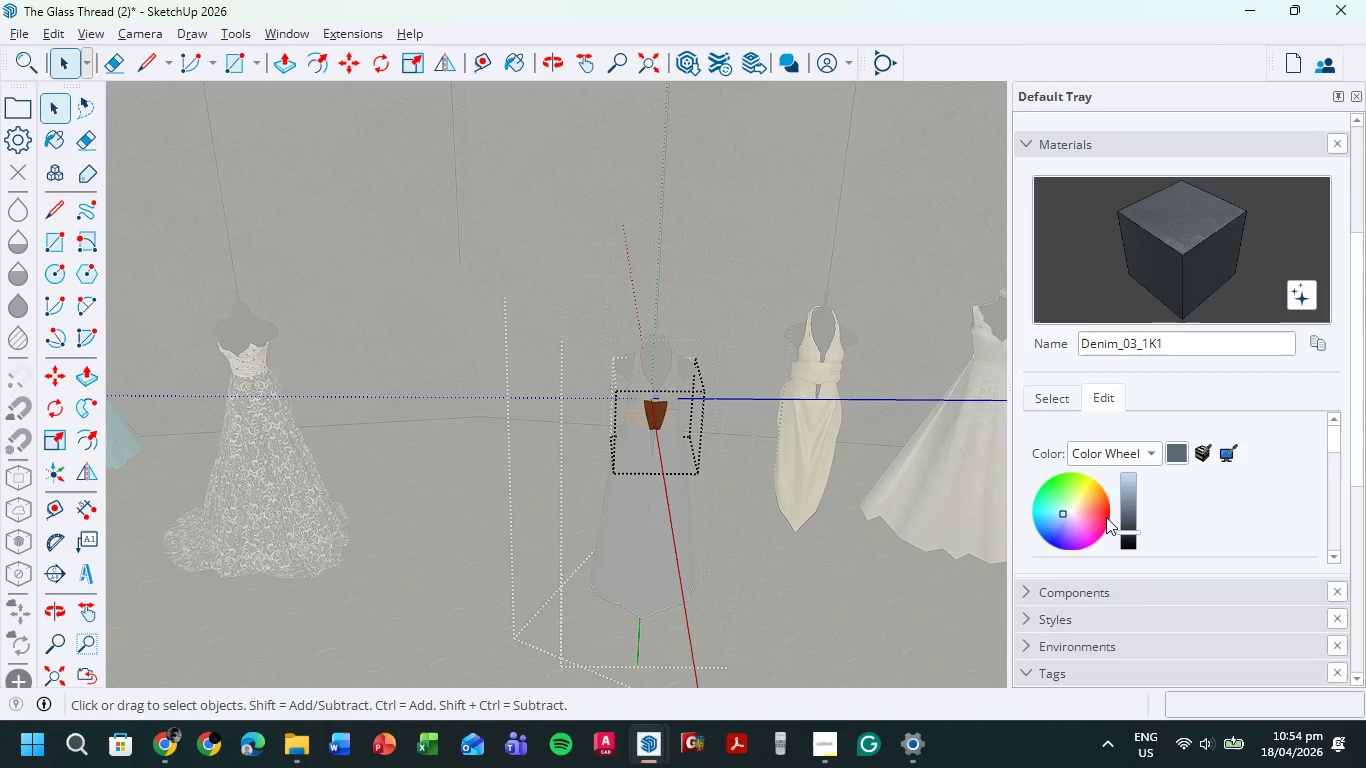 
left_click_drag(start_coordinate=[1126, 533], to_coordinate=[1133, 502])
 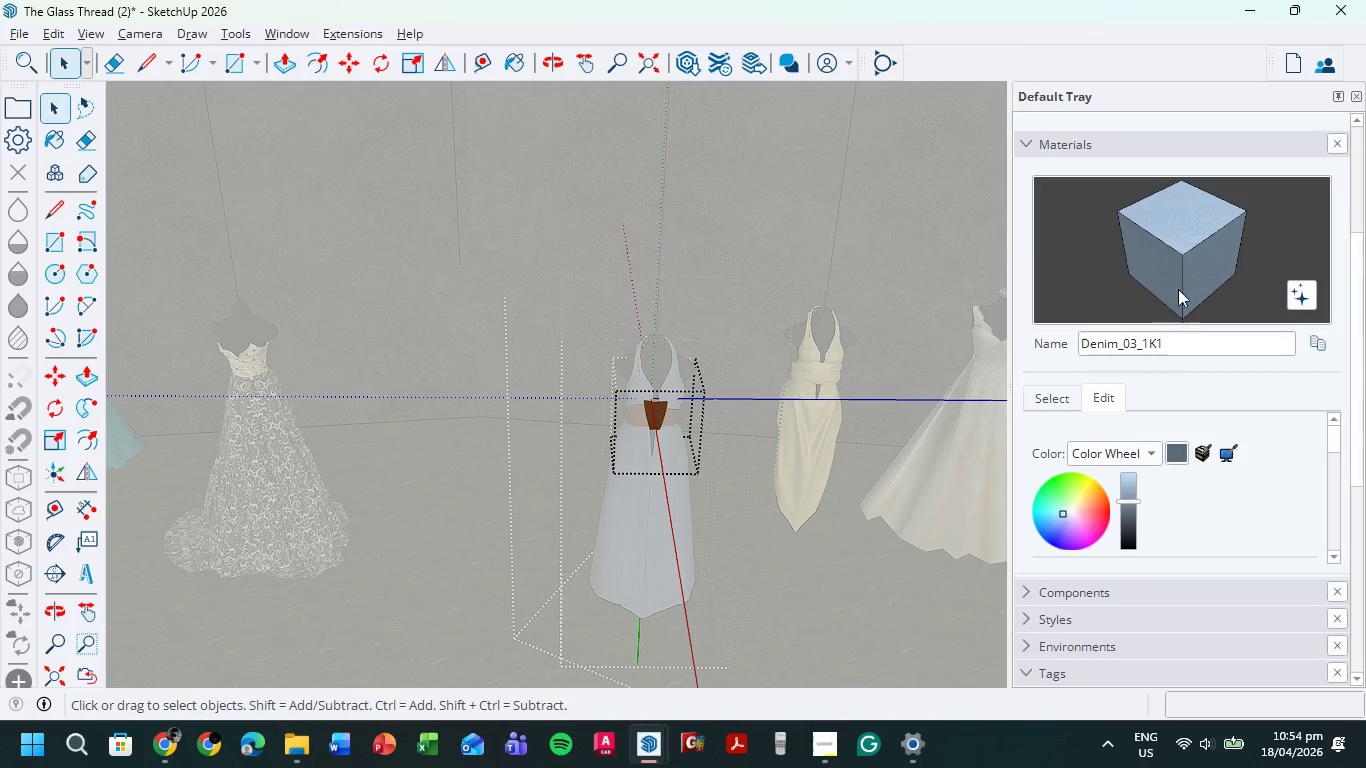 
left_click([1180, 253])
 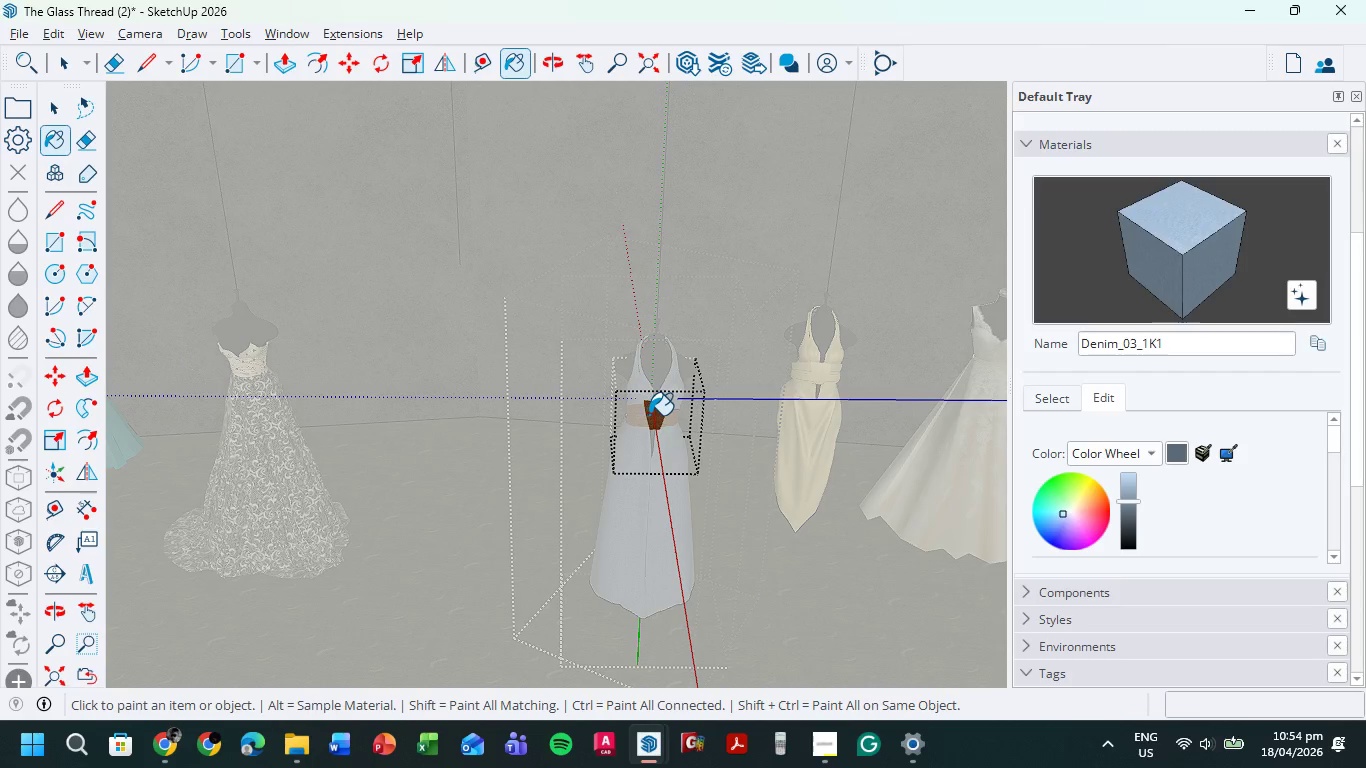 
left_click([656, 415])
 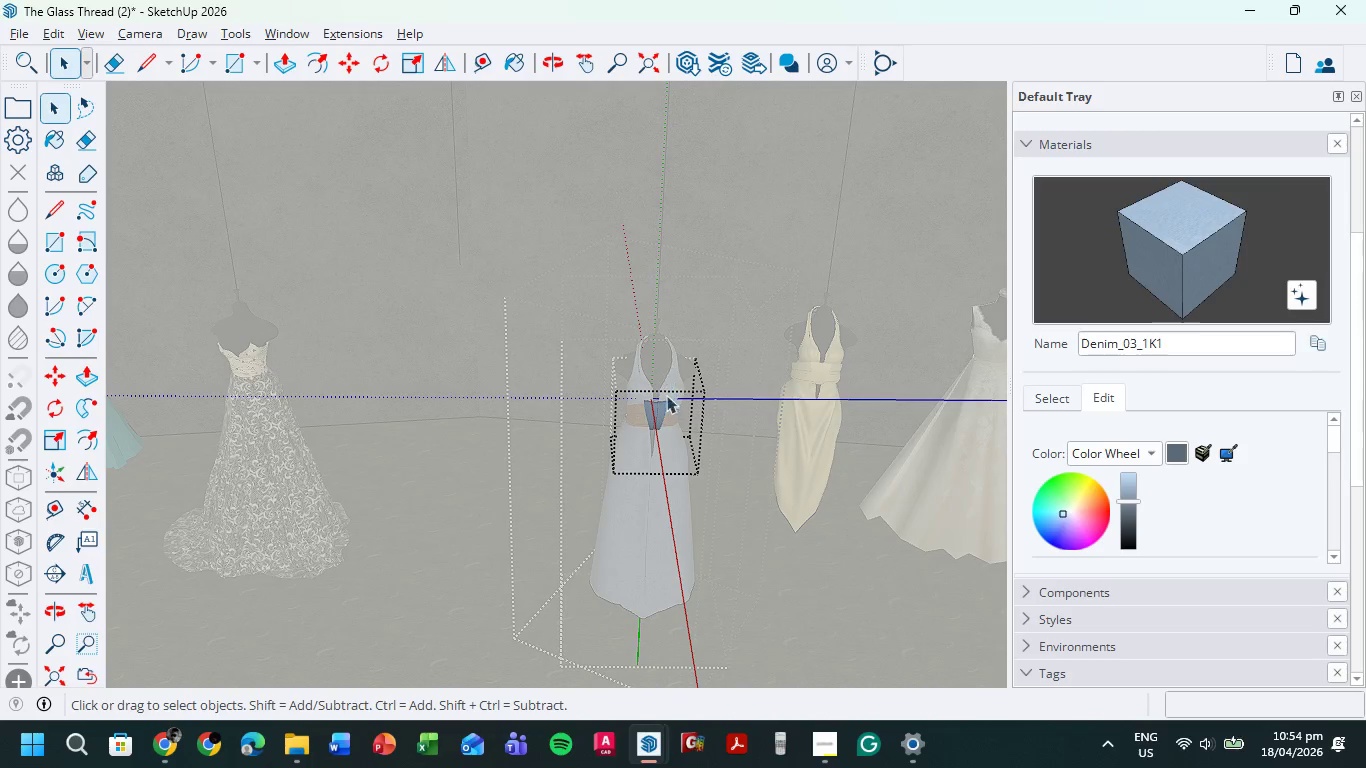 
double_click([637, 421])
 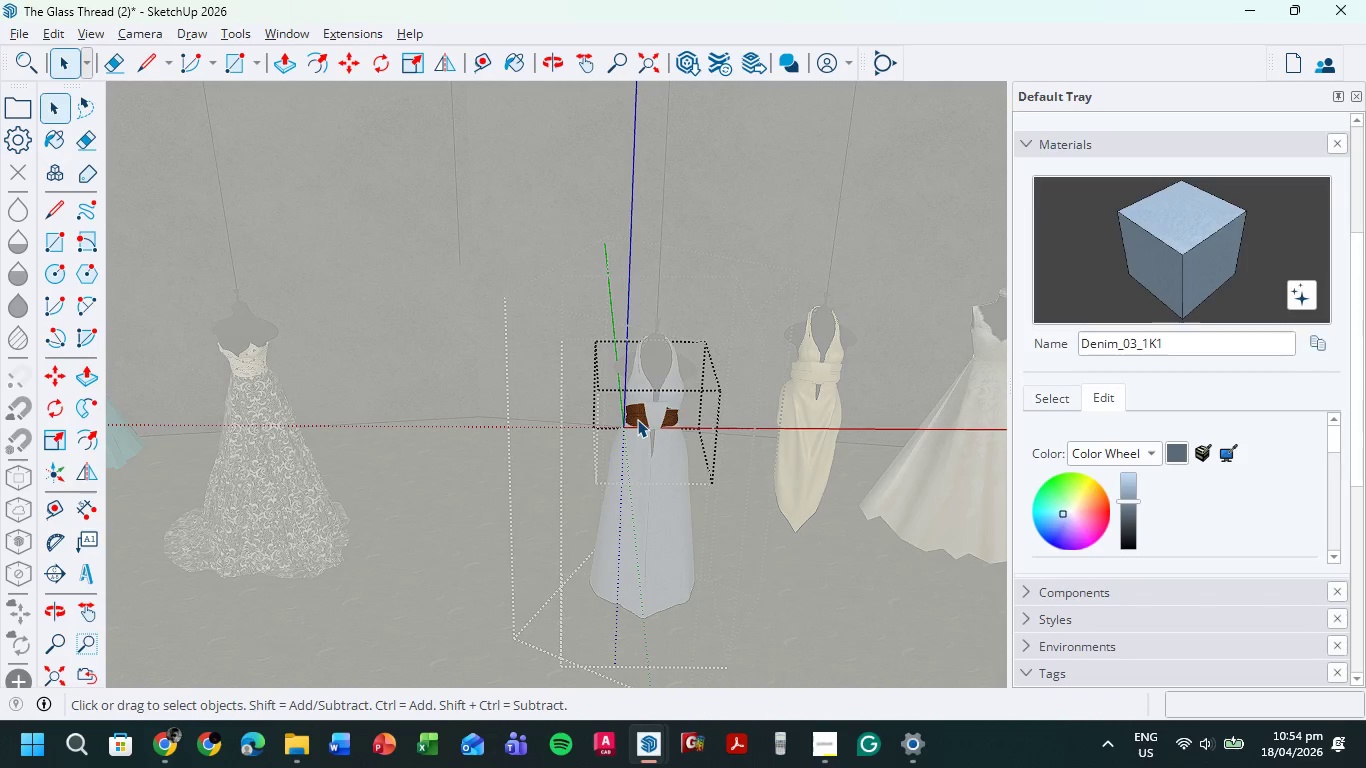 
triple_click([637, 419])
 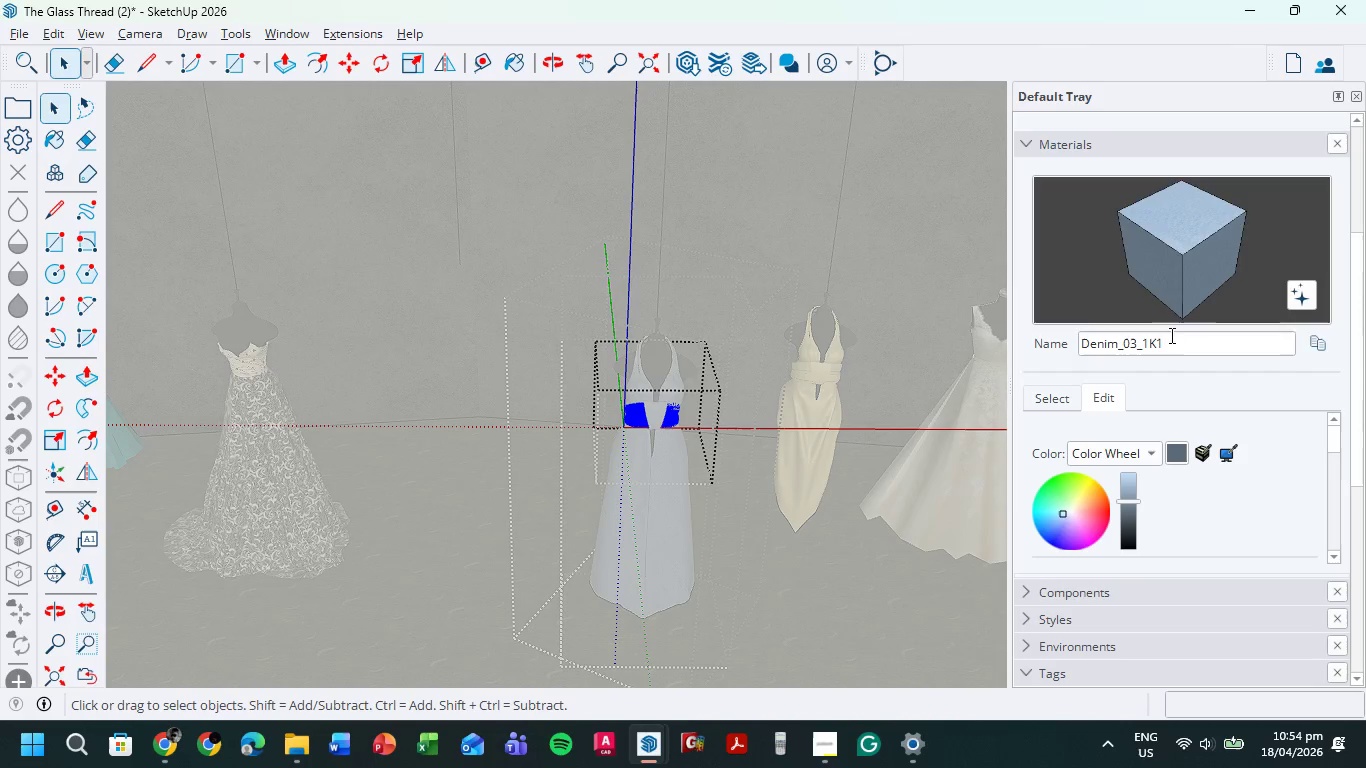 
left_click([1191, 249])
 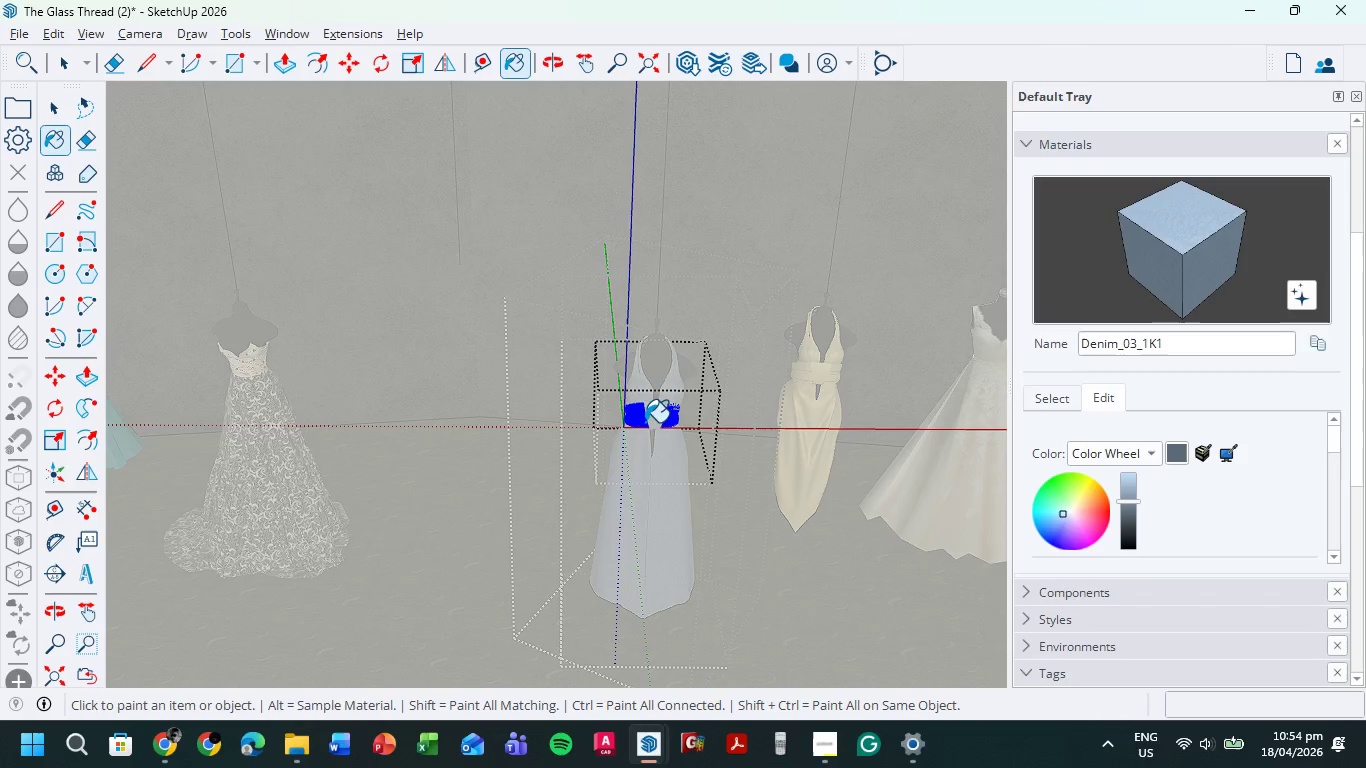 
left_click([636, 421])
 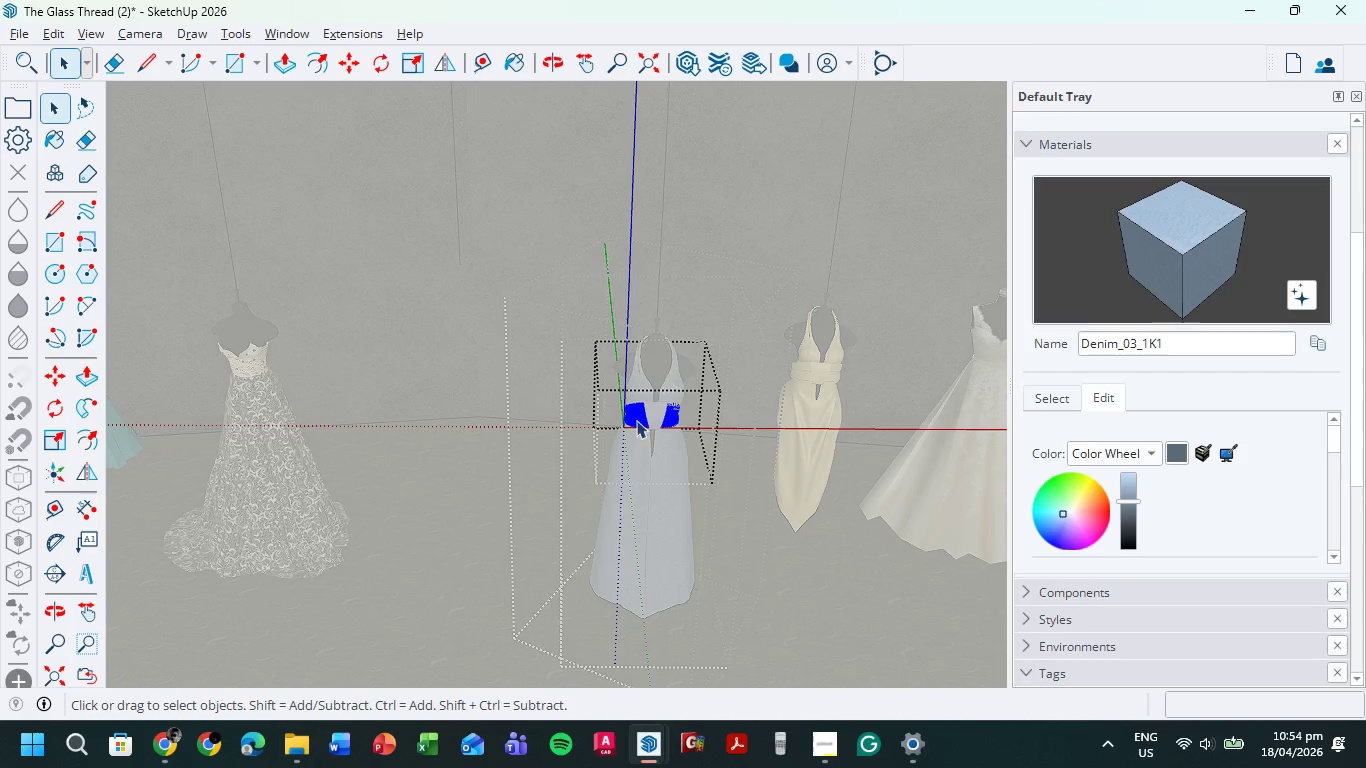 
double_click([626, 505])
 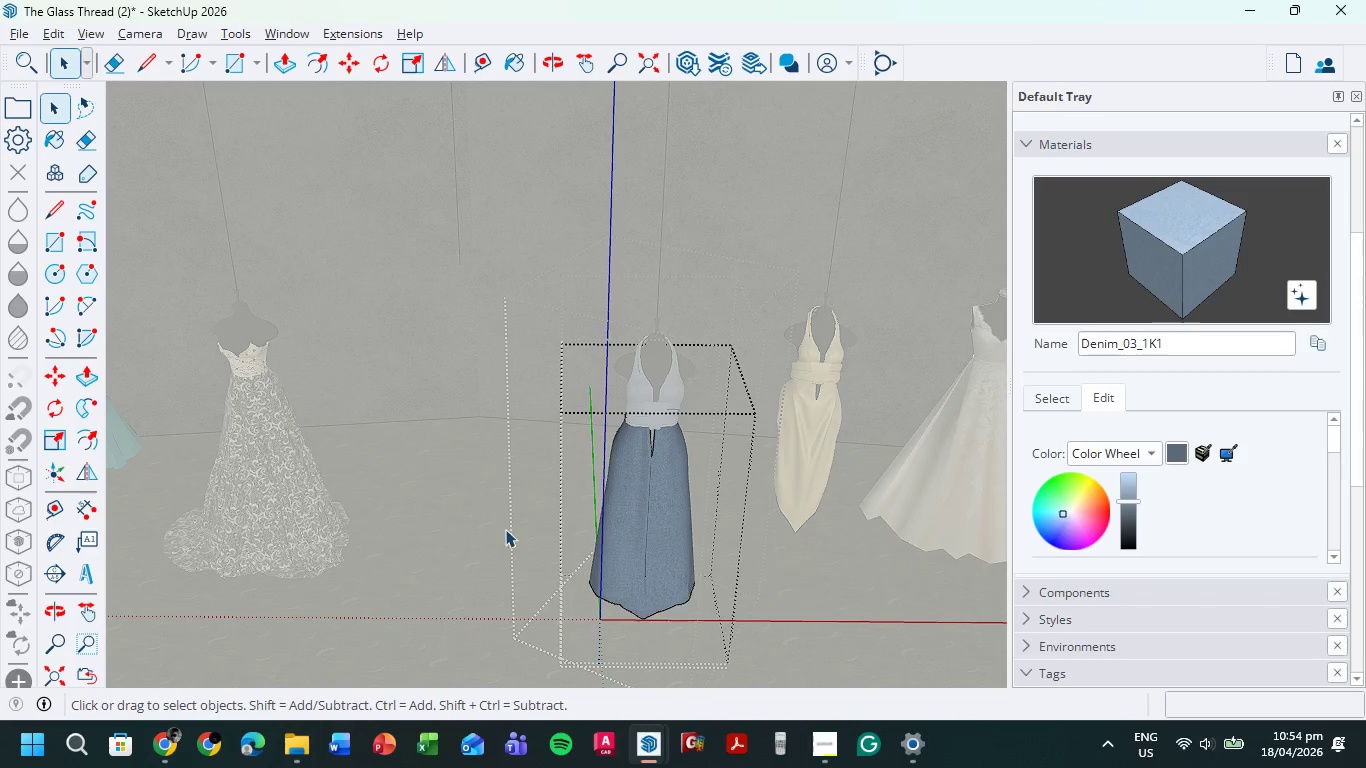 
double_click([499, 531])
 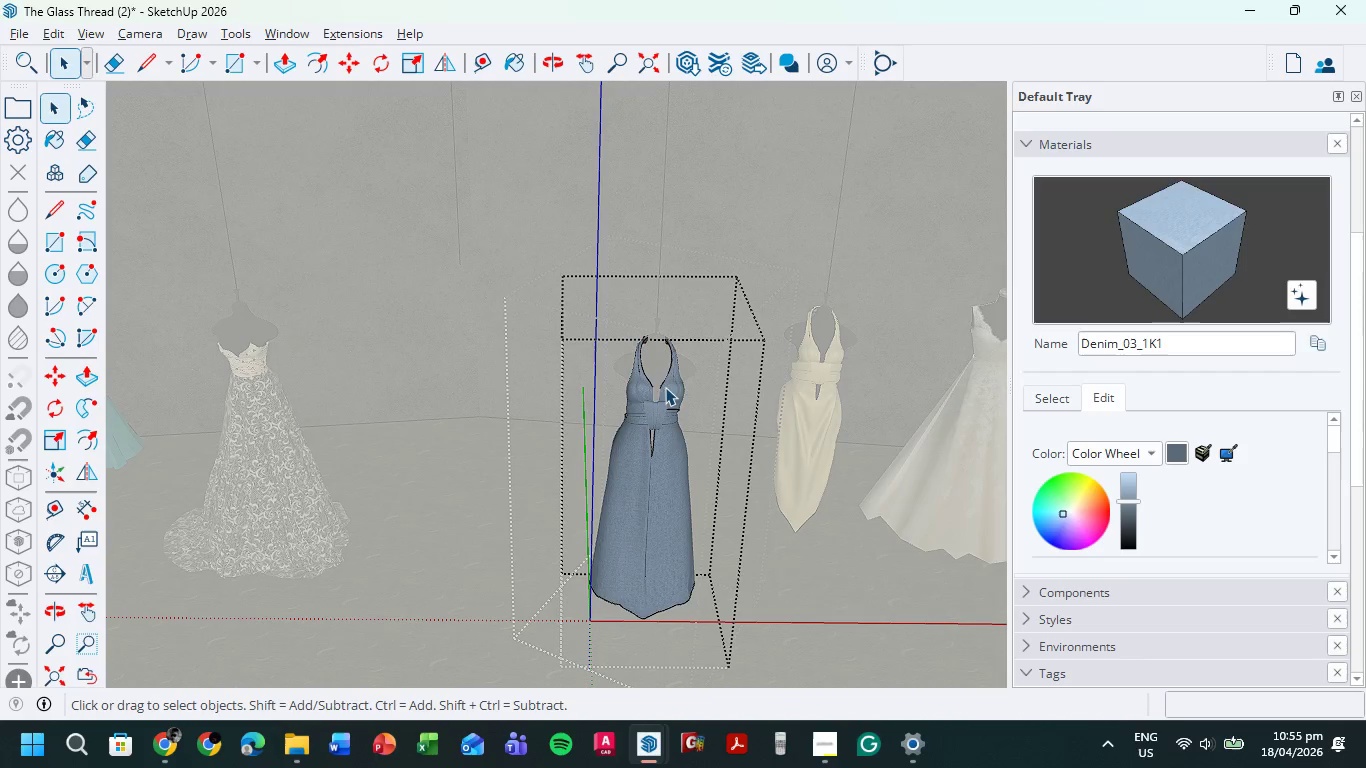 
scroll: coordinate [672, 395], scroll_direction: up, amount: 8.0
 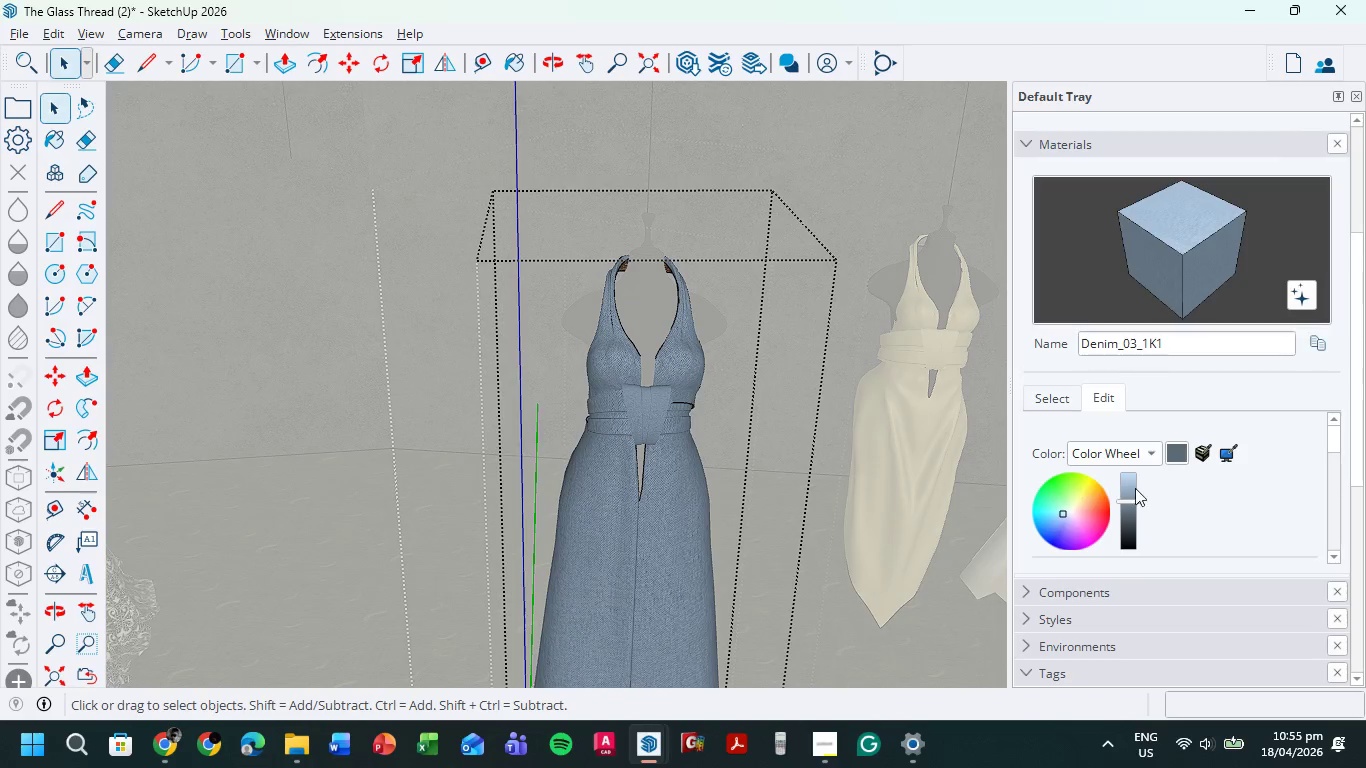 
left_click_drag(start_coordinate=[1128, 501], to_coordinate=[1130, 522])
 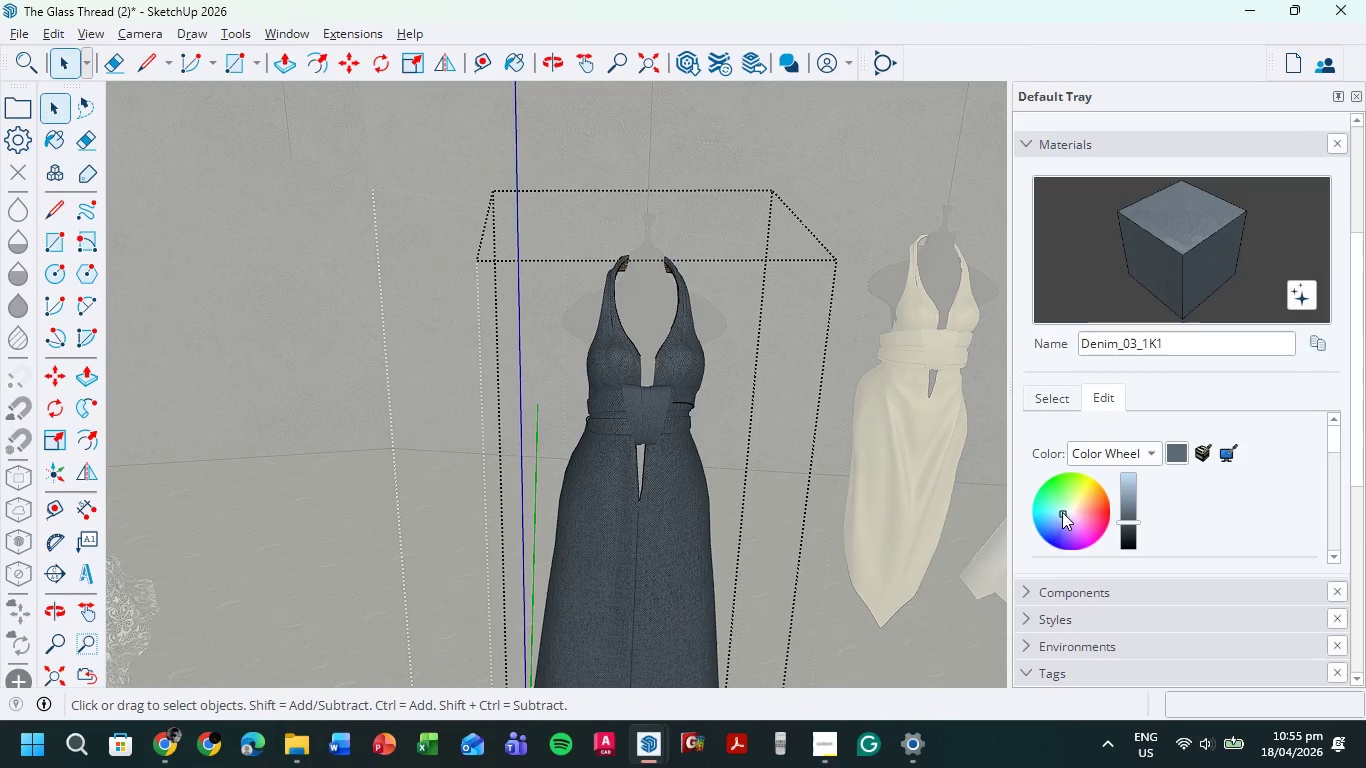 
left_click_drag(start_coordinate=[1062, 512], to_coordinate=[1054, 533])
 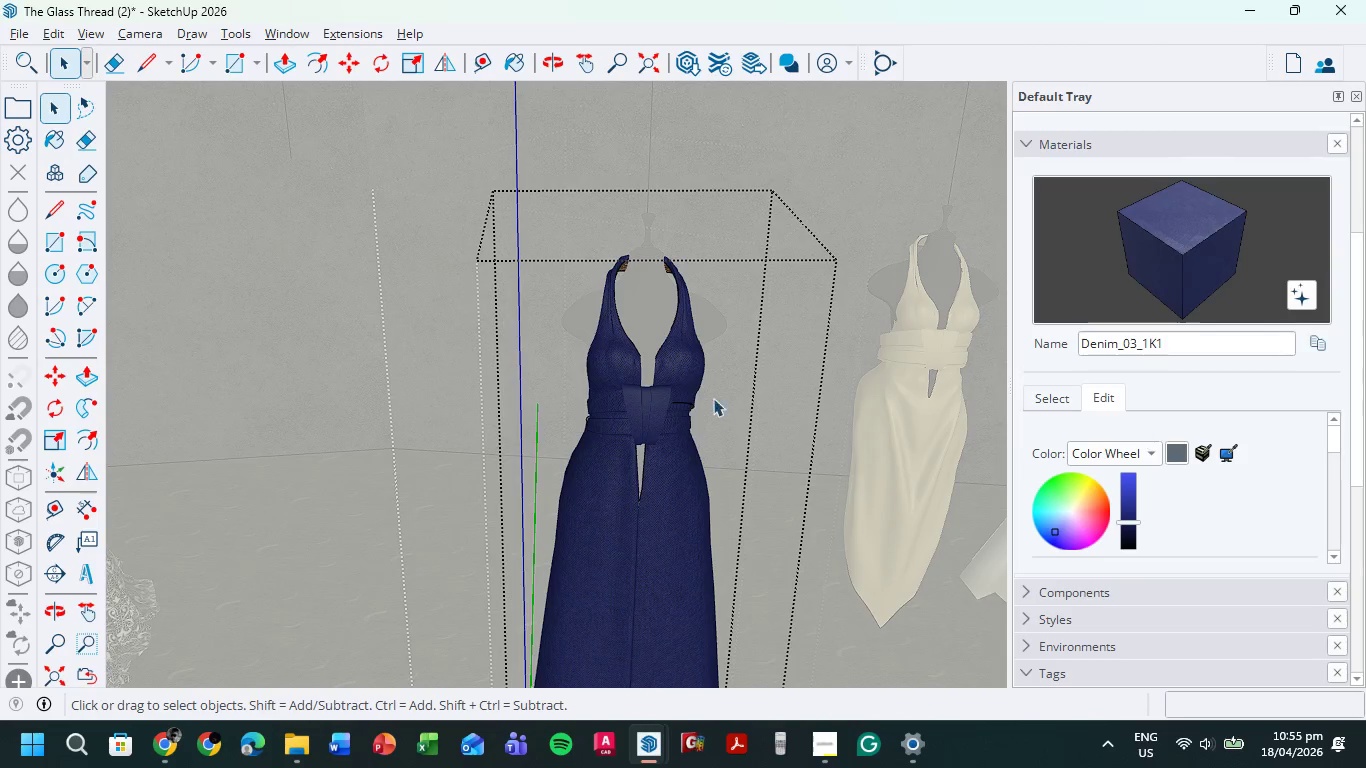 
double_click([632, 406])
 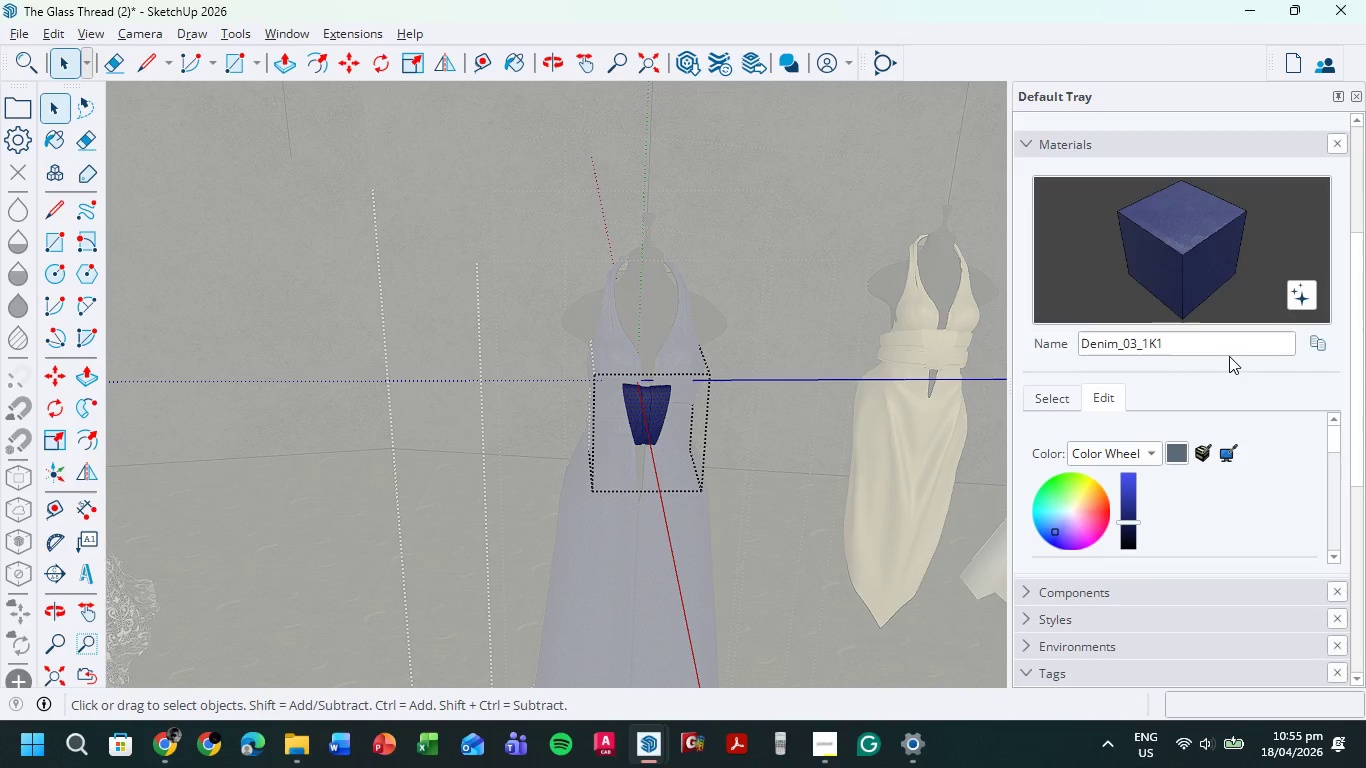 
left_click([1033, 400])
 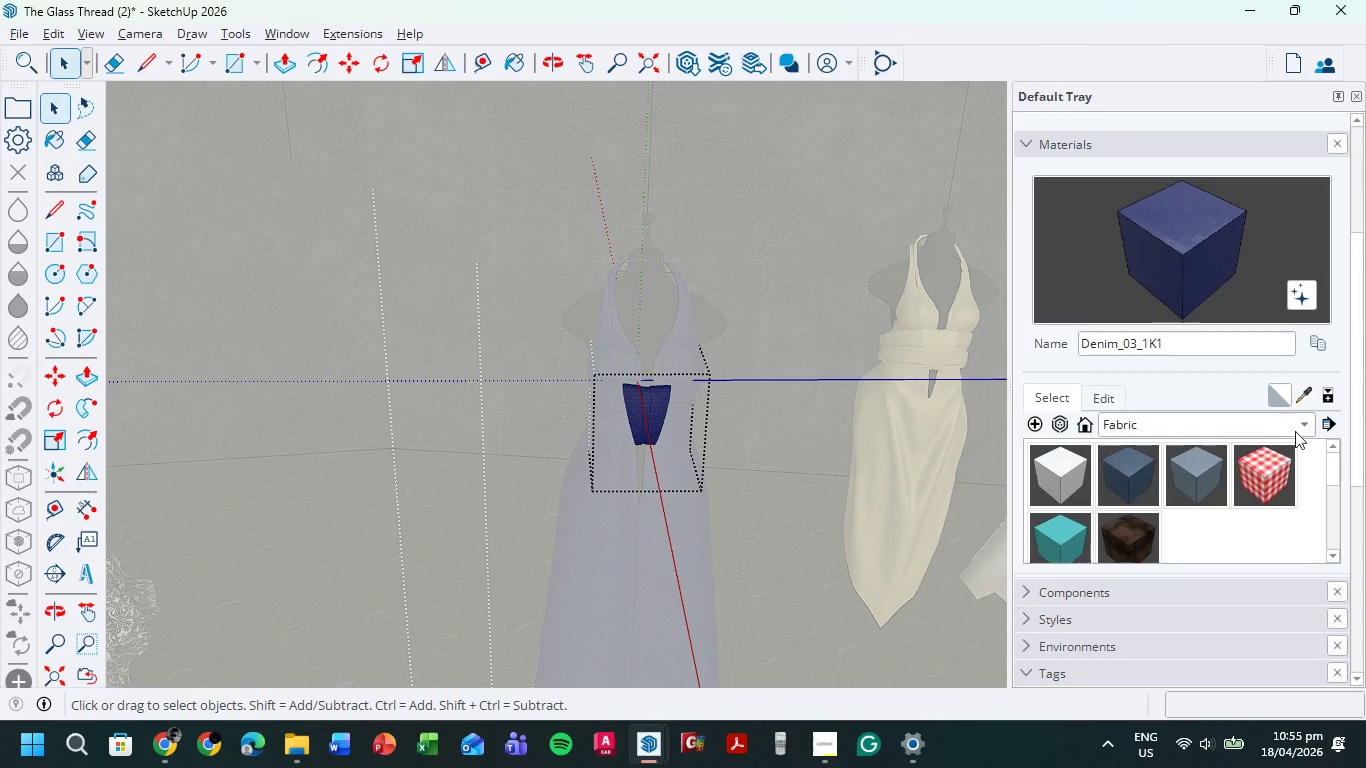 
left_click([1186, 466])
 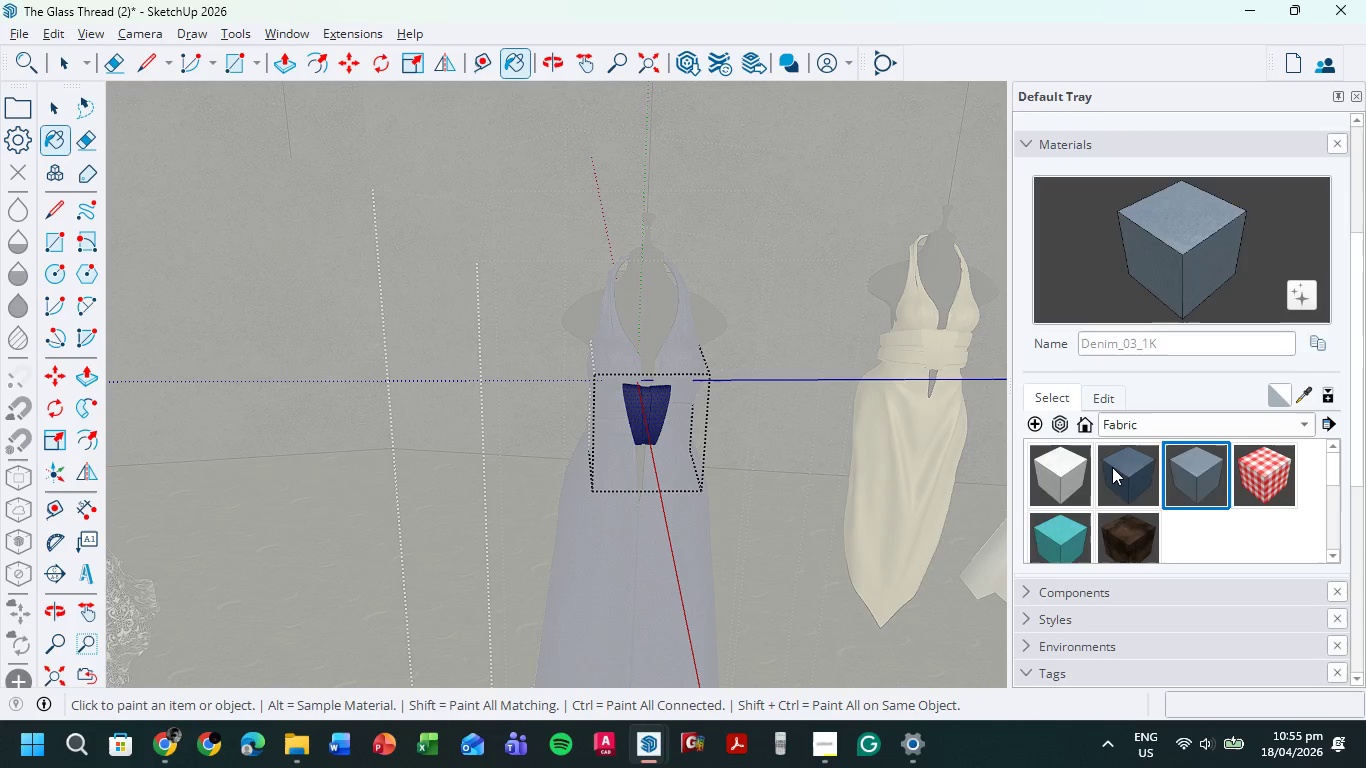 
left_click([1112, 467])
 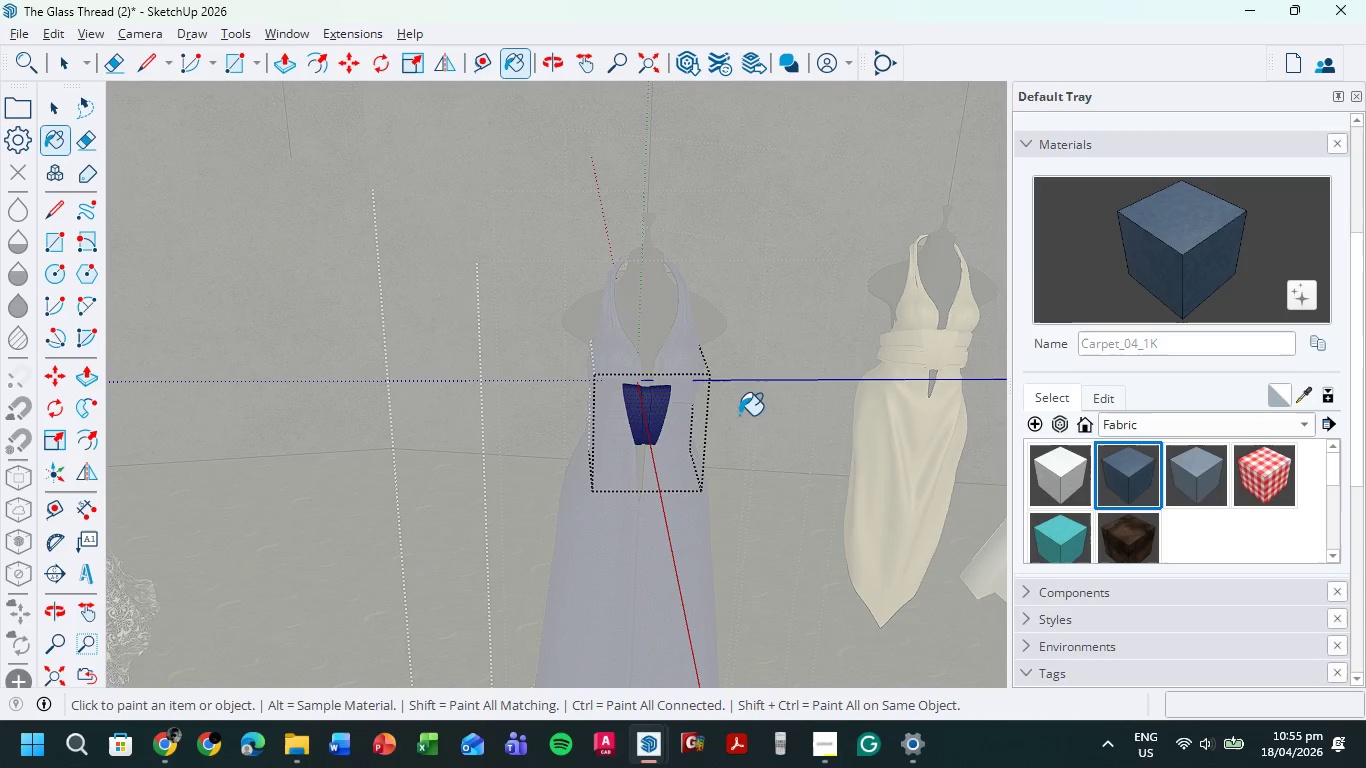 
left_click([652, 417])
 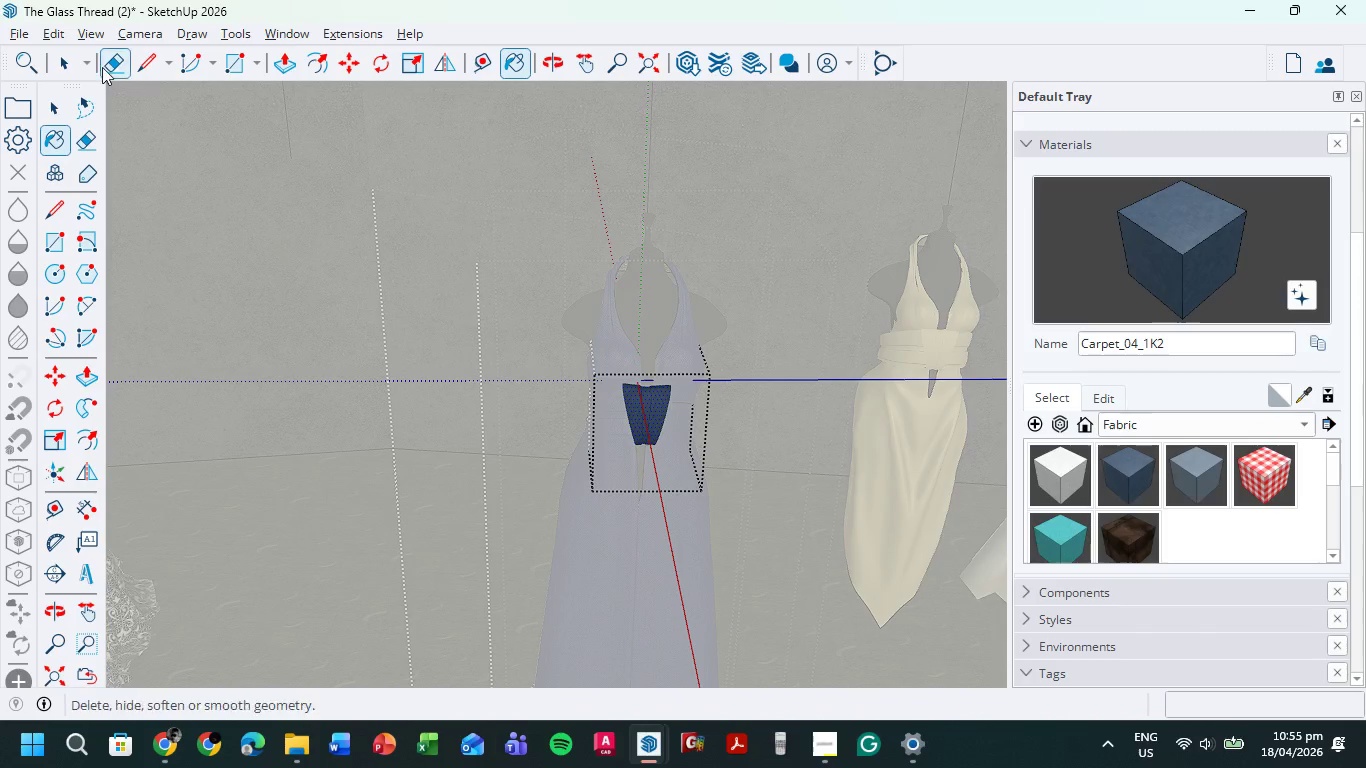 
left_click([54, 59])
 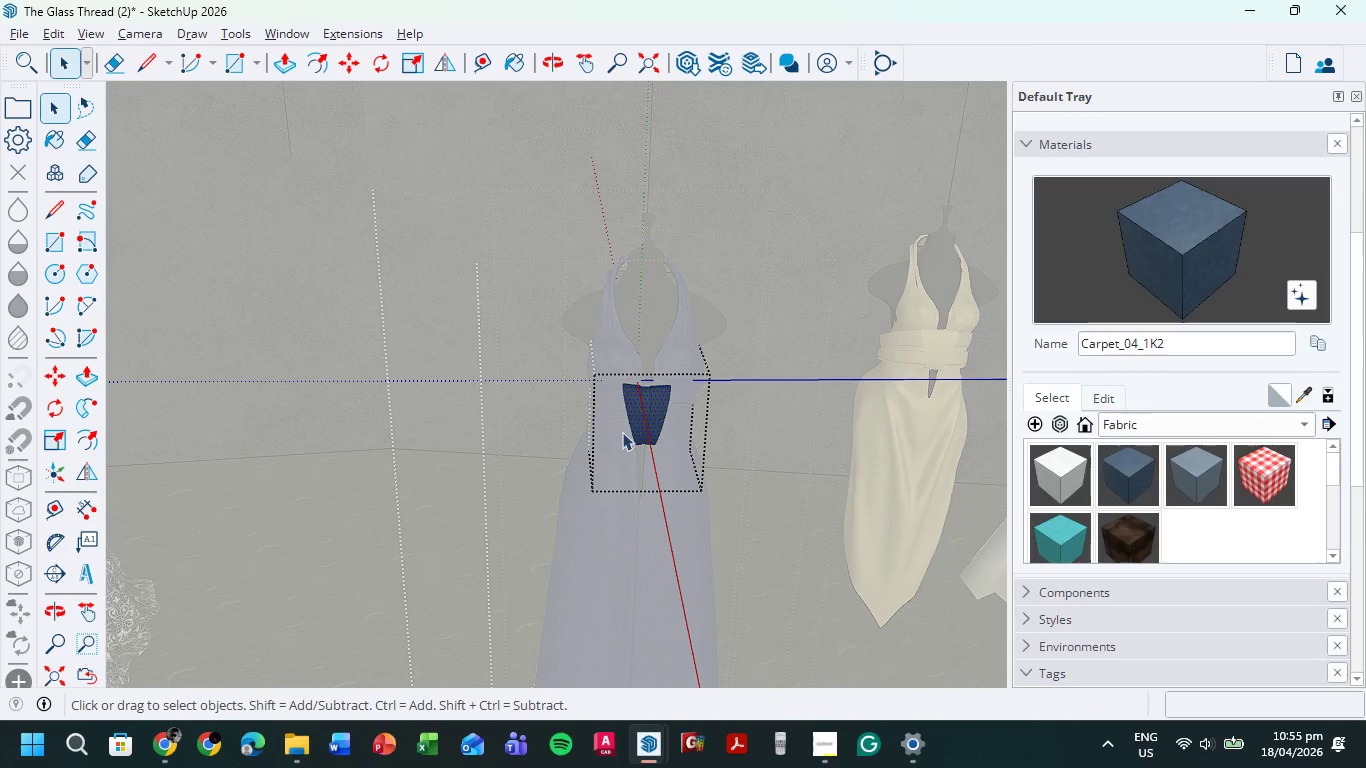 
double_click([622, 432])
 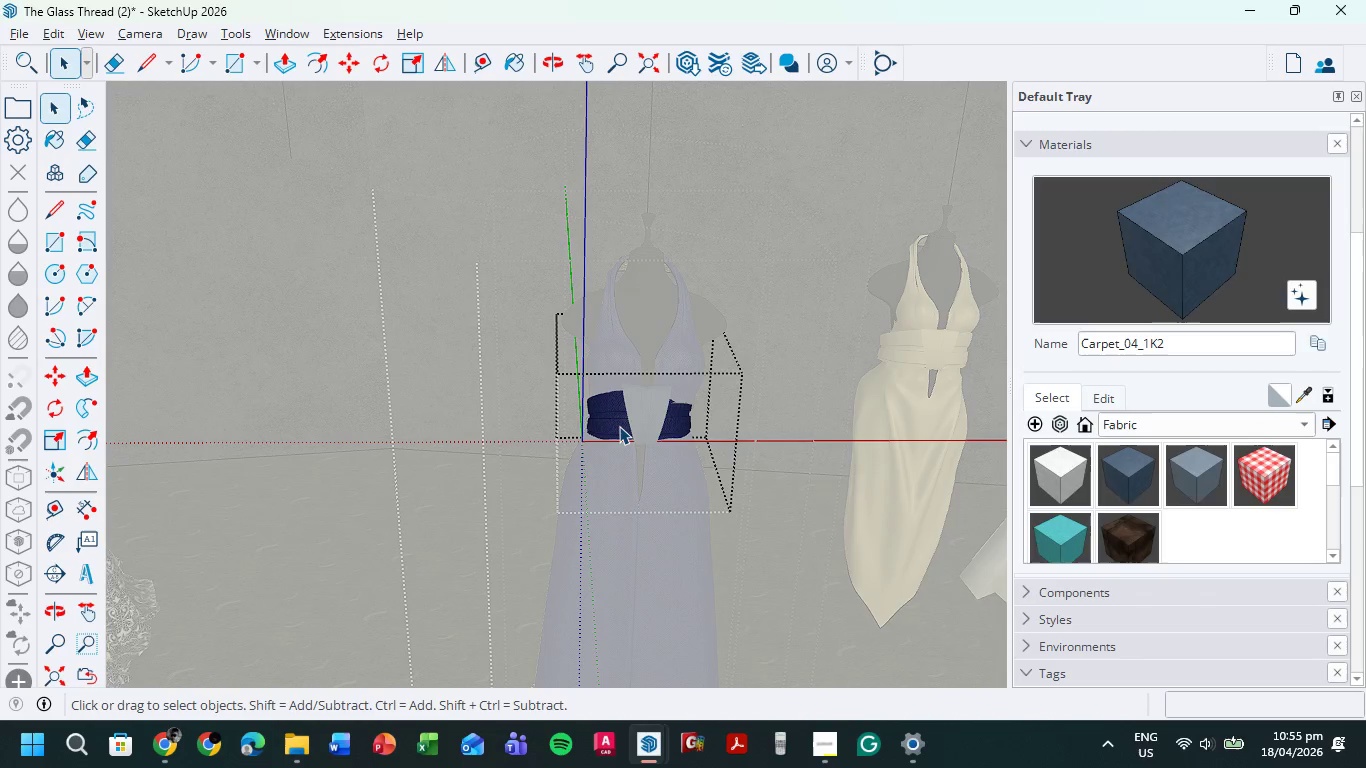 
double_click([619, 426])
 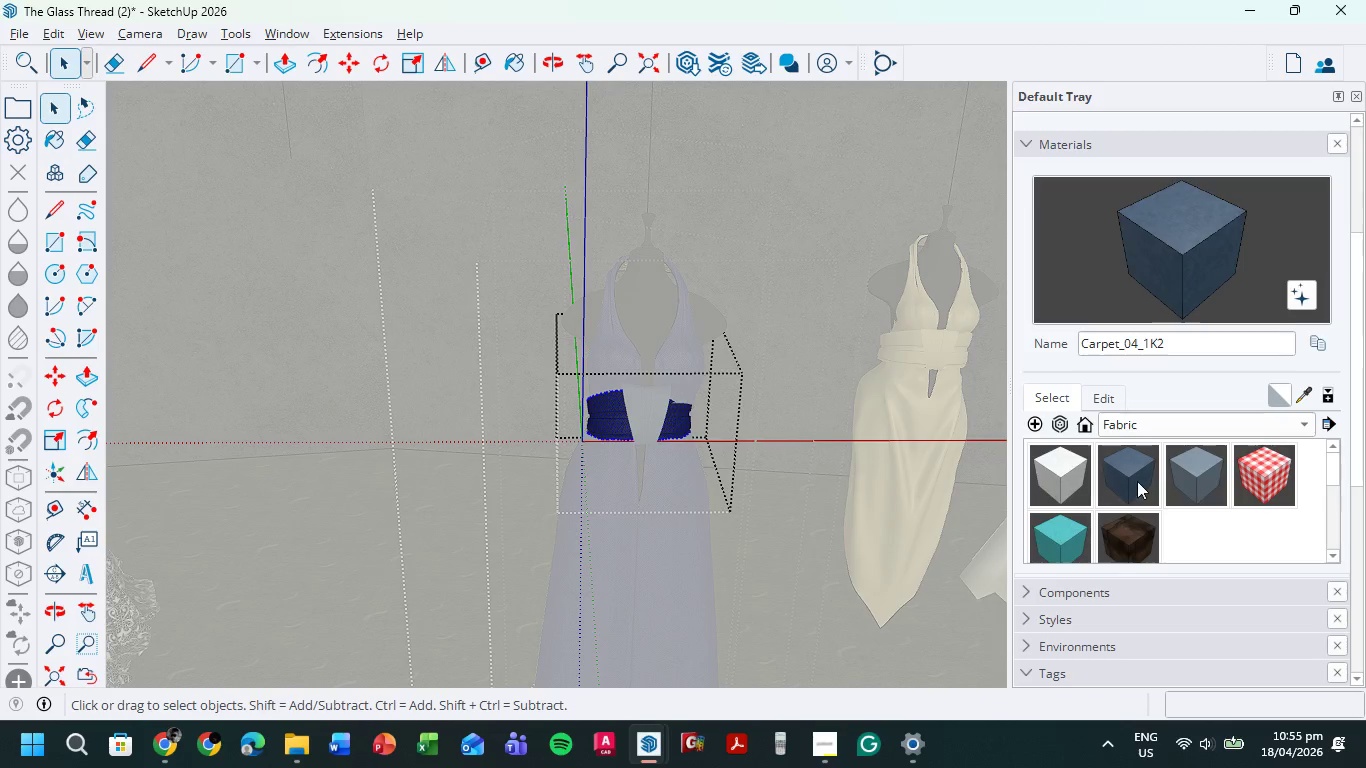 
left_click([1134, 478])
 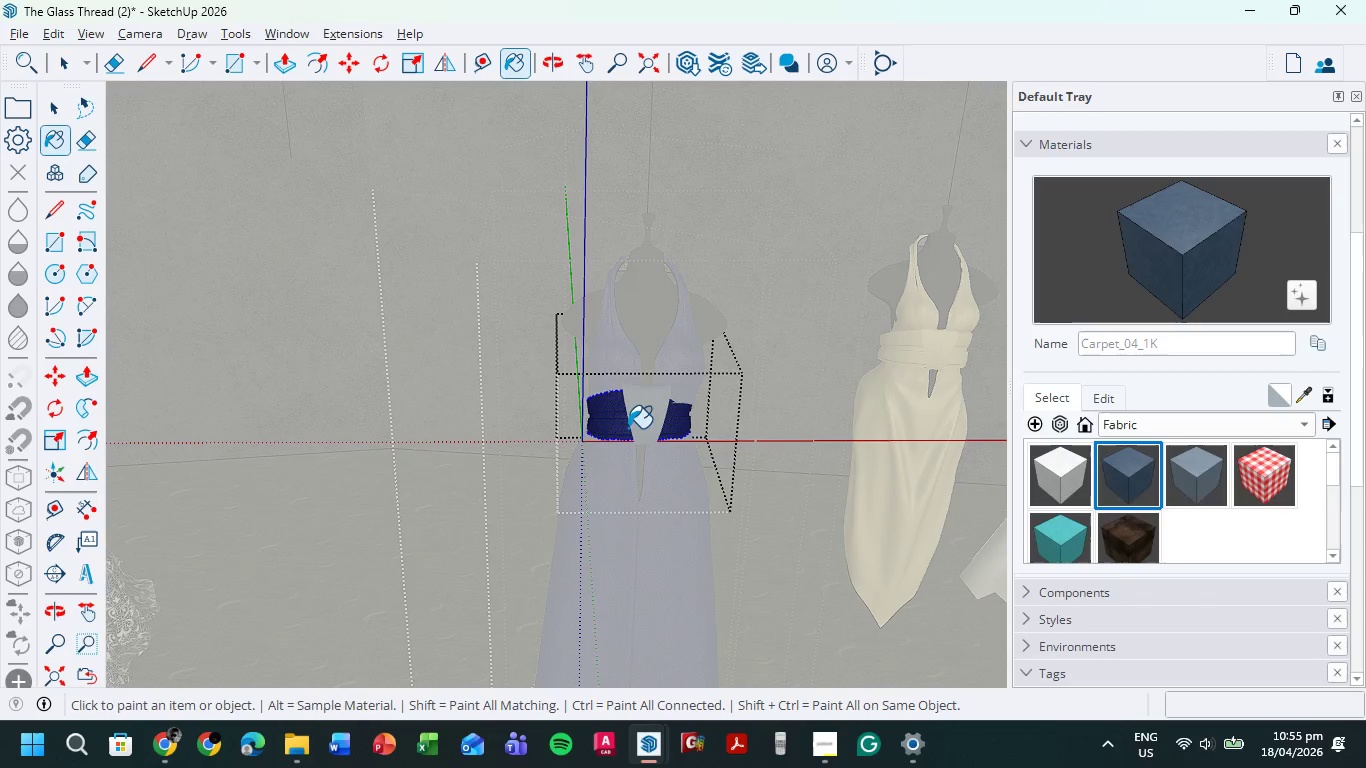 
left_click([619, 426])
 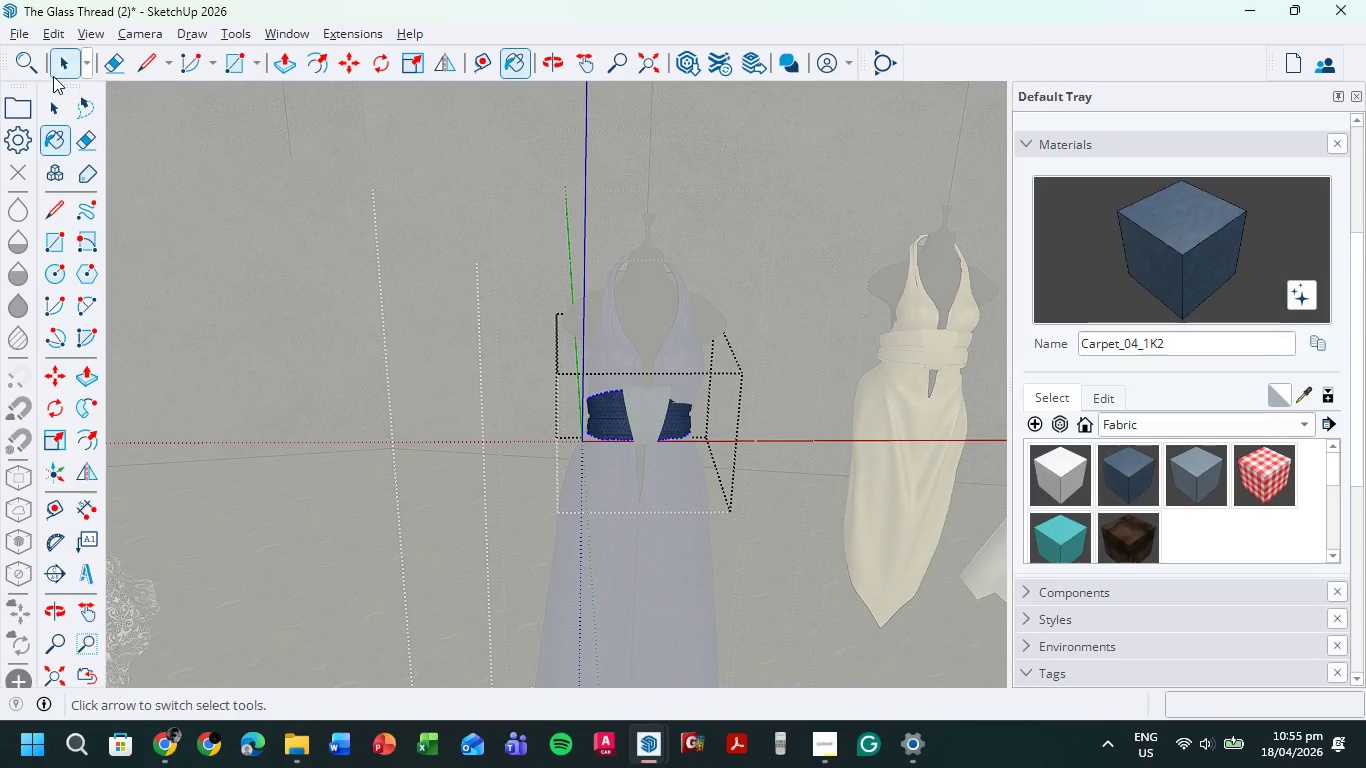 
left_click([60, 71])
 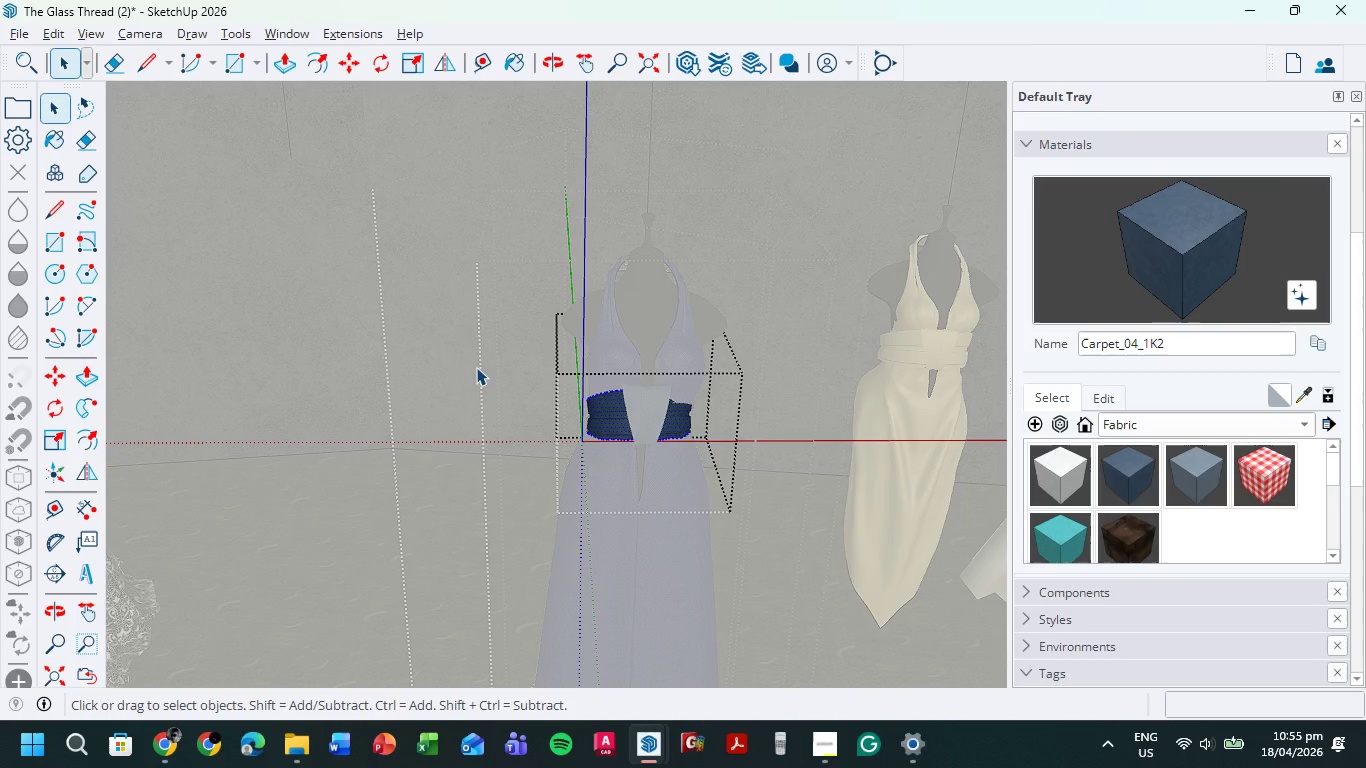 
wait(6.27)
 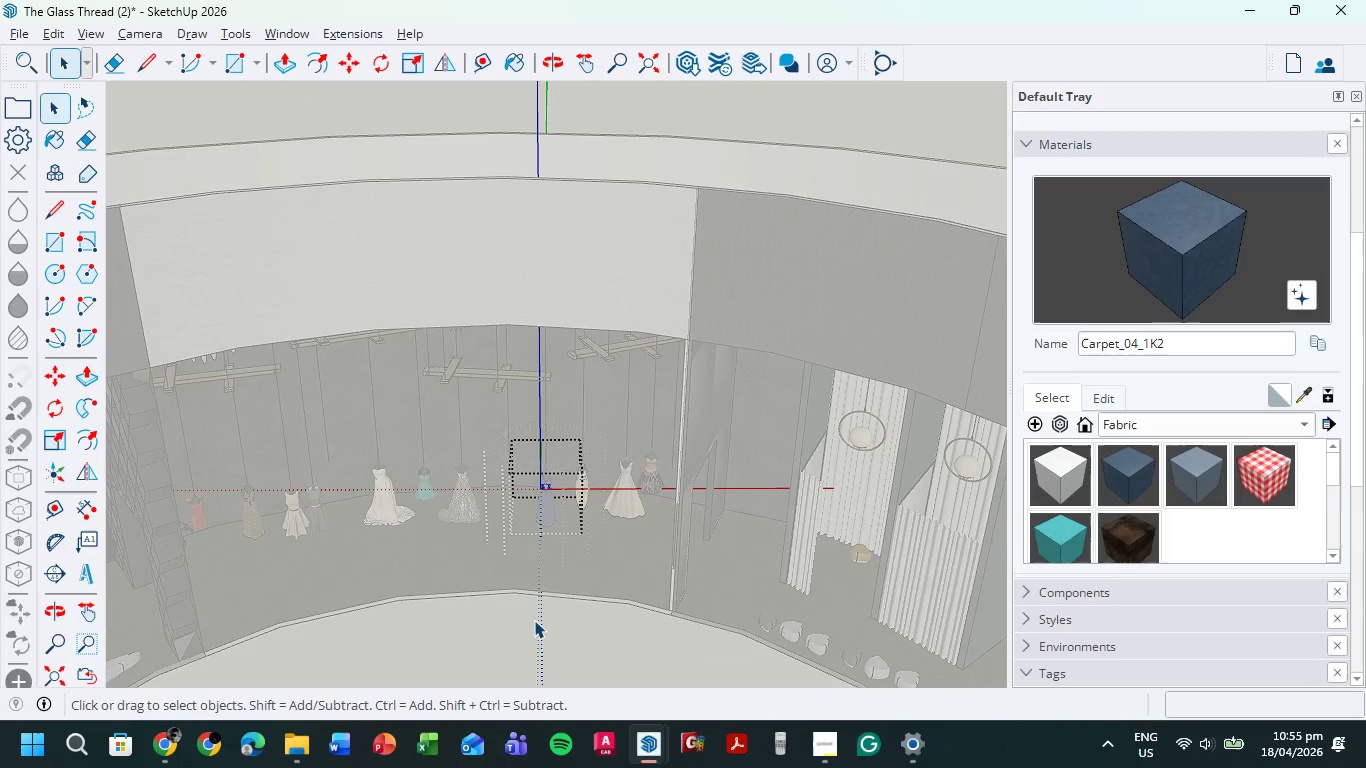 
left_click([529, 625])
 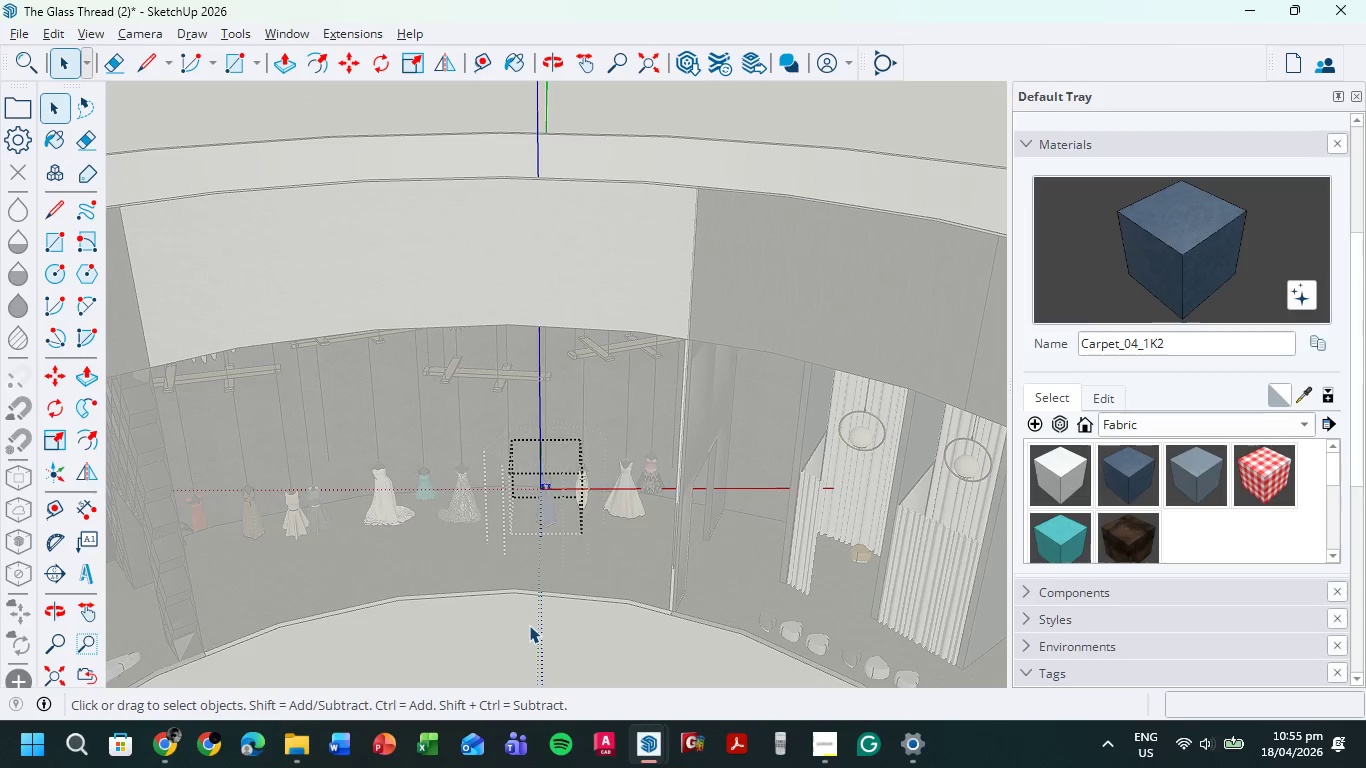 
scroll: coordinate [565, 429], scroll_direction: down, amount: 21.0
 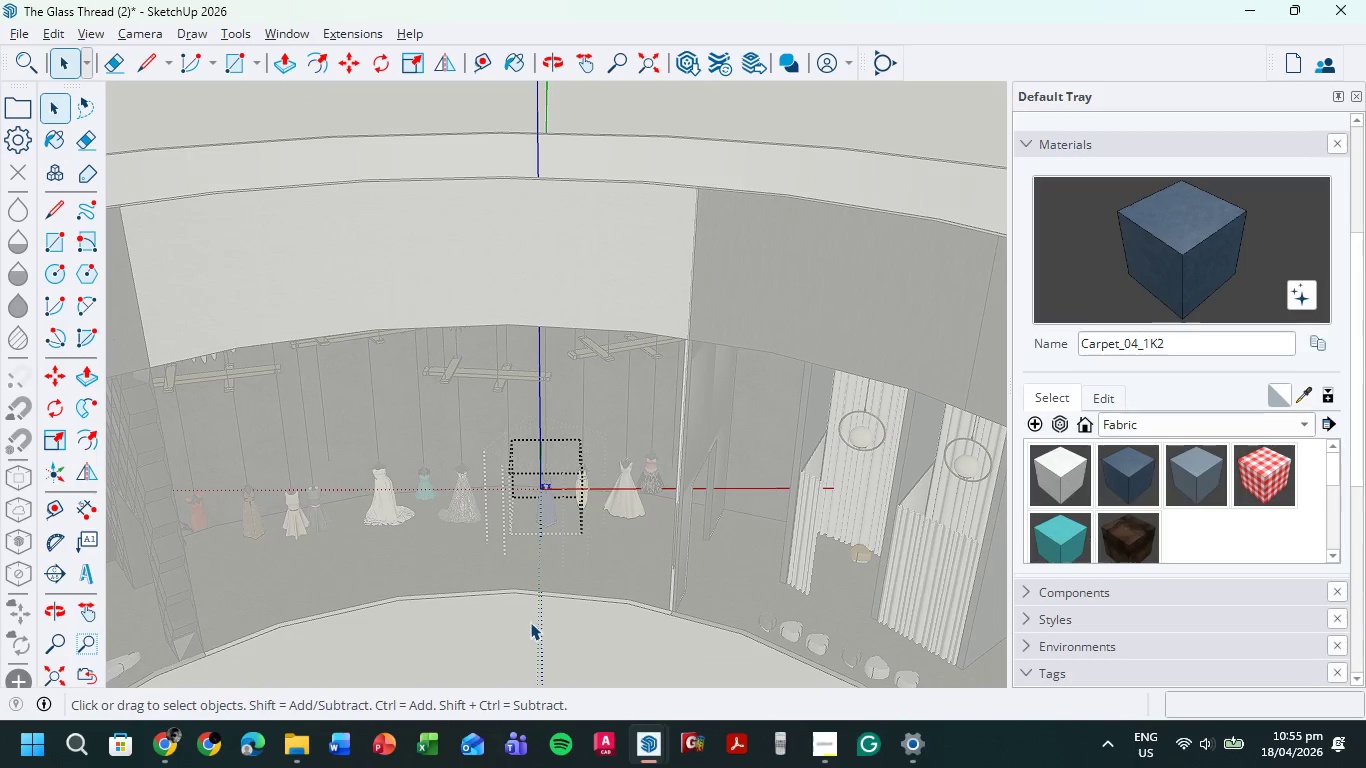 
double_click([529, 625])
 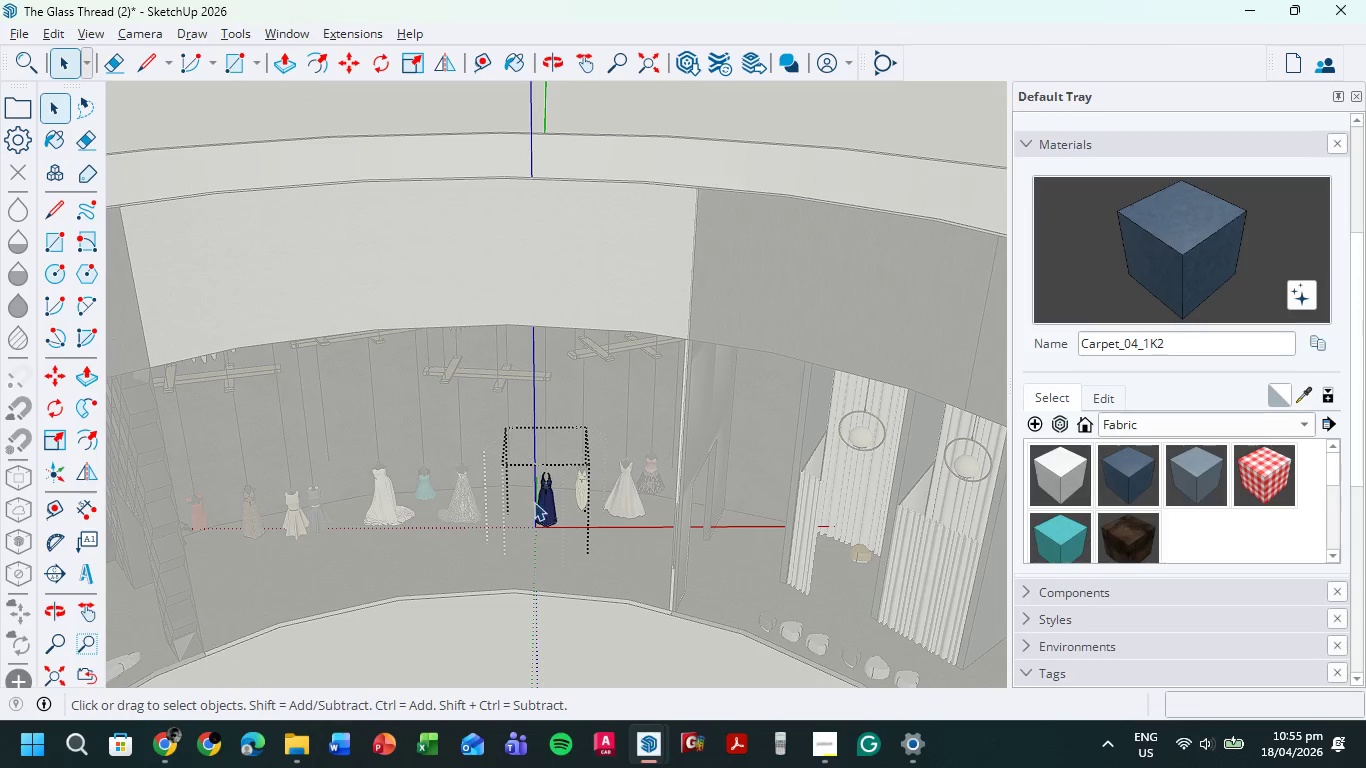 
scroll: coordinate [560, 494], scroll_direction: up, amount: 23.0
 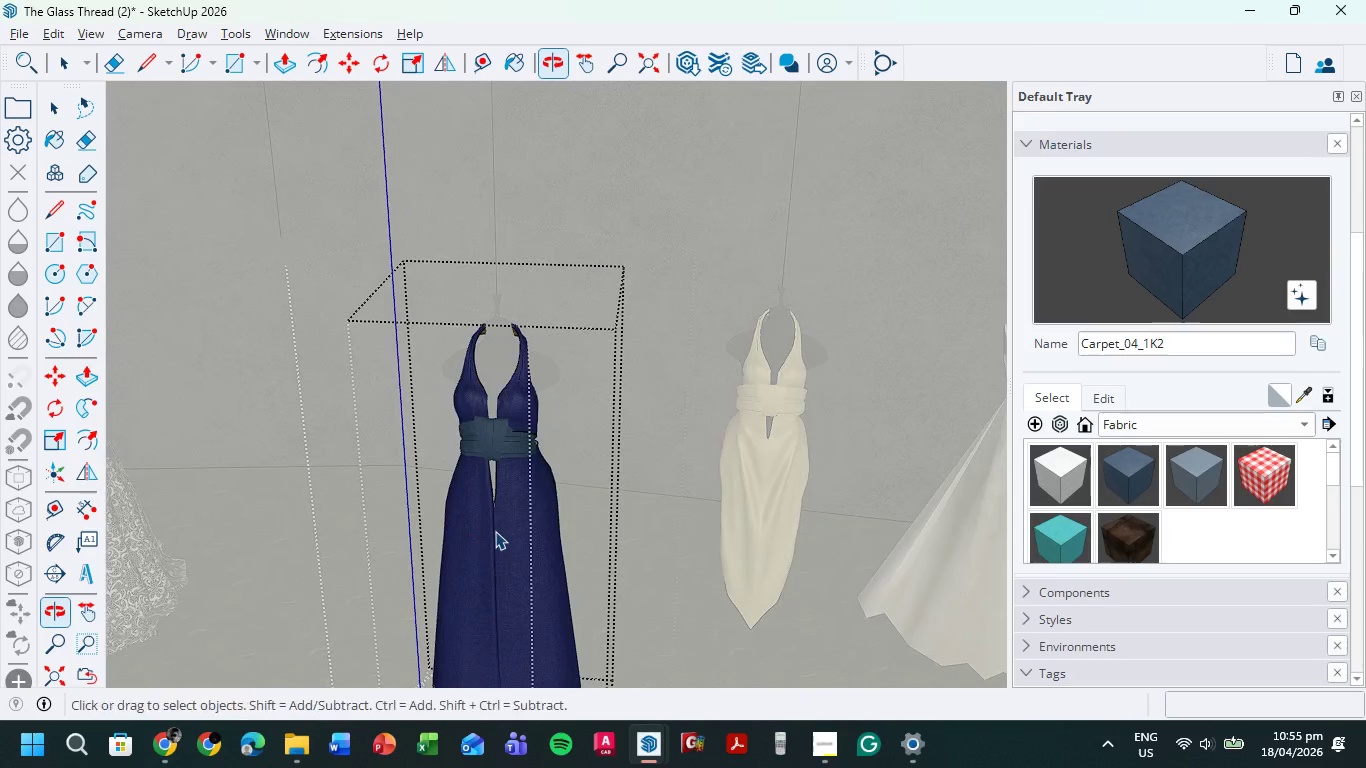 
left_click([497, 439])
 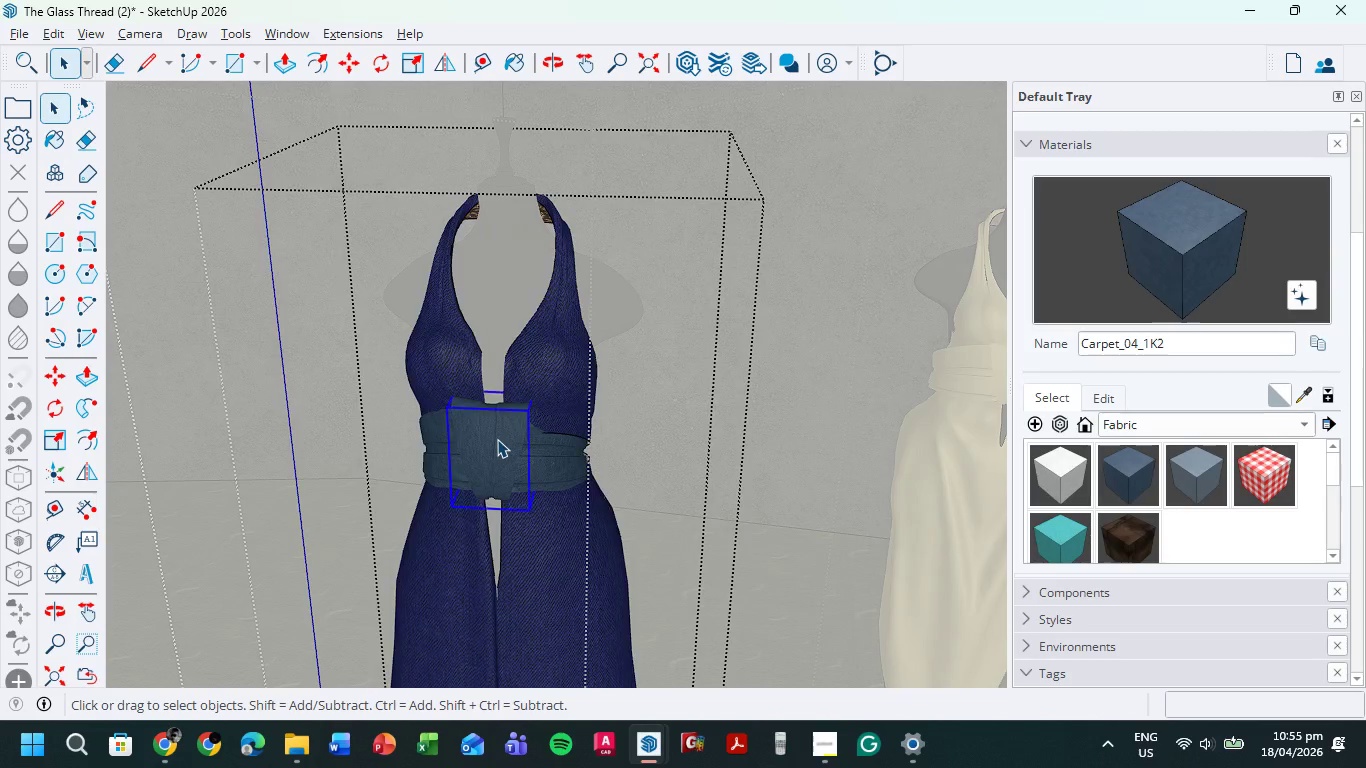 
scroll: coordinate [499, 430], scroll_direction: up, amount: 8.0
 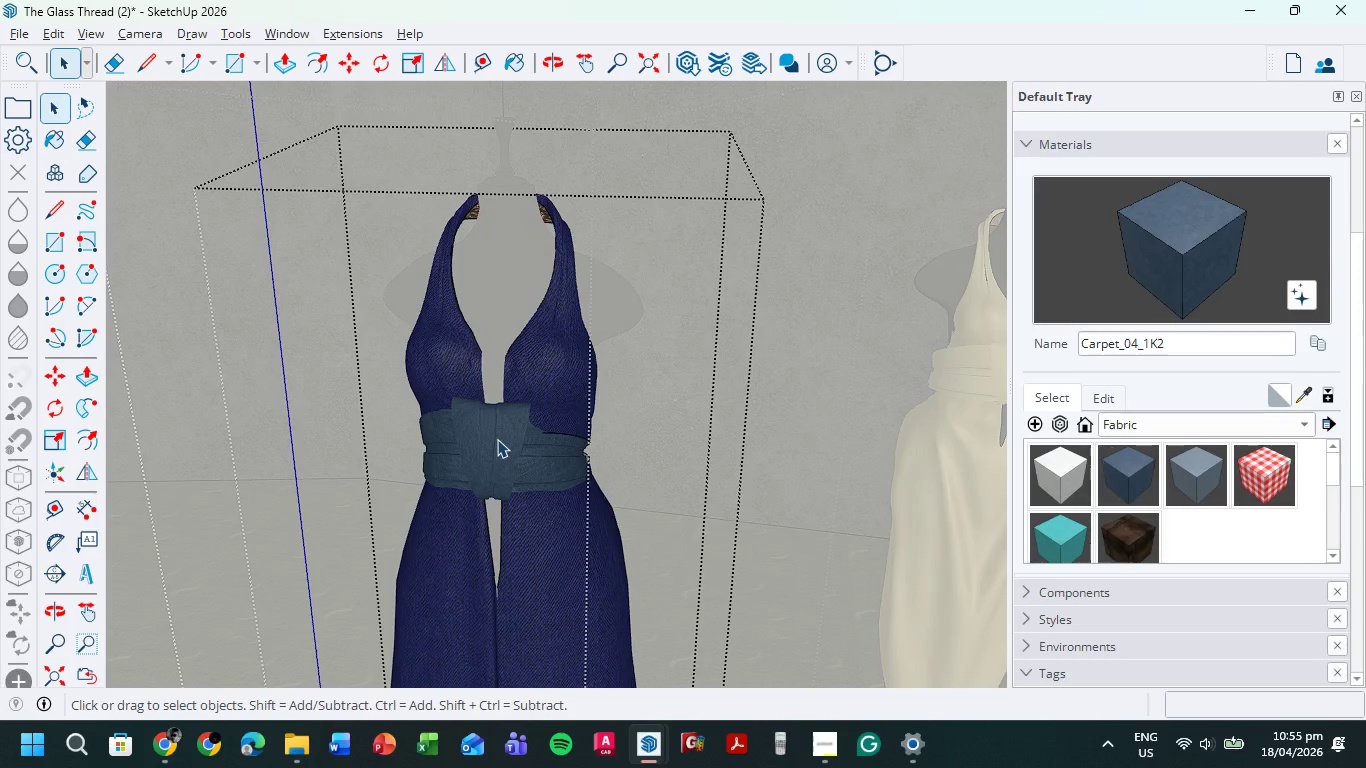 
double_click([497, 439])
 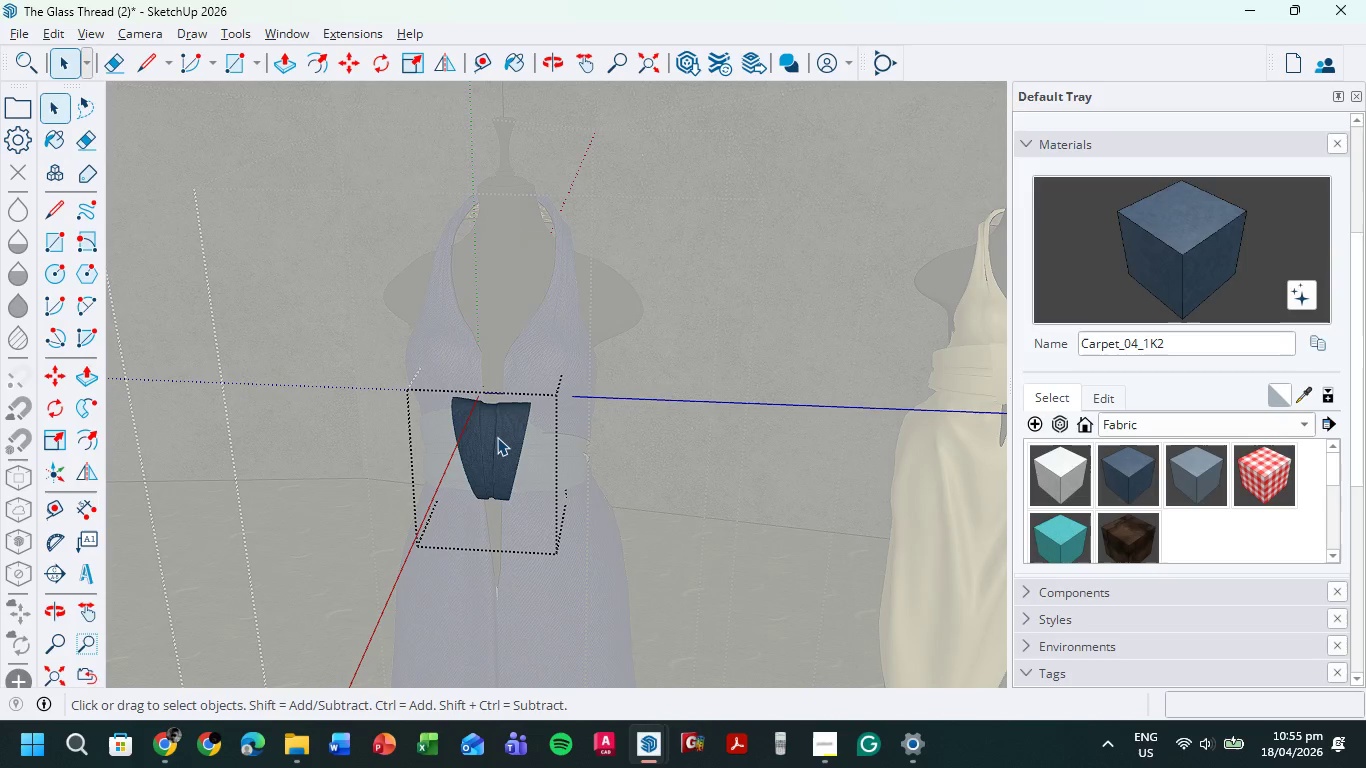 
left_click([497, 437])
 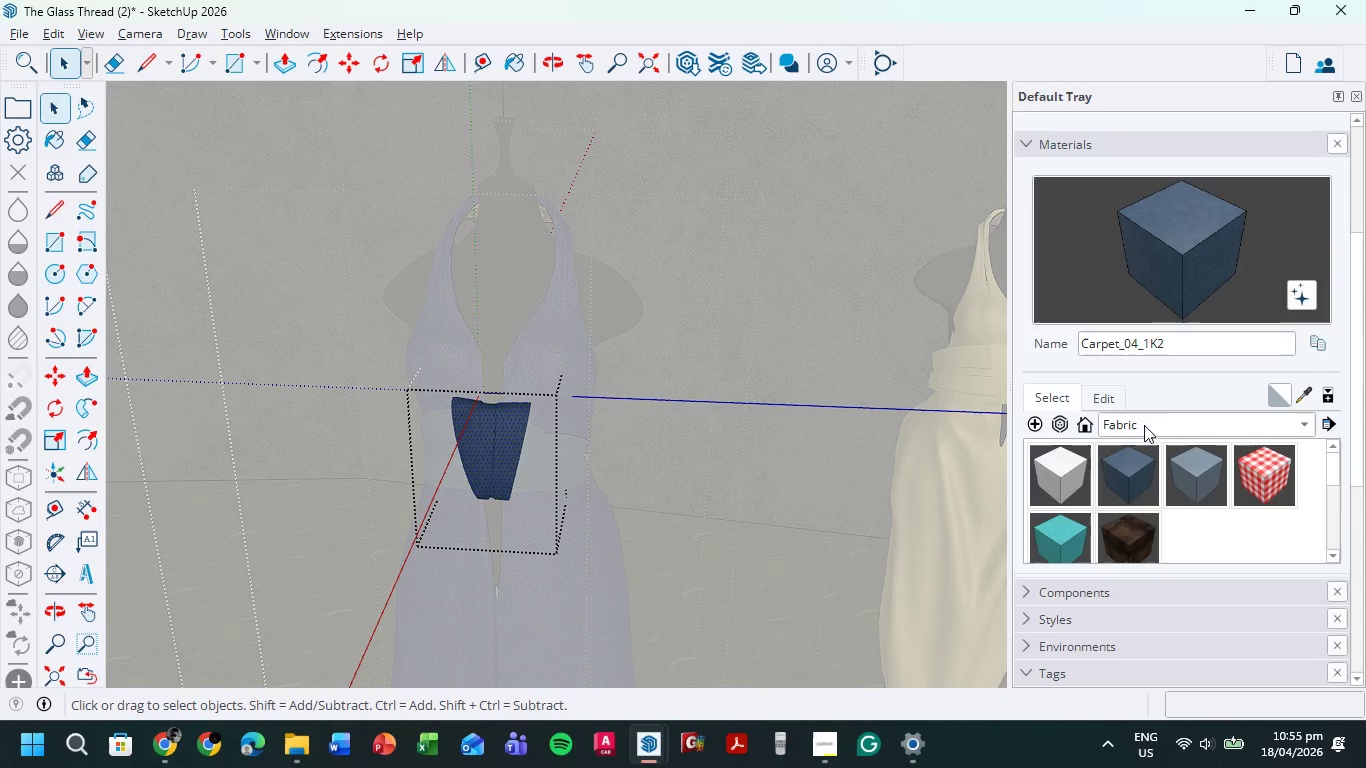 
left_click([1112, 403])
 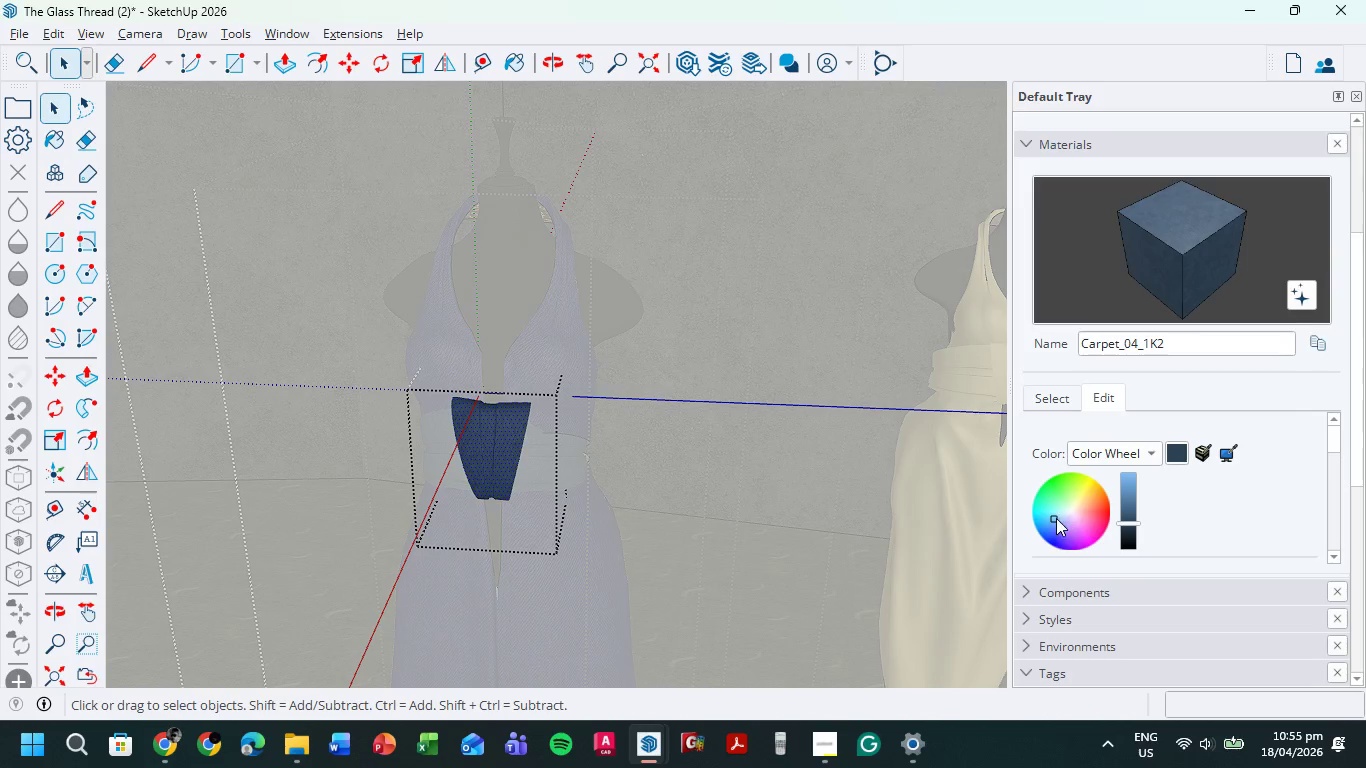 
left_click_drag(start_coordinate=[1053, 519], to_coordinate=[1095, 492])
 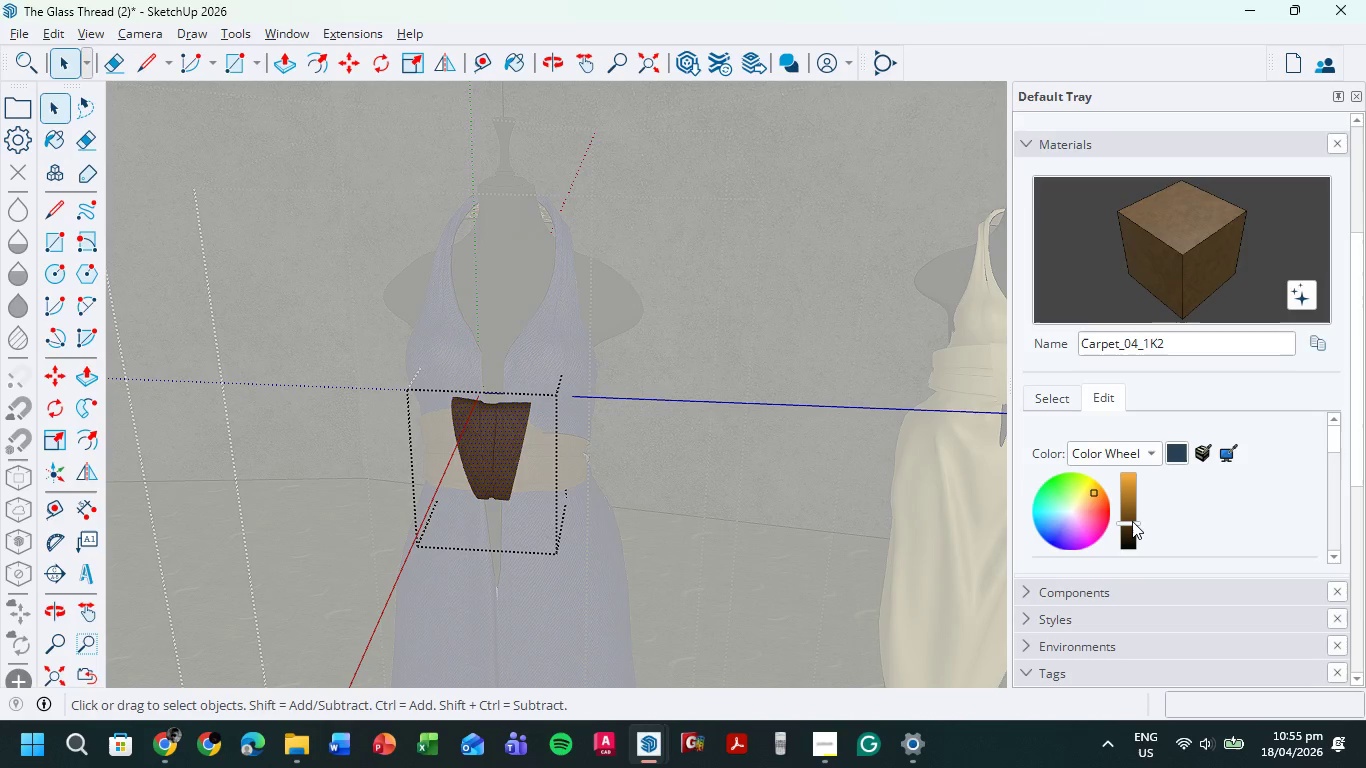 
left_click_drag(start_coordinate=[1132, 521], to_coordinate=[1136, 506])
 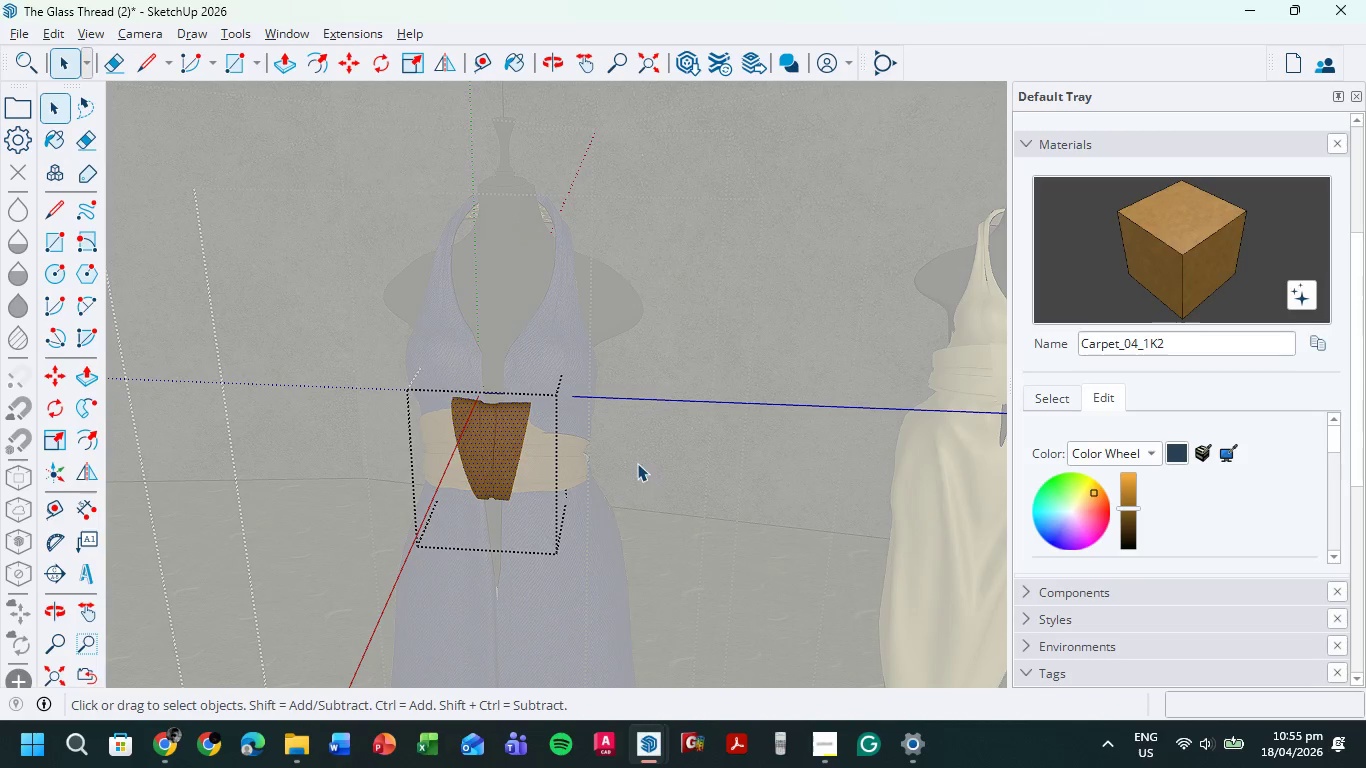 
double_click([634, 461])
 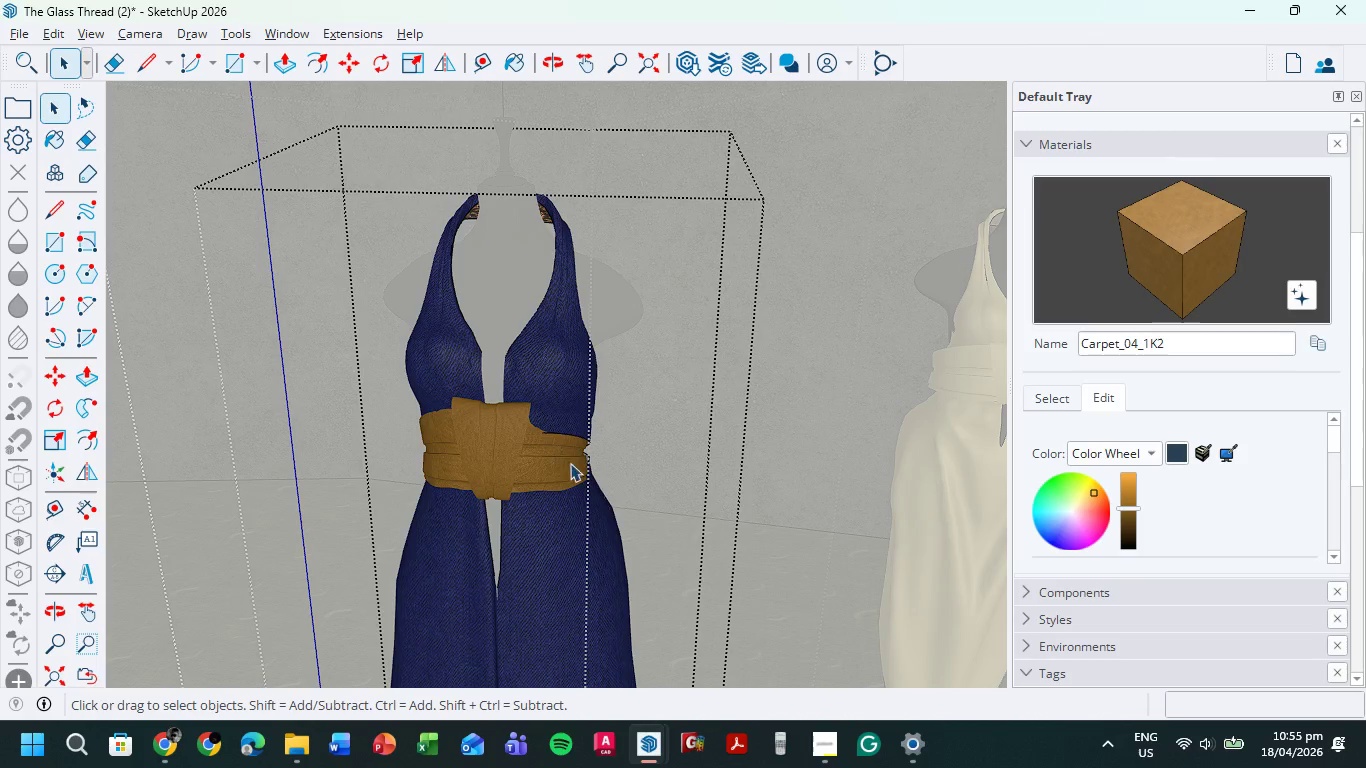 
scroll: coordinate [653, 527], scroll_direction: down, amount: 6.0
 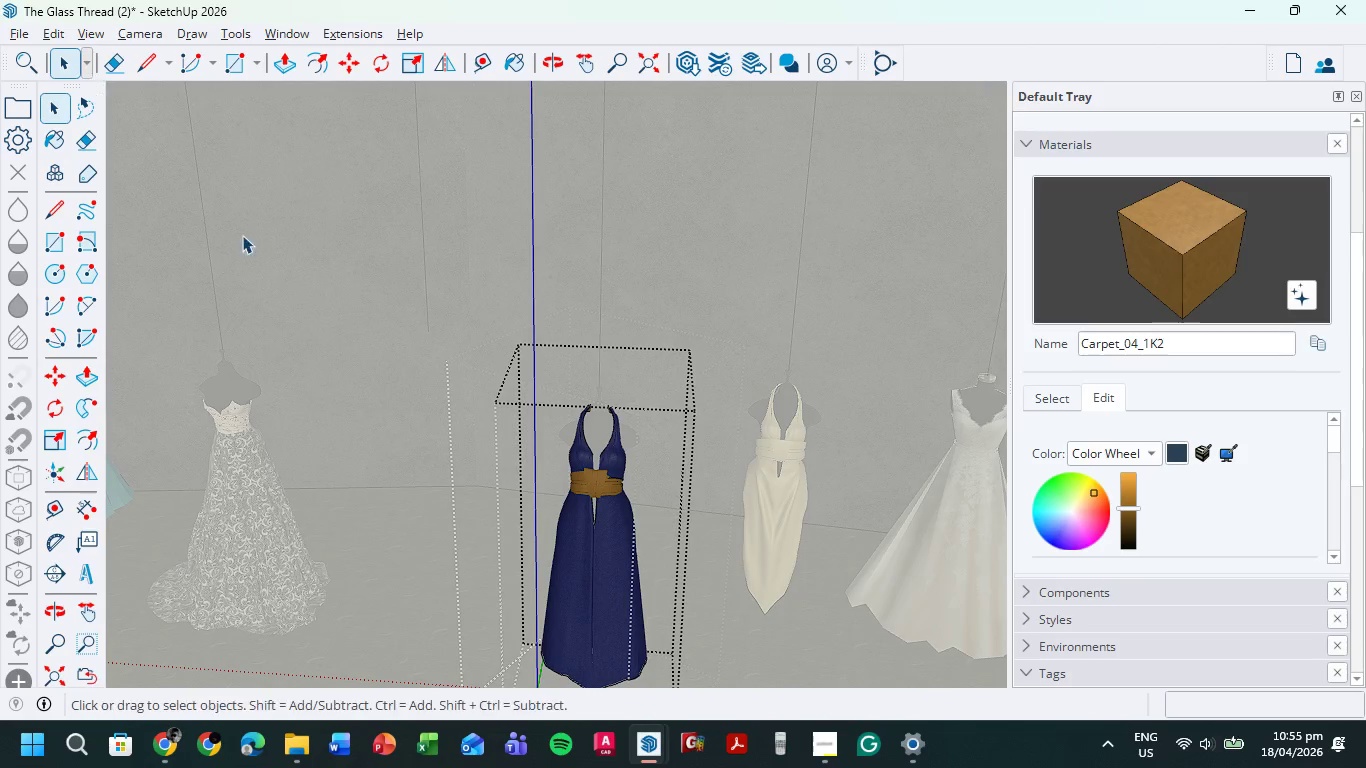 
double_click([446, 410])
 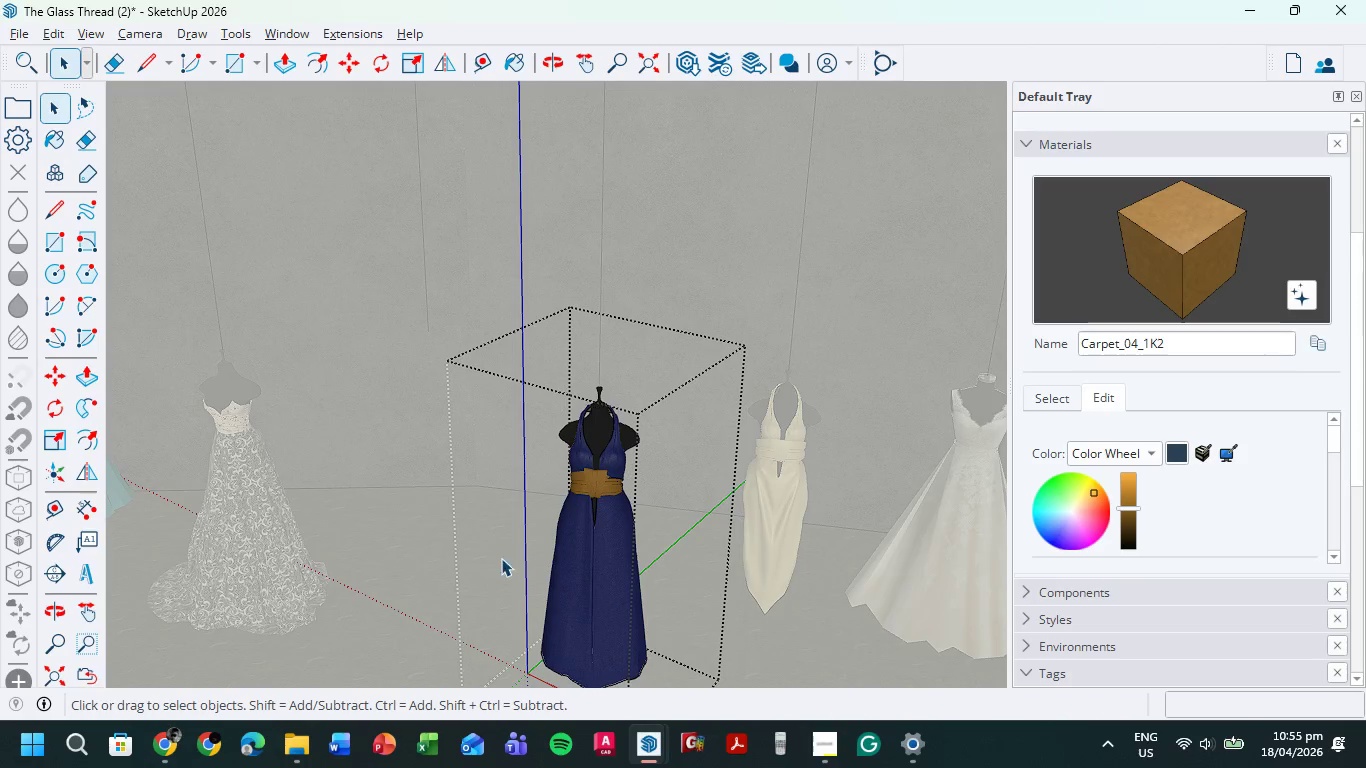 
scroll: coordinate [495, 561], scroll_direction: down, amount: 4.0
 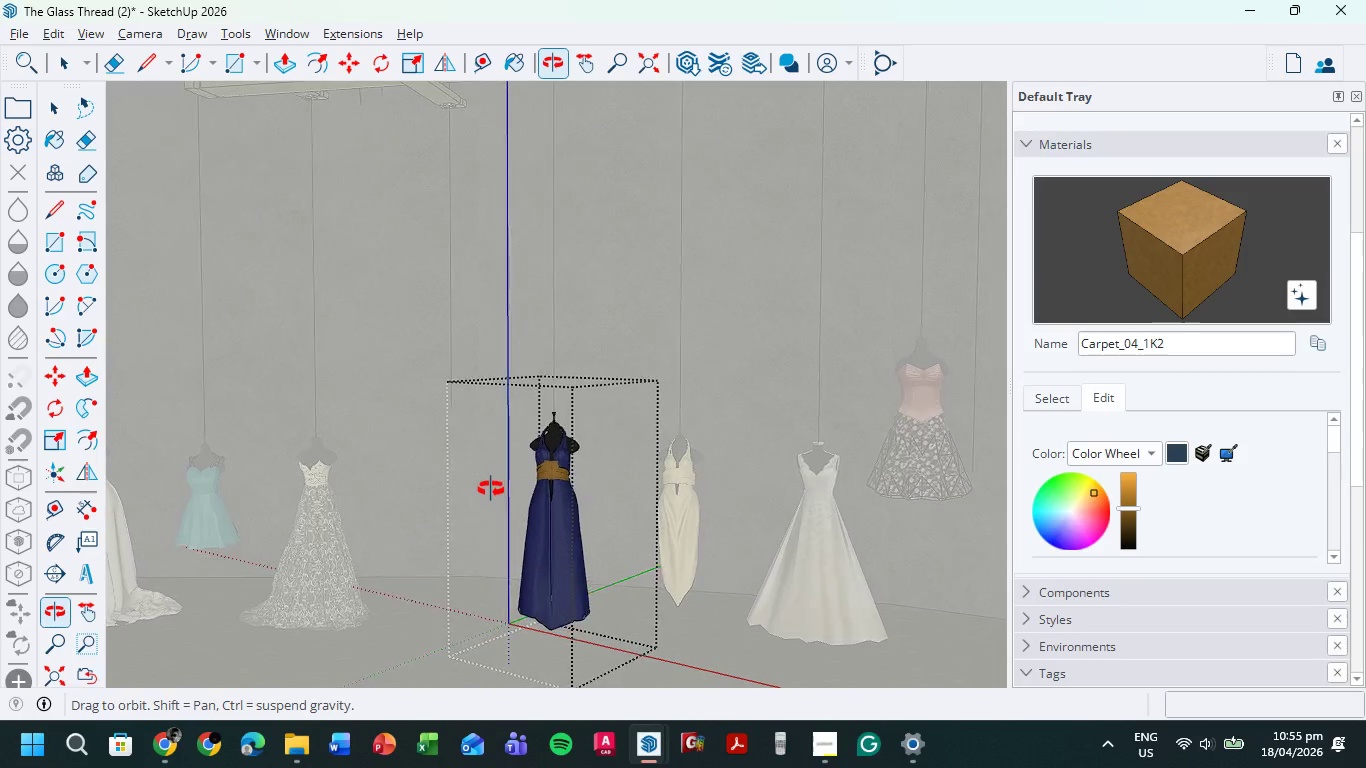 
left_click([458, 657])
 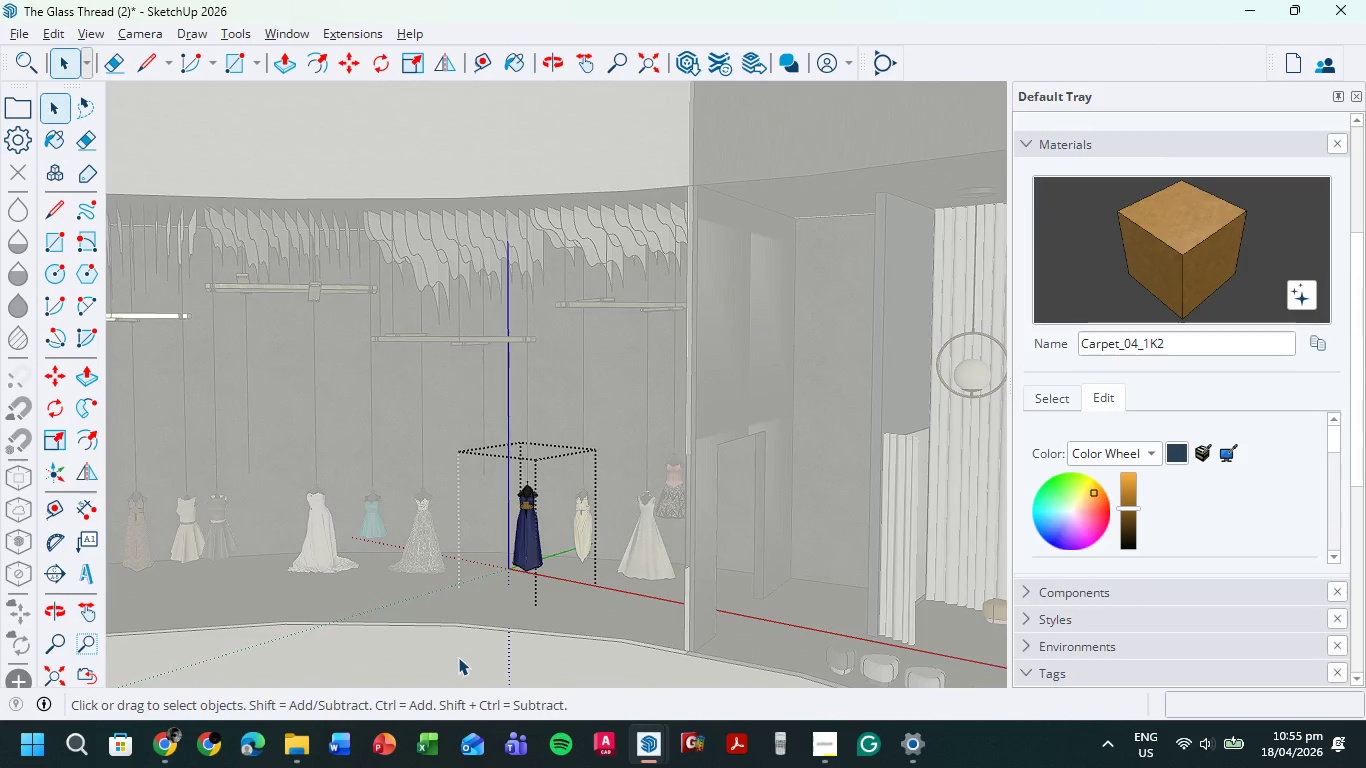 
scroll: coordinate [517, 551], scroll_direction: down, amount: 8.0
 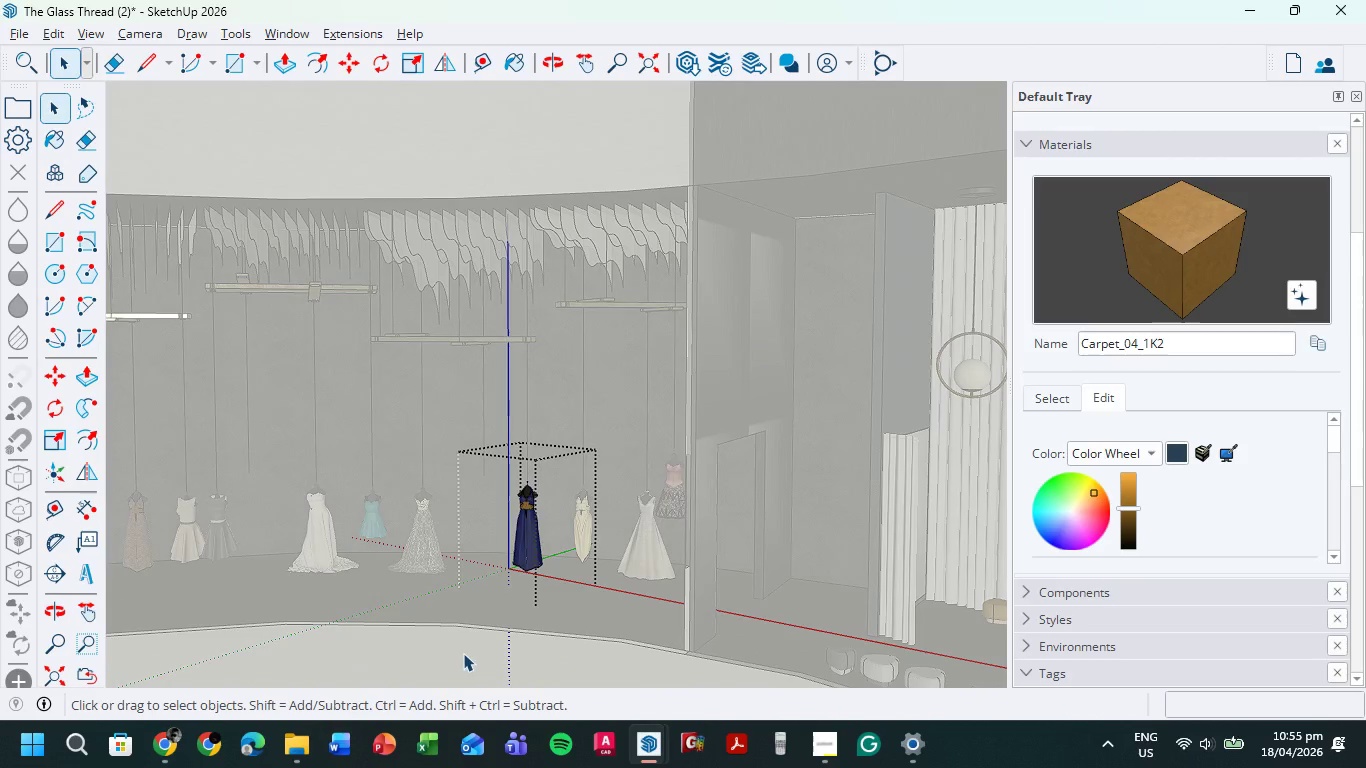 
double_click([458, 657])
 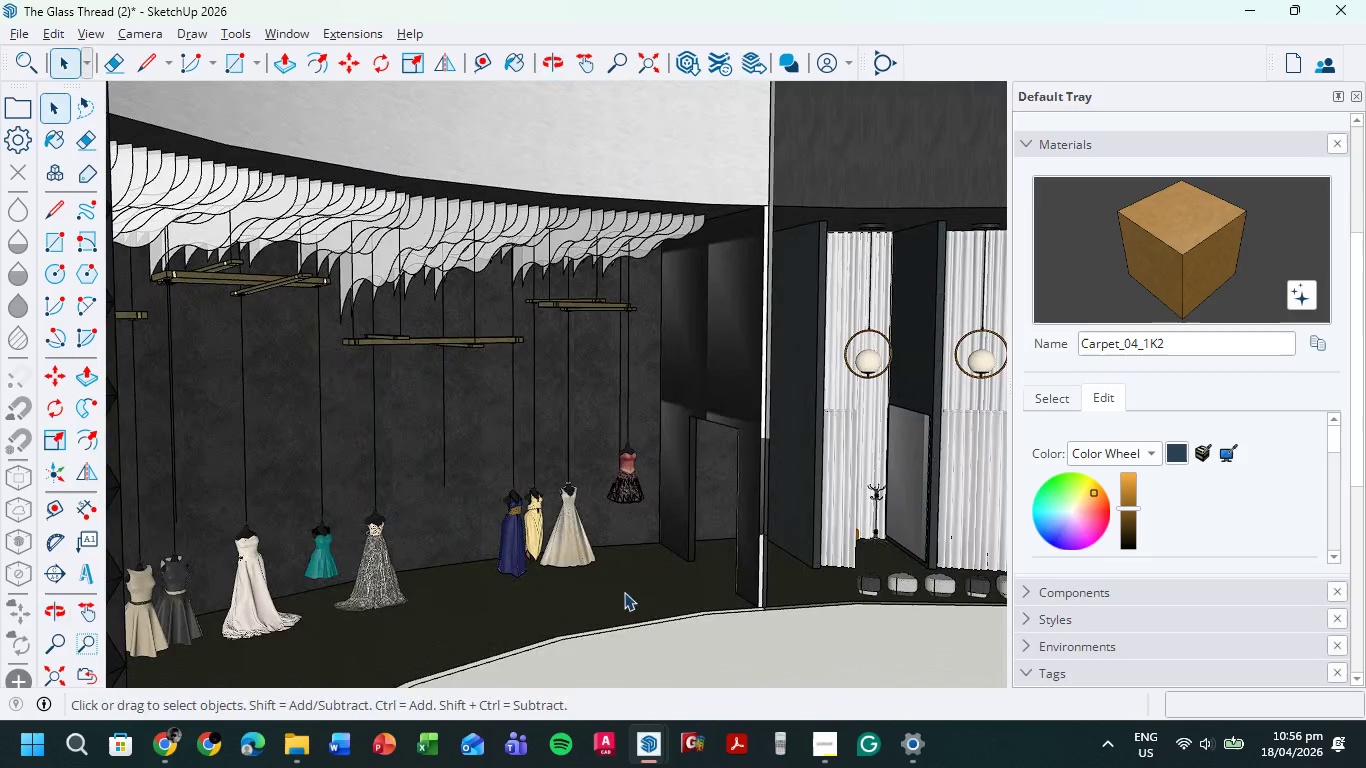 
wait(5.97)
 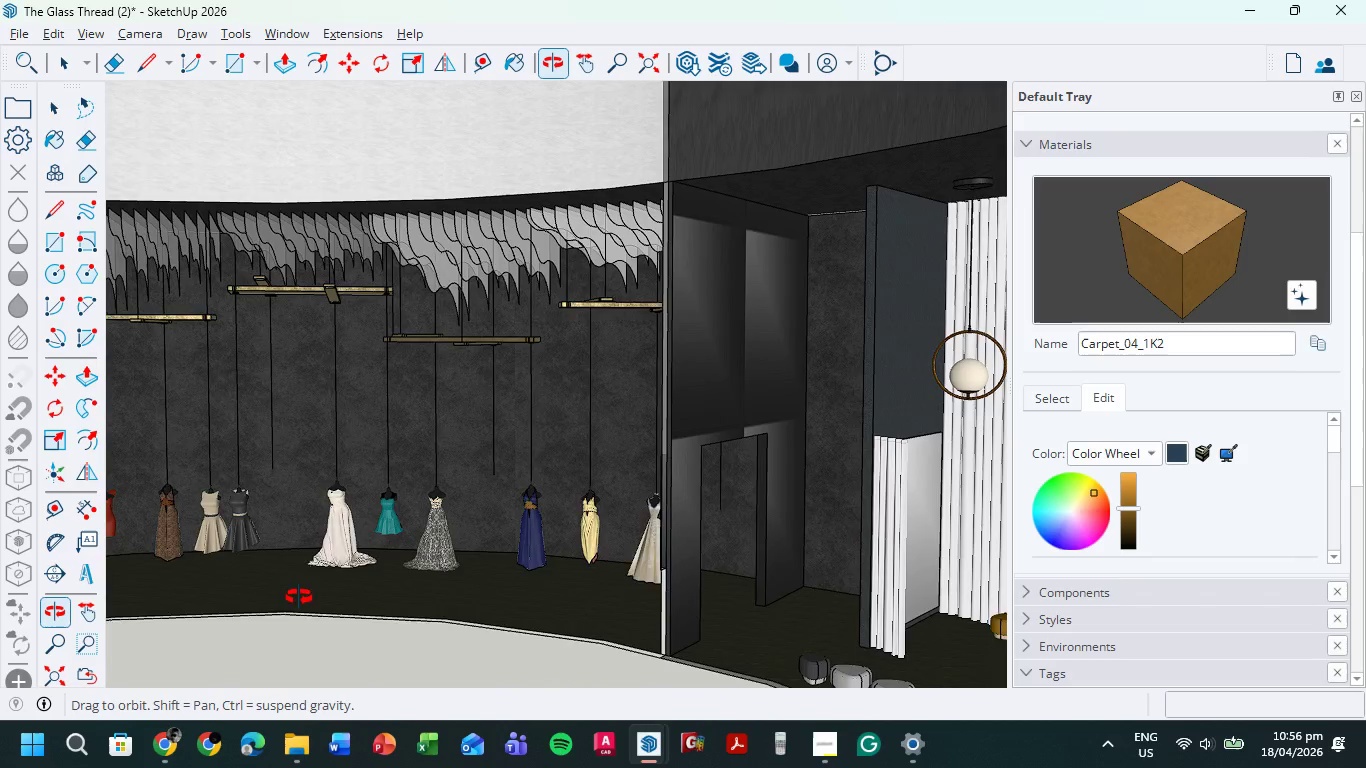 
left_click([175, 734])
 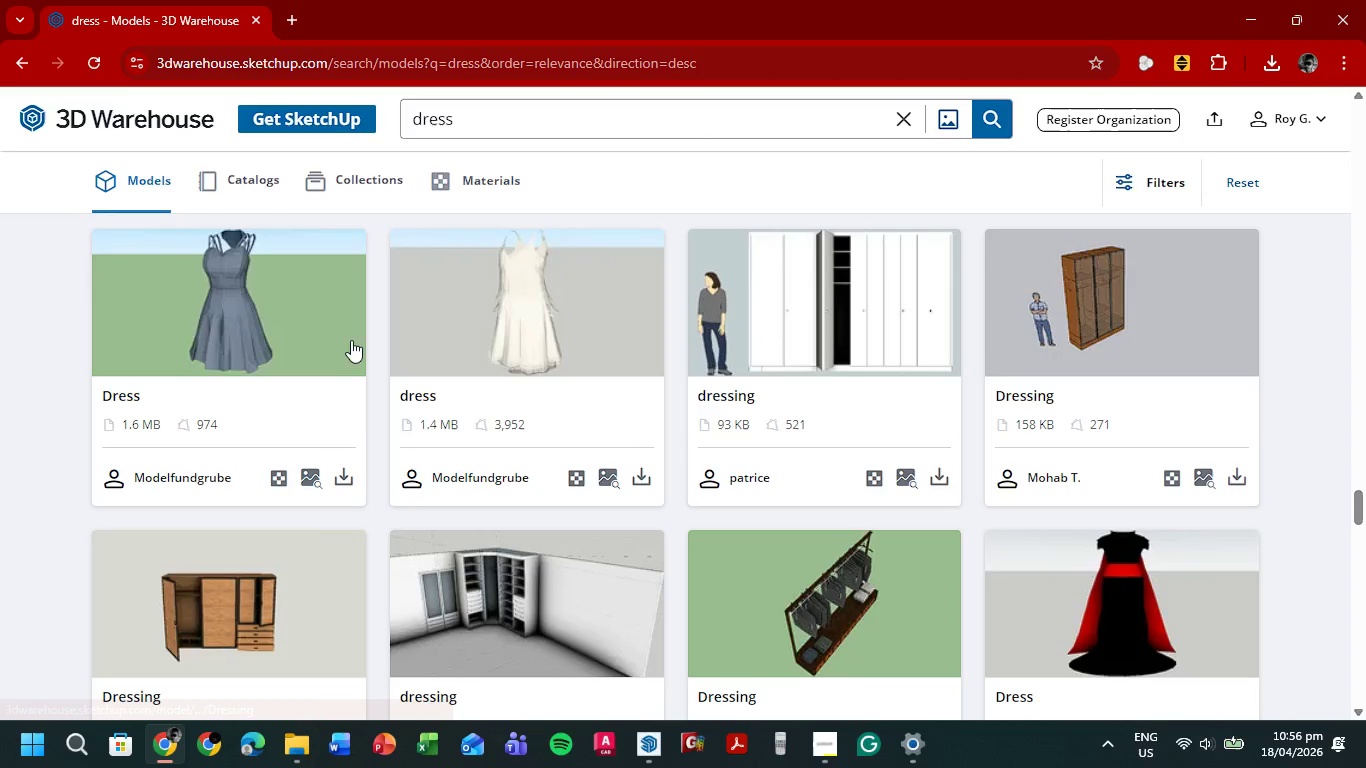 
left_click_drag(start_coordinate=[525, 122], to_coordinate=[343, 137])
 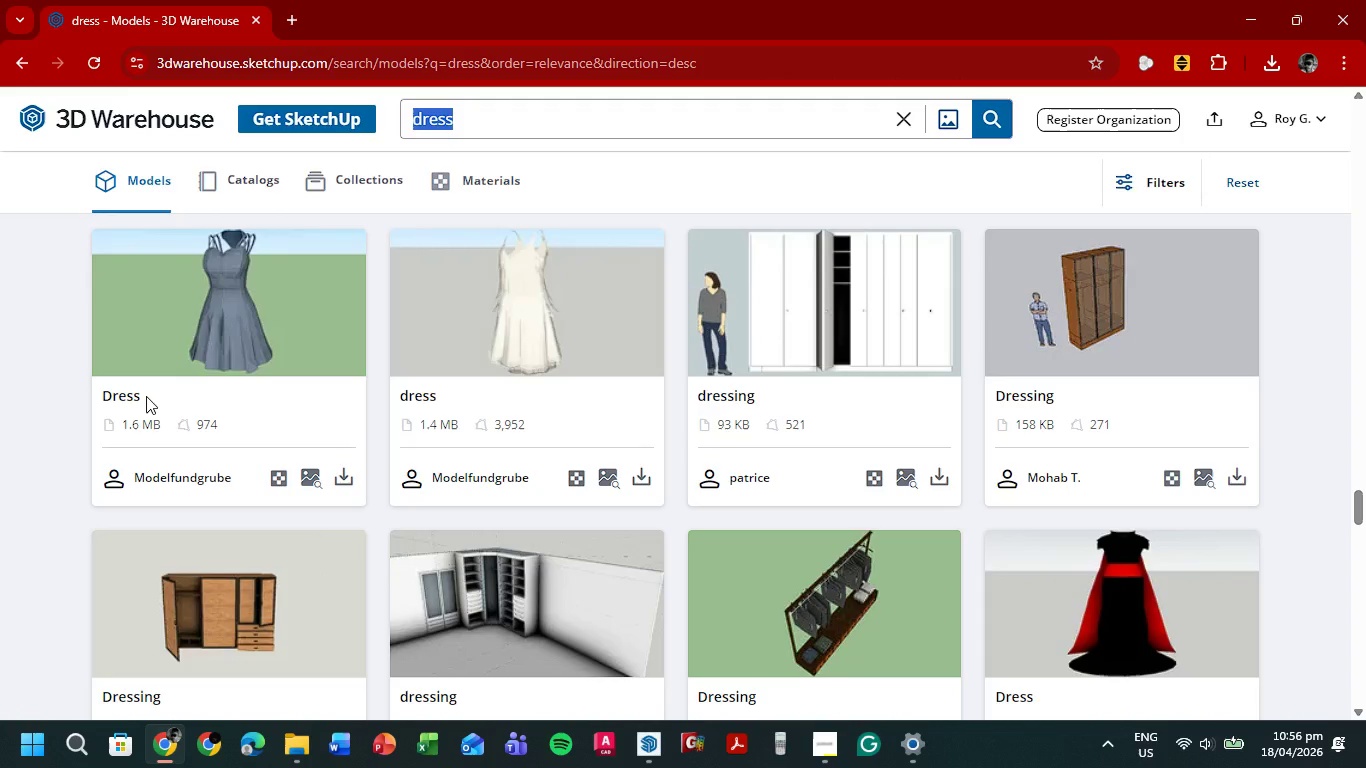 
type(suit)
 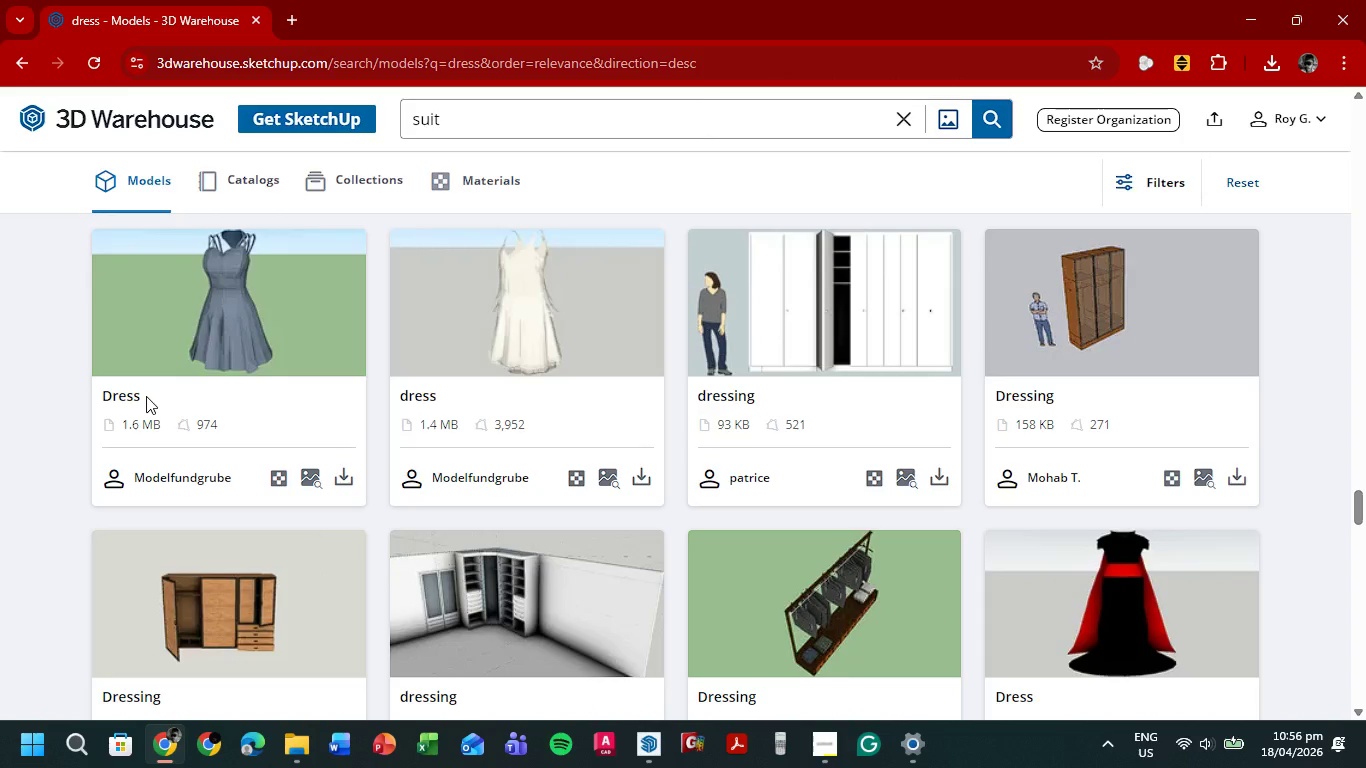 
key(Enter)
 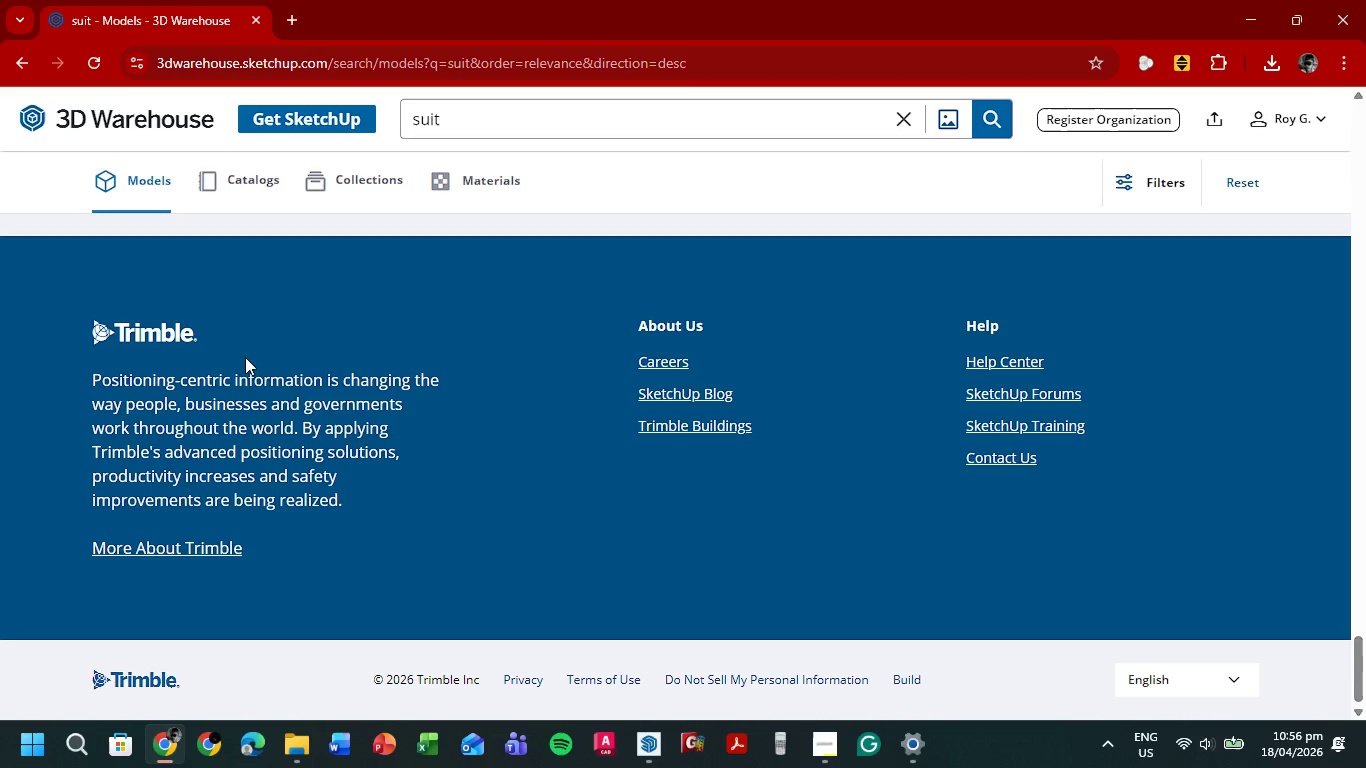 
wait(5.52)
 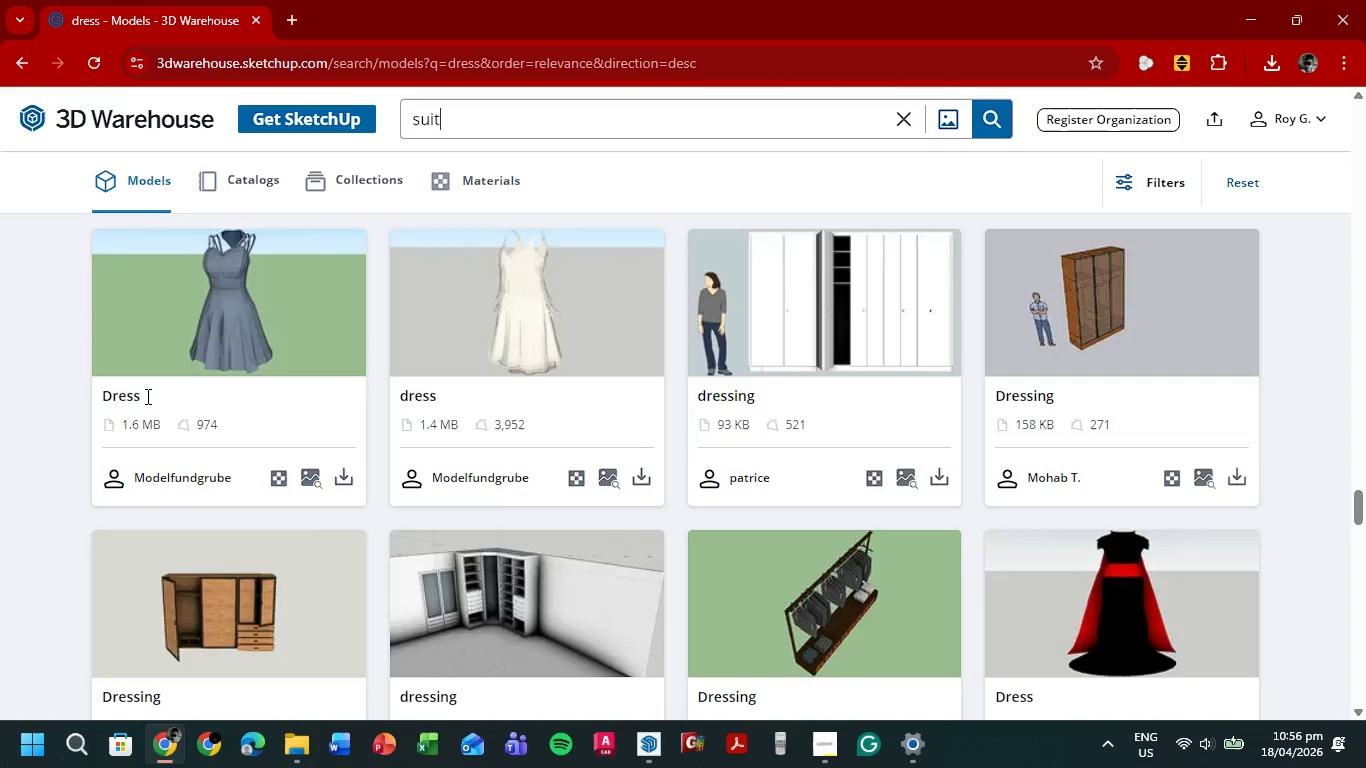 
left_click_drag(start_coordinate=[1365, 642], to_coordinate=[1365, 100])
 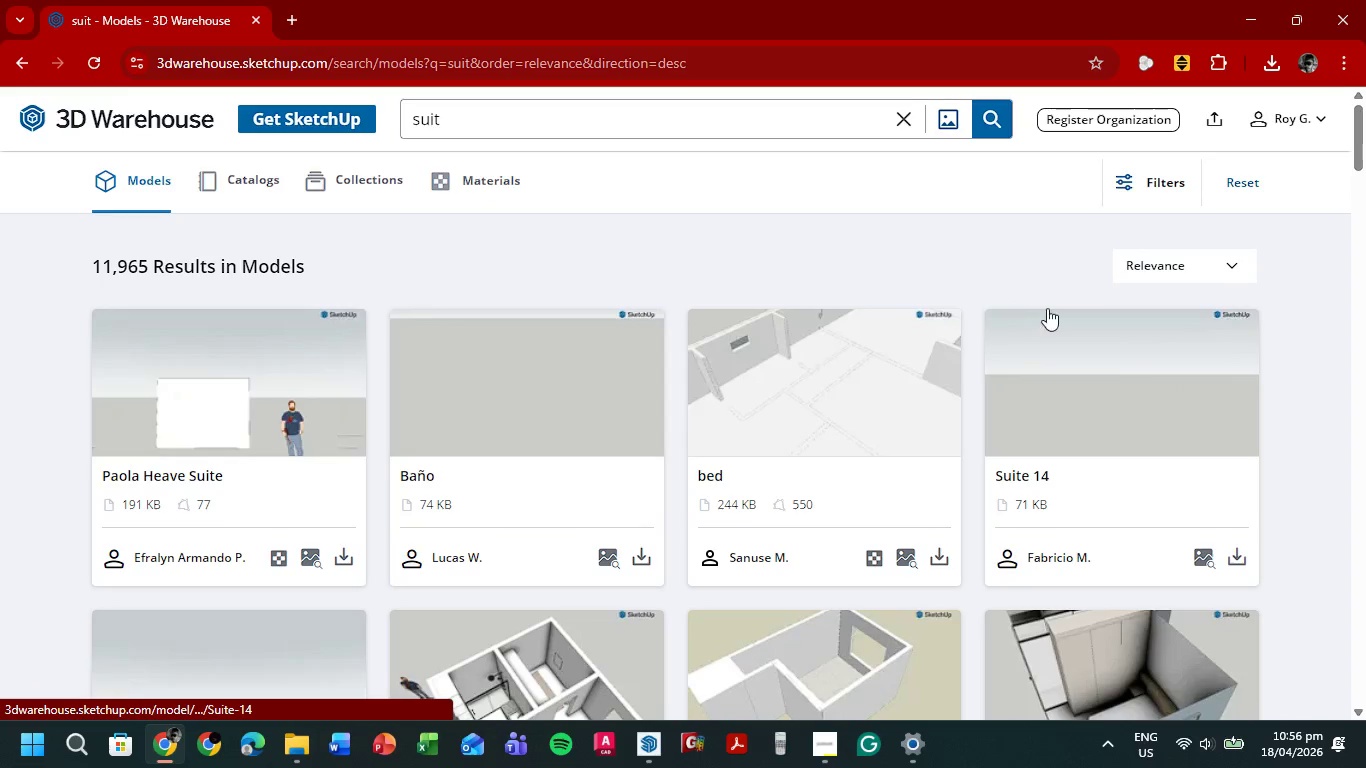 
scroll: coordinate [1046, 308], scroll_direction: down, amount: 3.0
 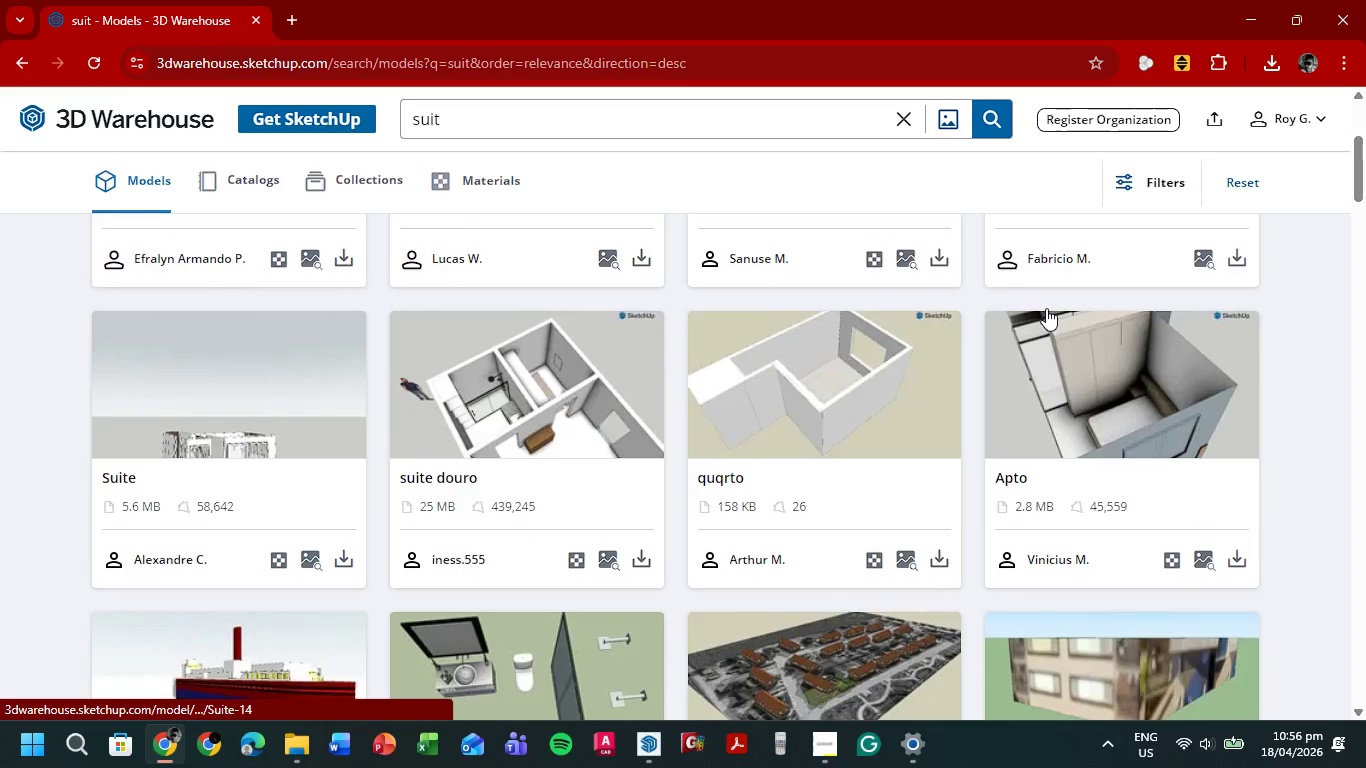 
scroll: coordinate [1040, 306], scroll_direction: up, amount: 5.0
 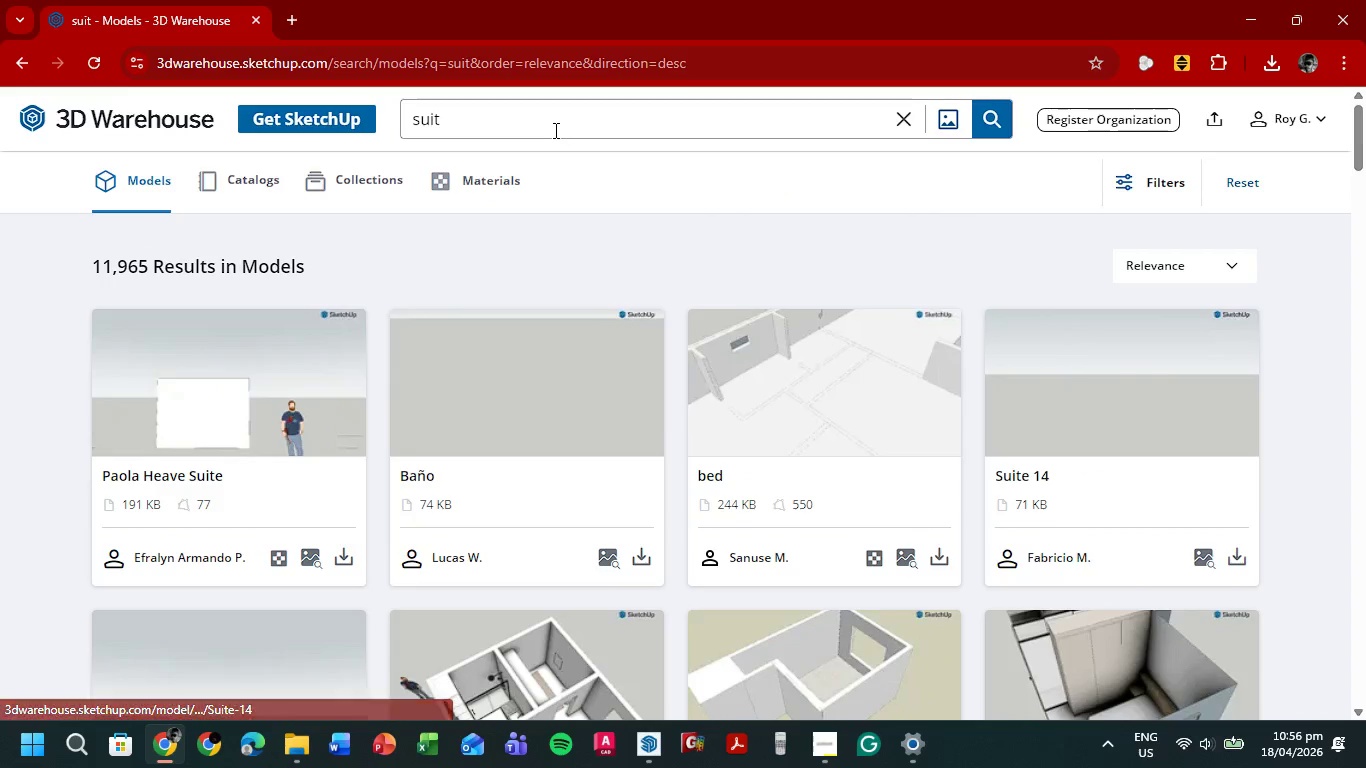 
left_click([519, 123])
 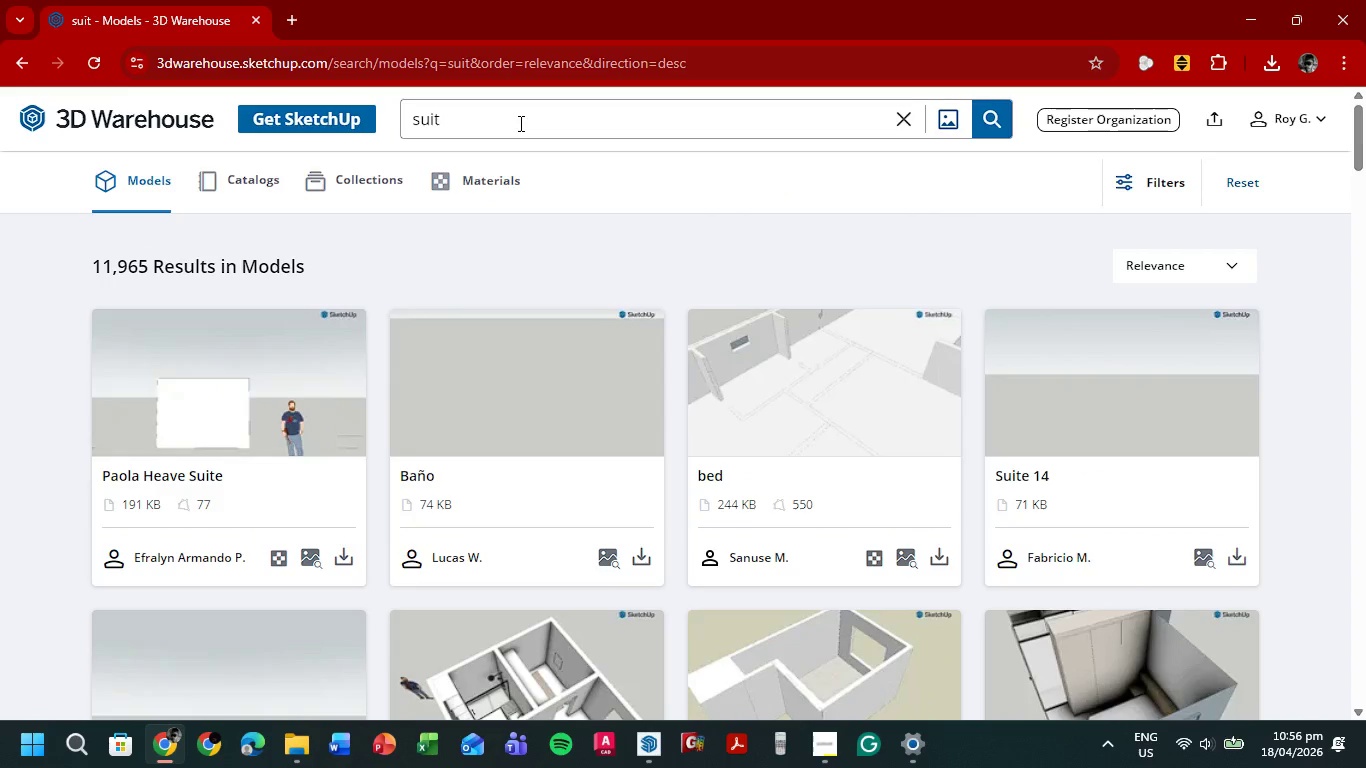 
key(Control+ControlLeft)
 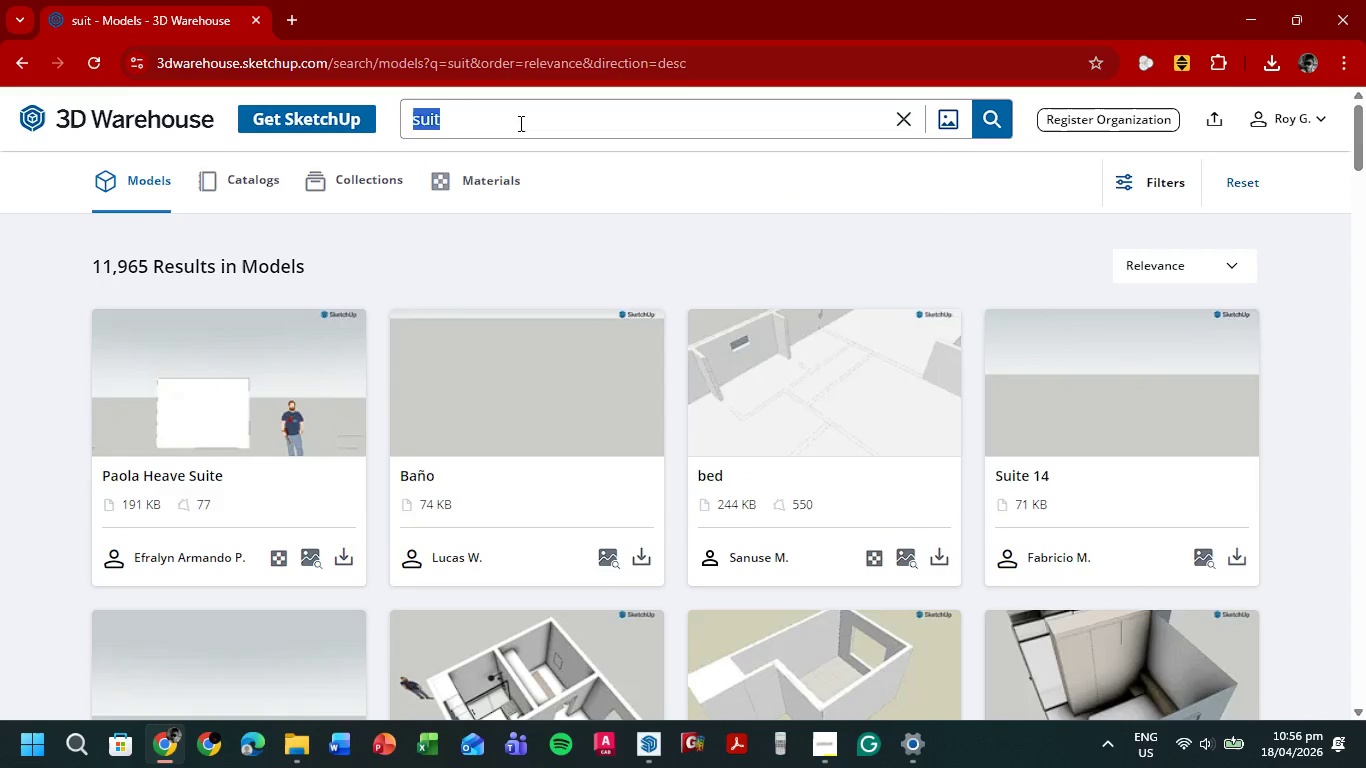 
key(Control+A)
 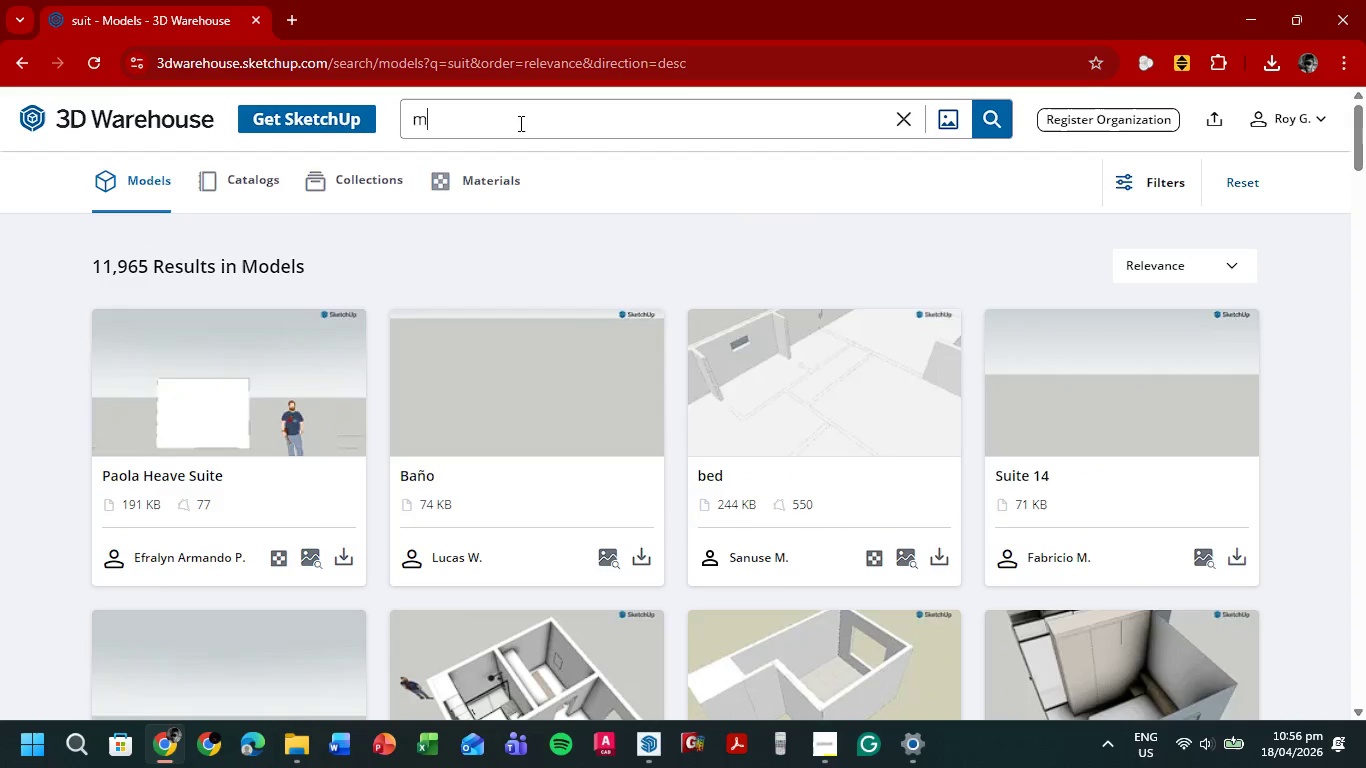 
type(men's suit)
 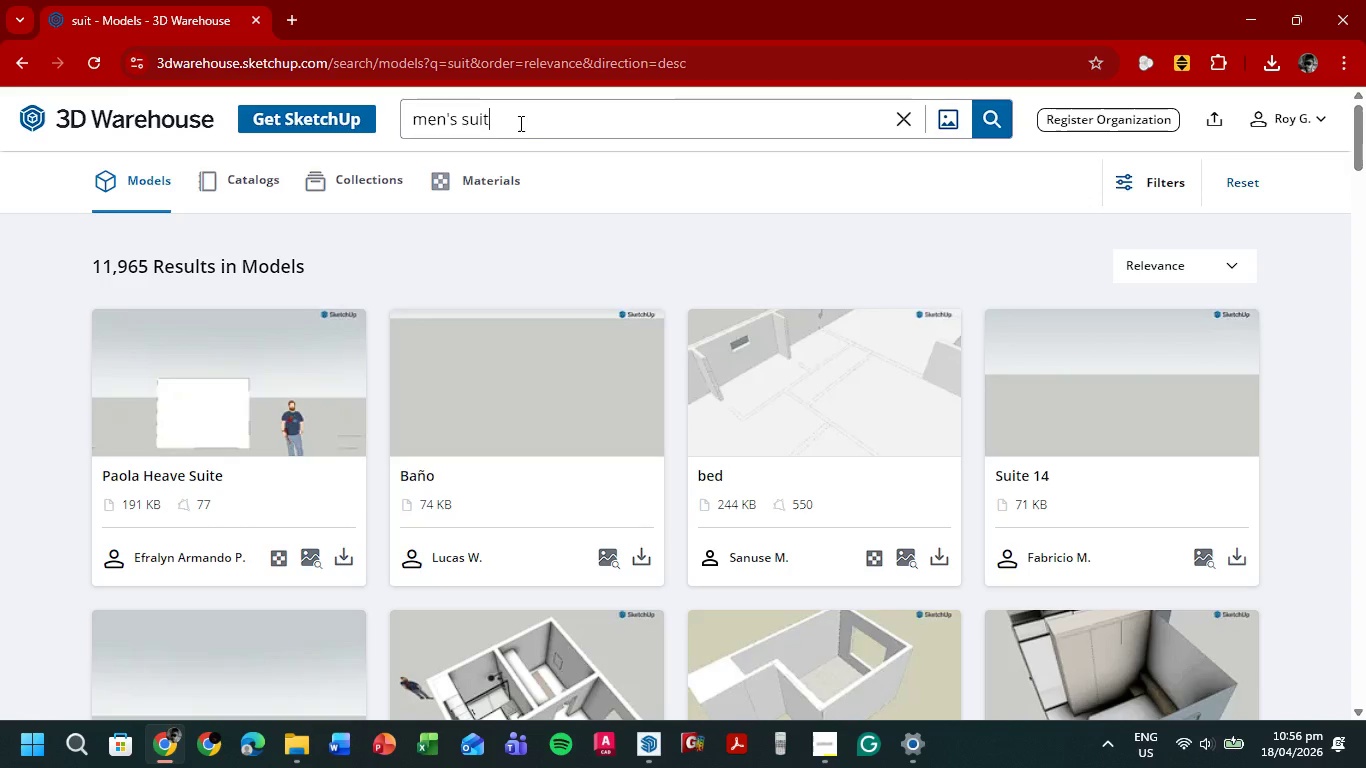 
key(Enter)
 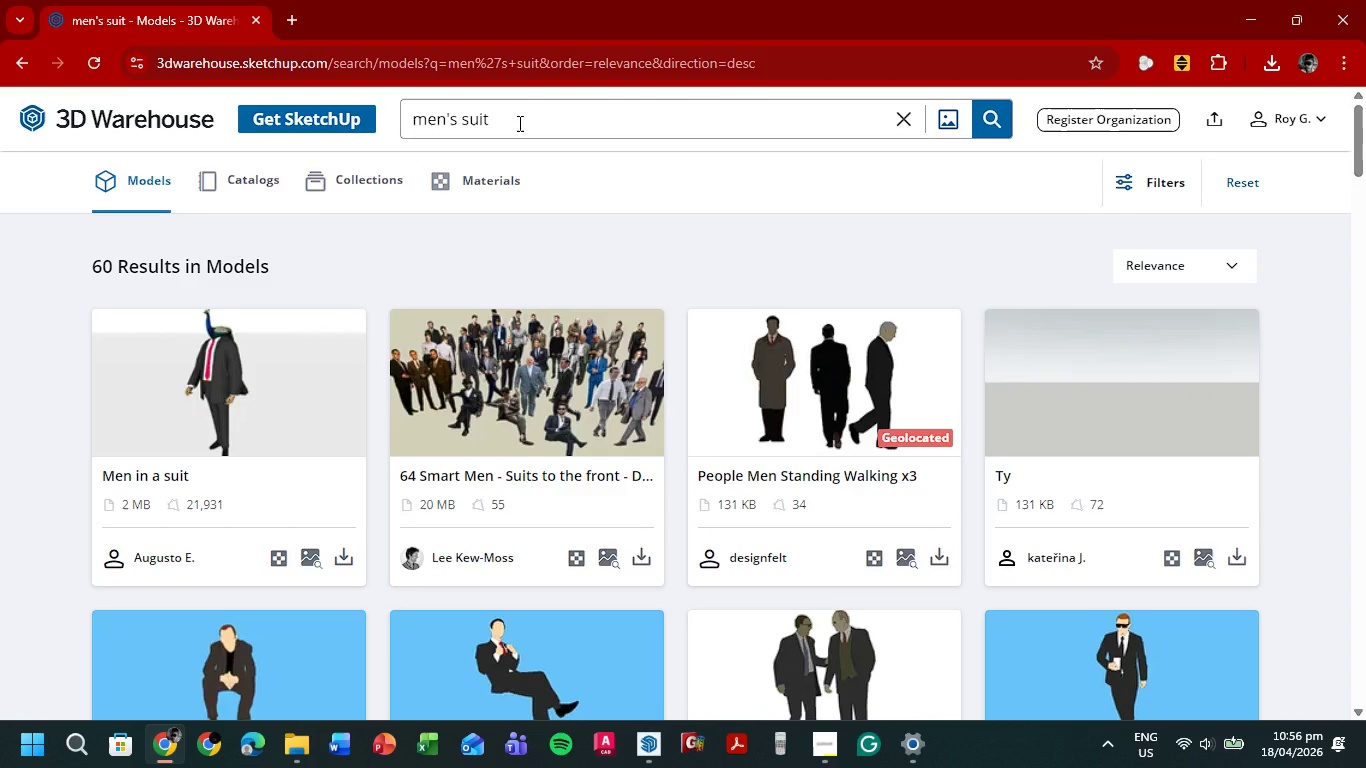 
wait(5.14)
 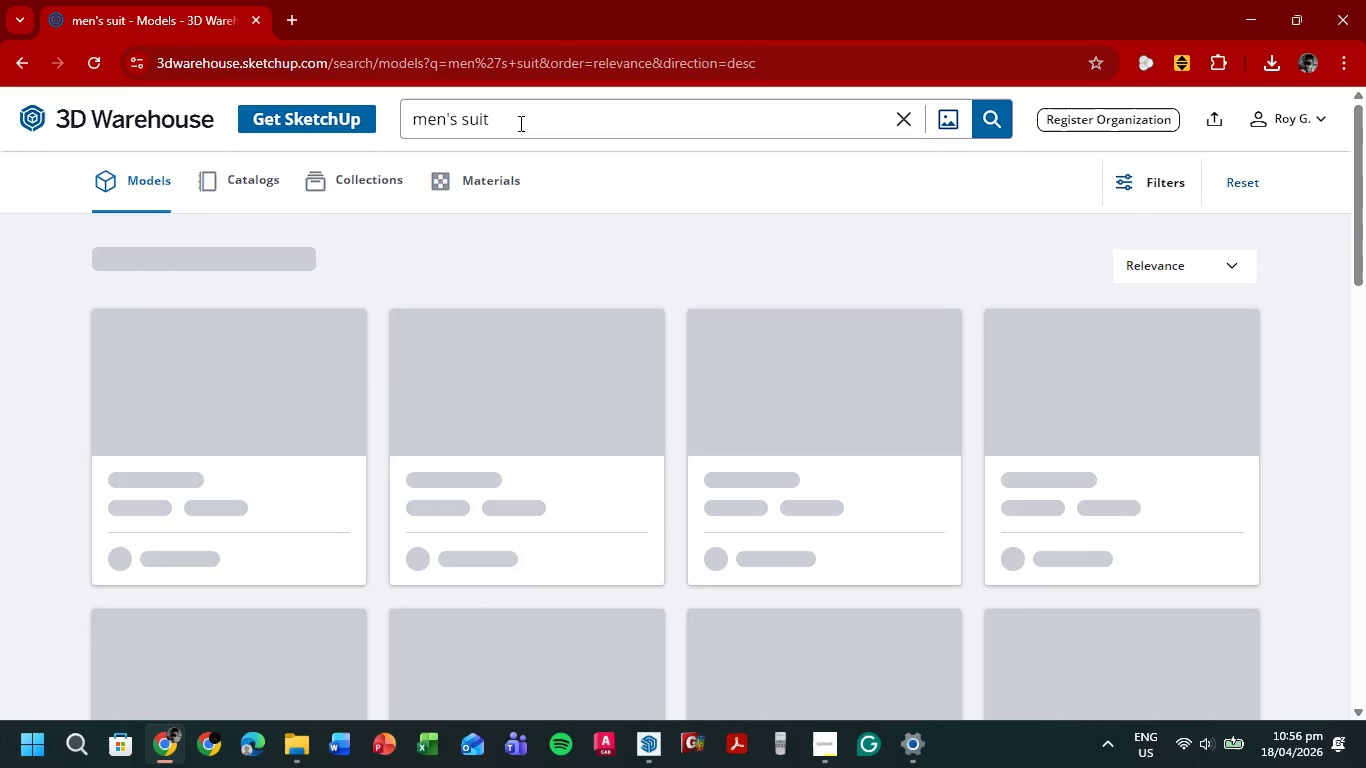 
scroll: coordinate [821, 445], scroll_direction: down, amount: 20.0
 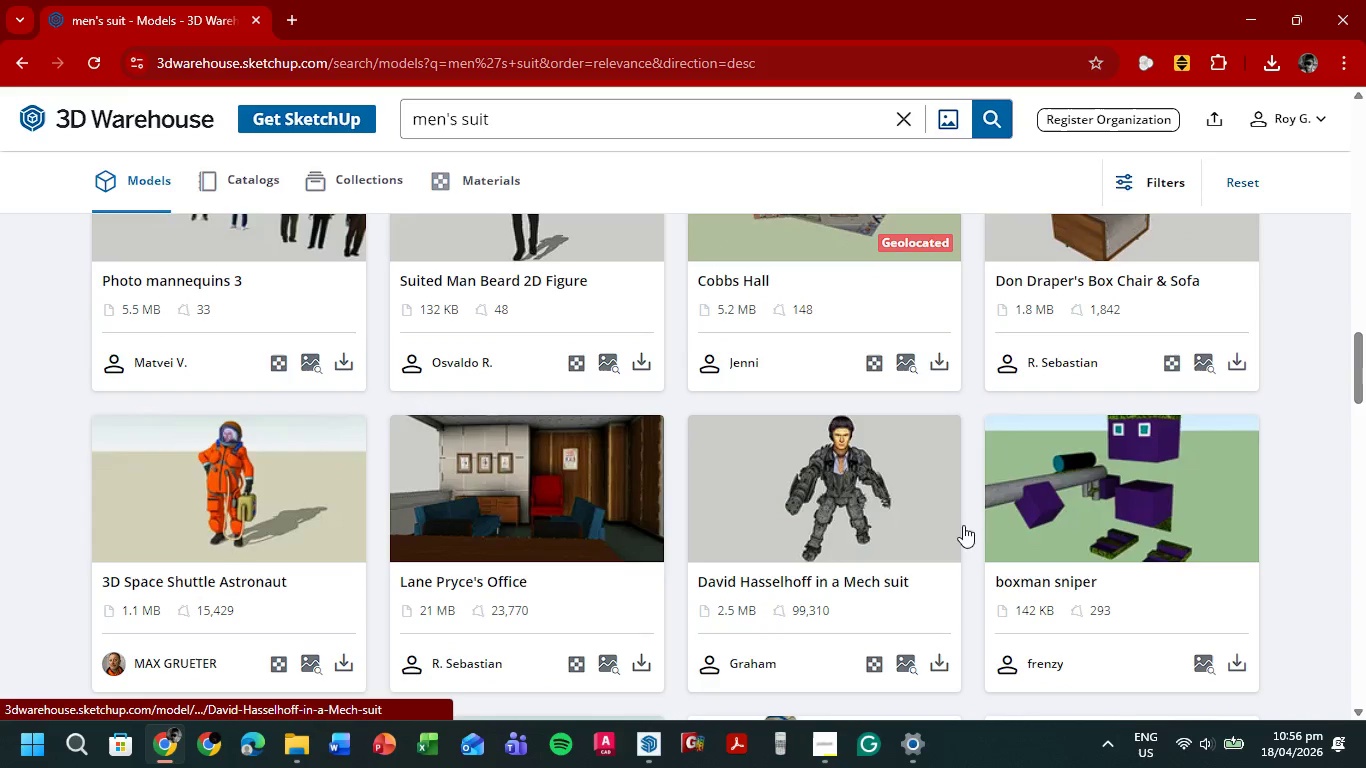 
scroll: coordinate [984, 505], scroll_direction: up, amount: 23.0
 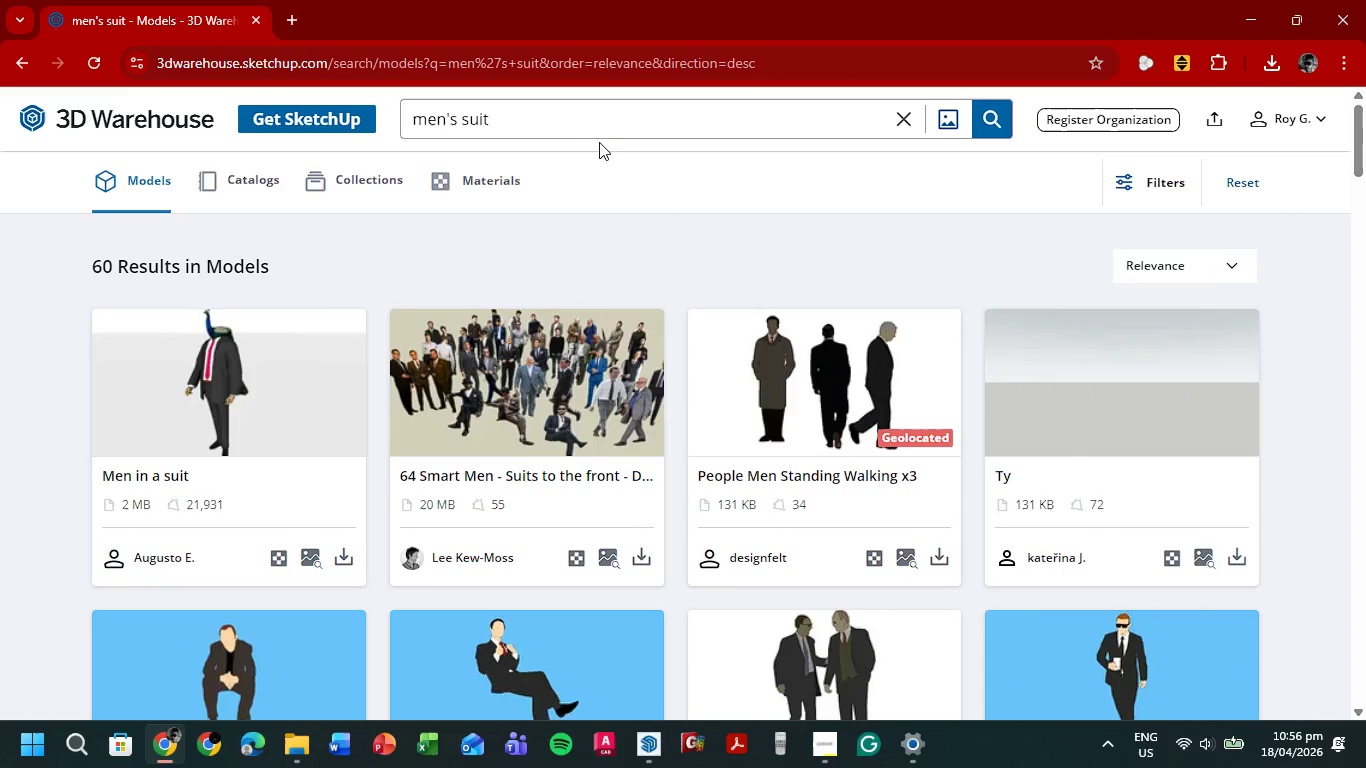 
left_click_drag(start_coordinate=[605, 132], to_coordinate=[346, 148])
 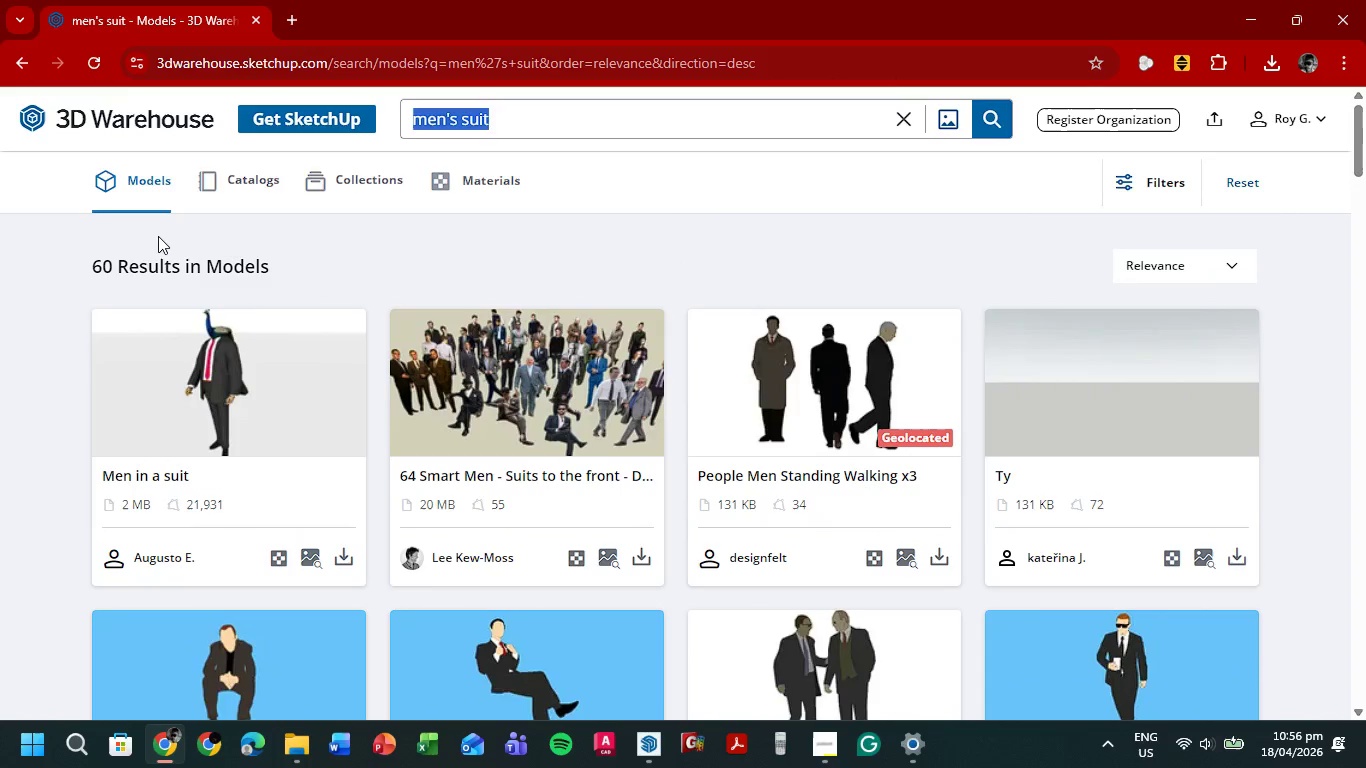 
type(tuxedo)
 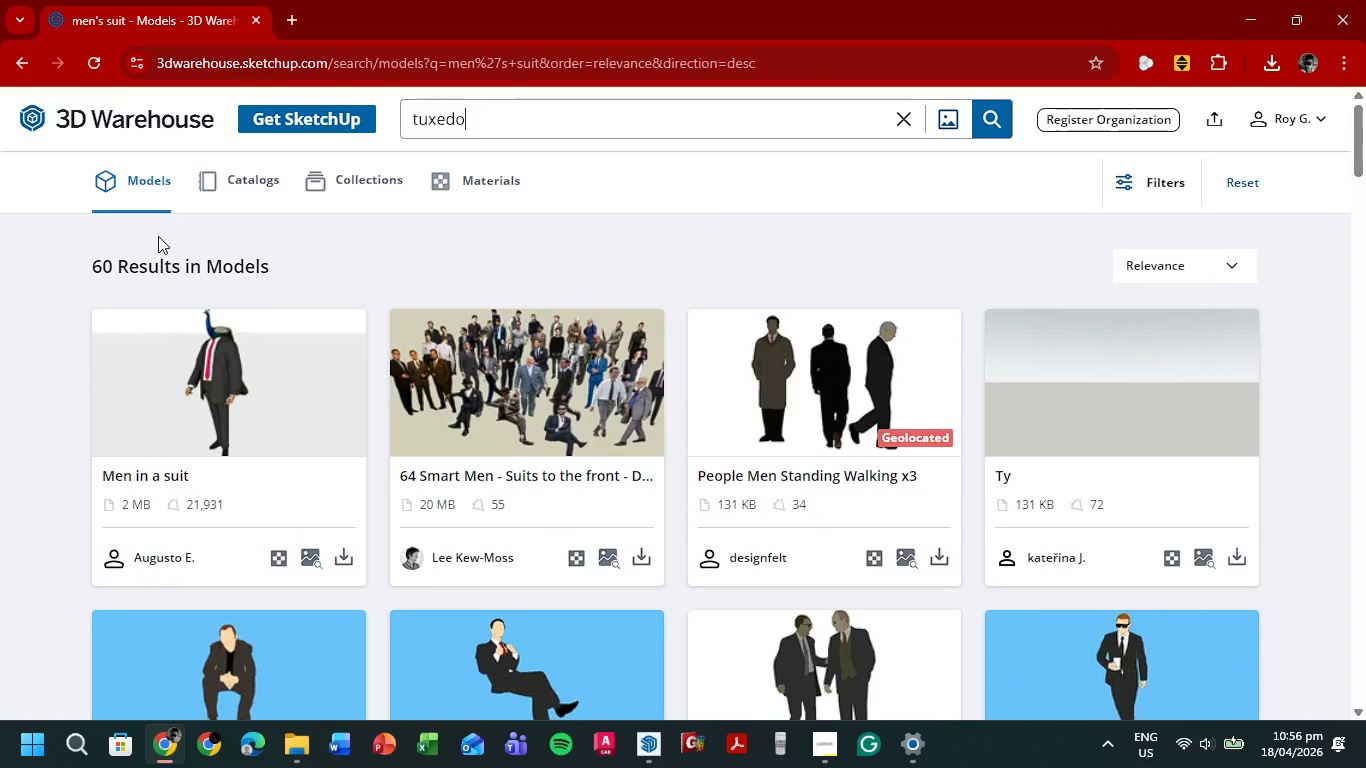 
key(Enter)
 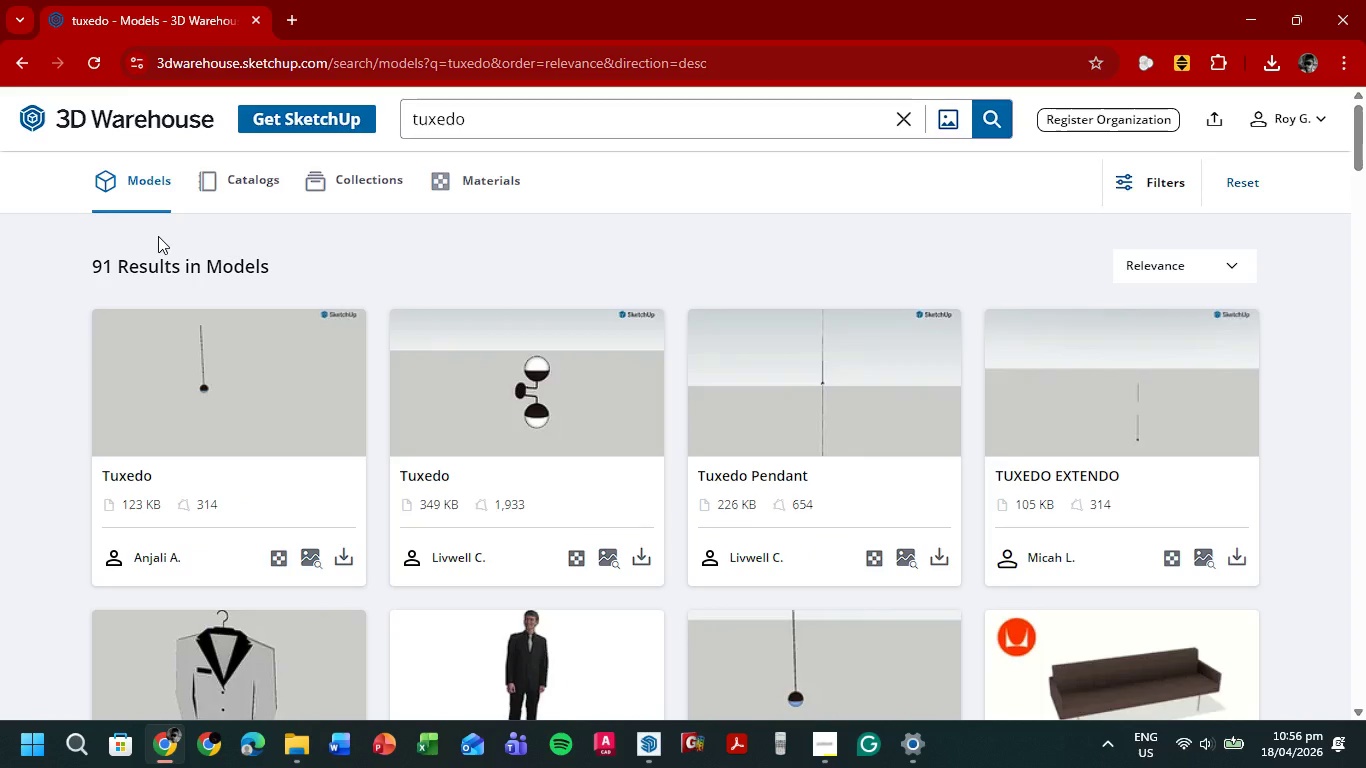 
scroll: coordinate [833, 395], scroll_direction: down, amount: 15.0
 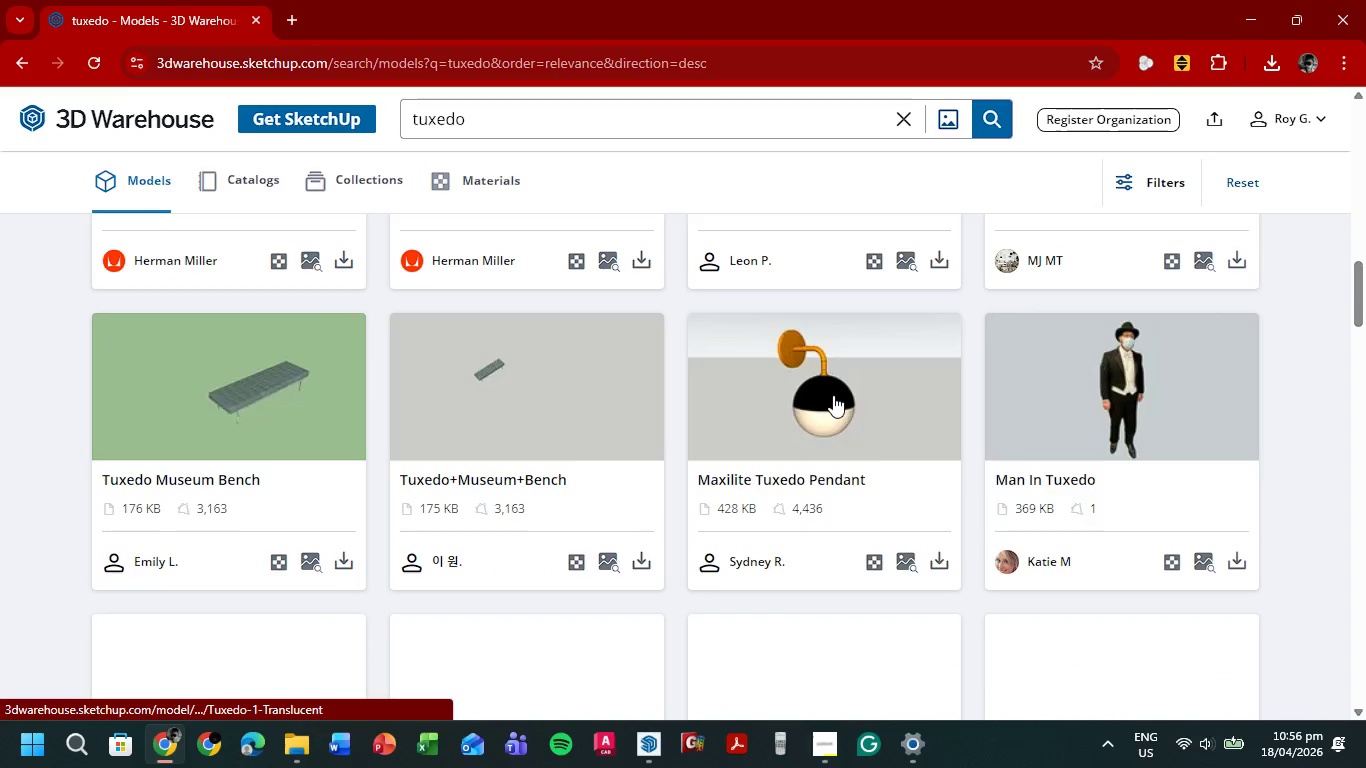 
scroll: coordinate [833, 395], scroll_direction: up, amount: 3.0
 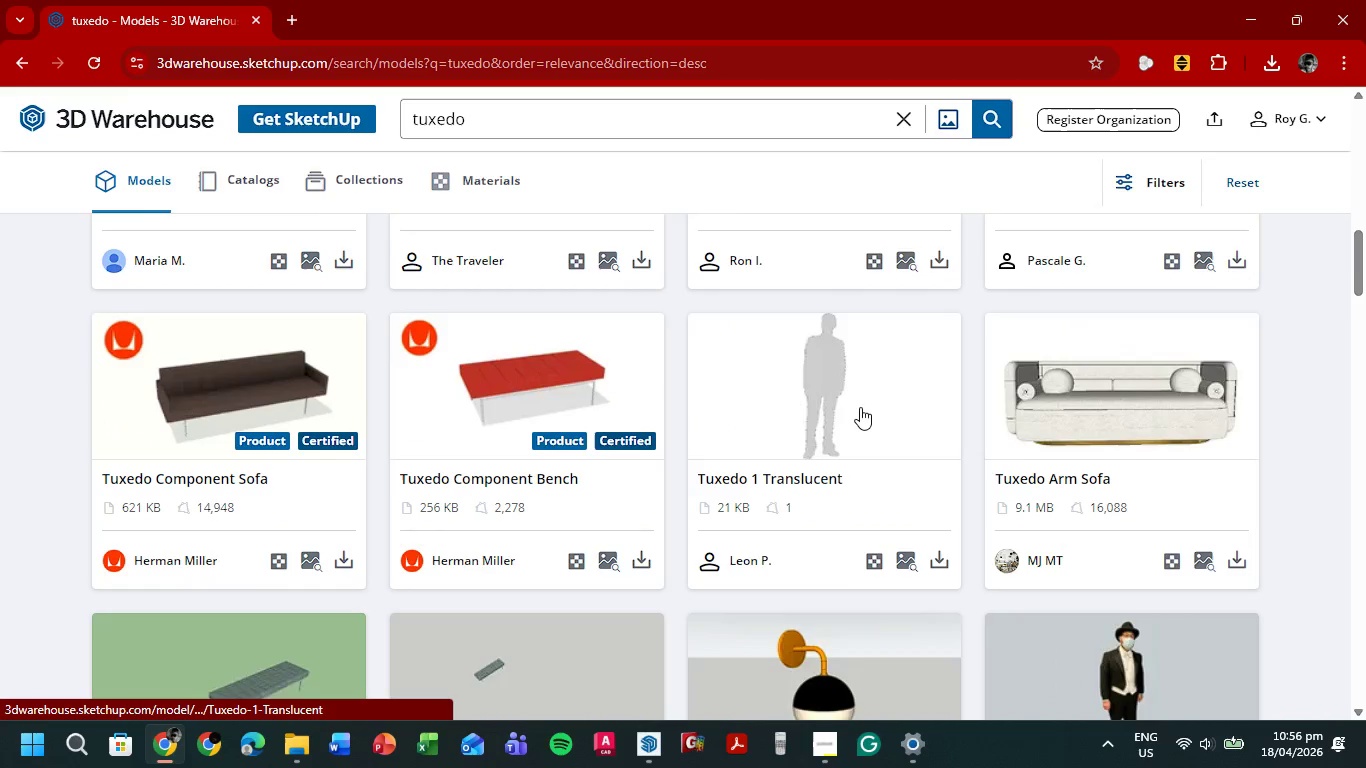 
scroll: coordinate [851, 407], scroll_direction: down, amount: 15.0
 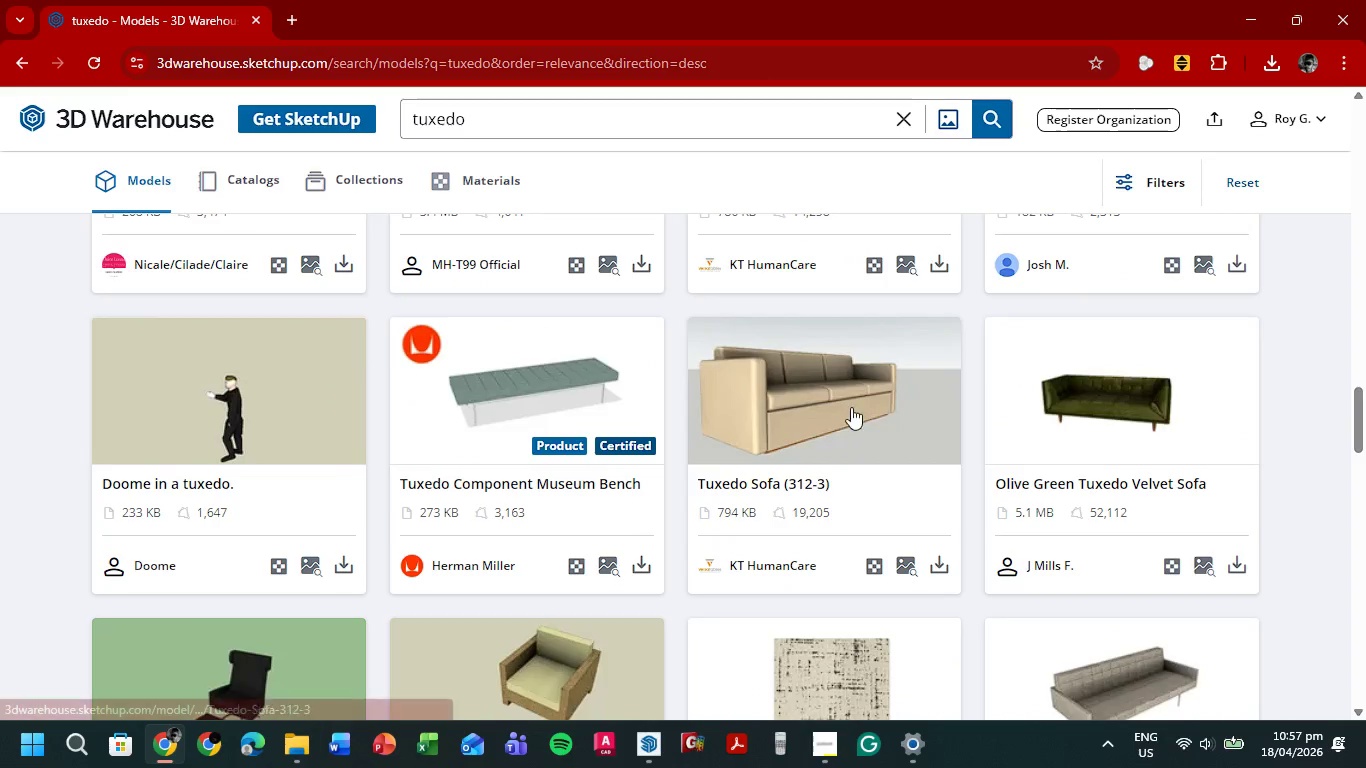 
scroll: coordinate [863, 413], scroll_direction: up, amount: 37.0
 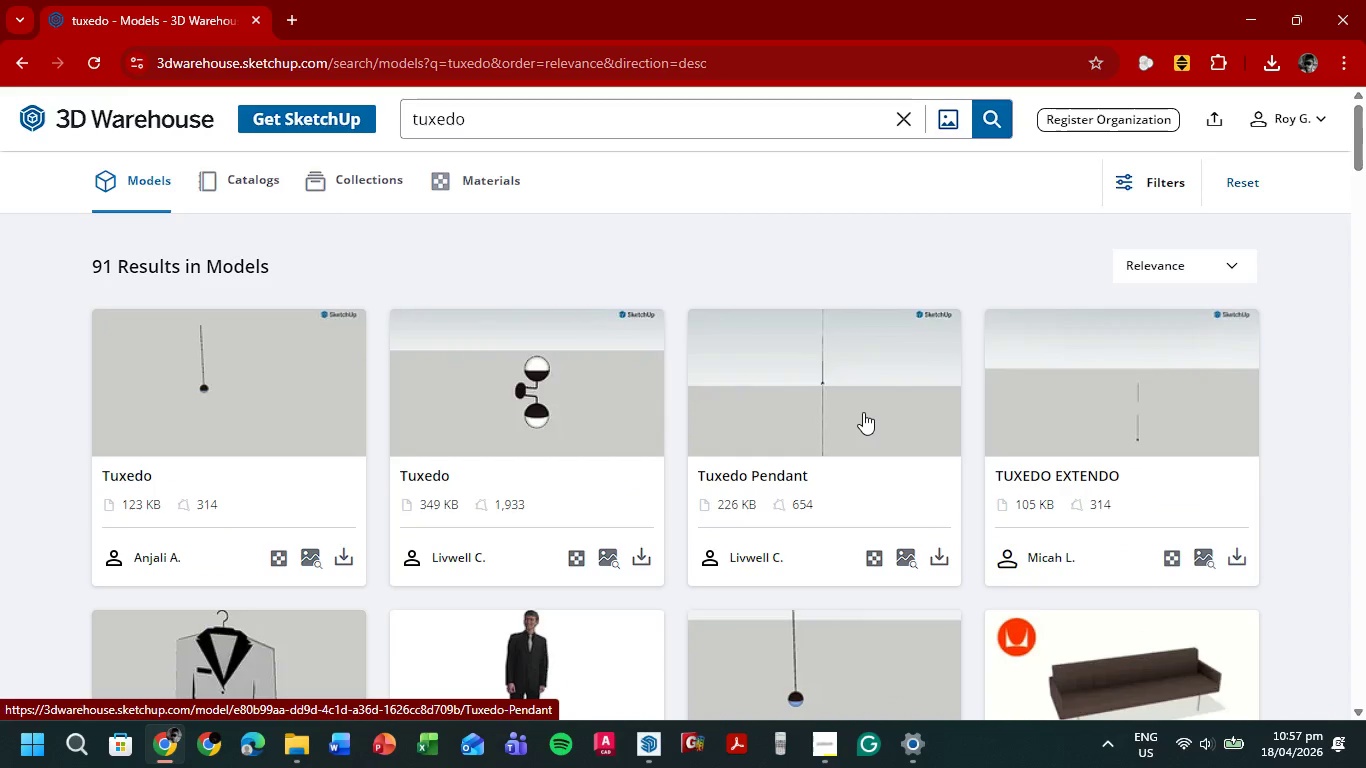 
scroll: coordinate [863, 413], scroll_direction: down, amount: 2.0
 